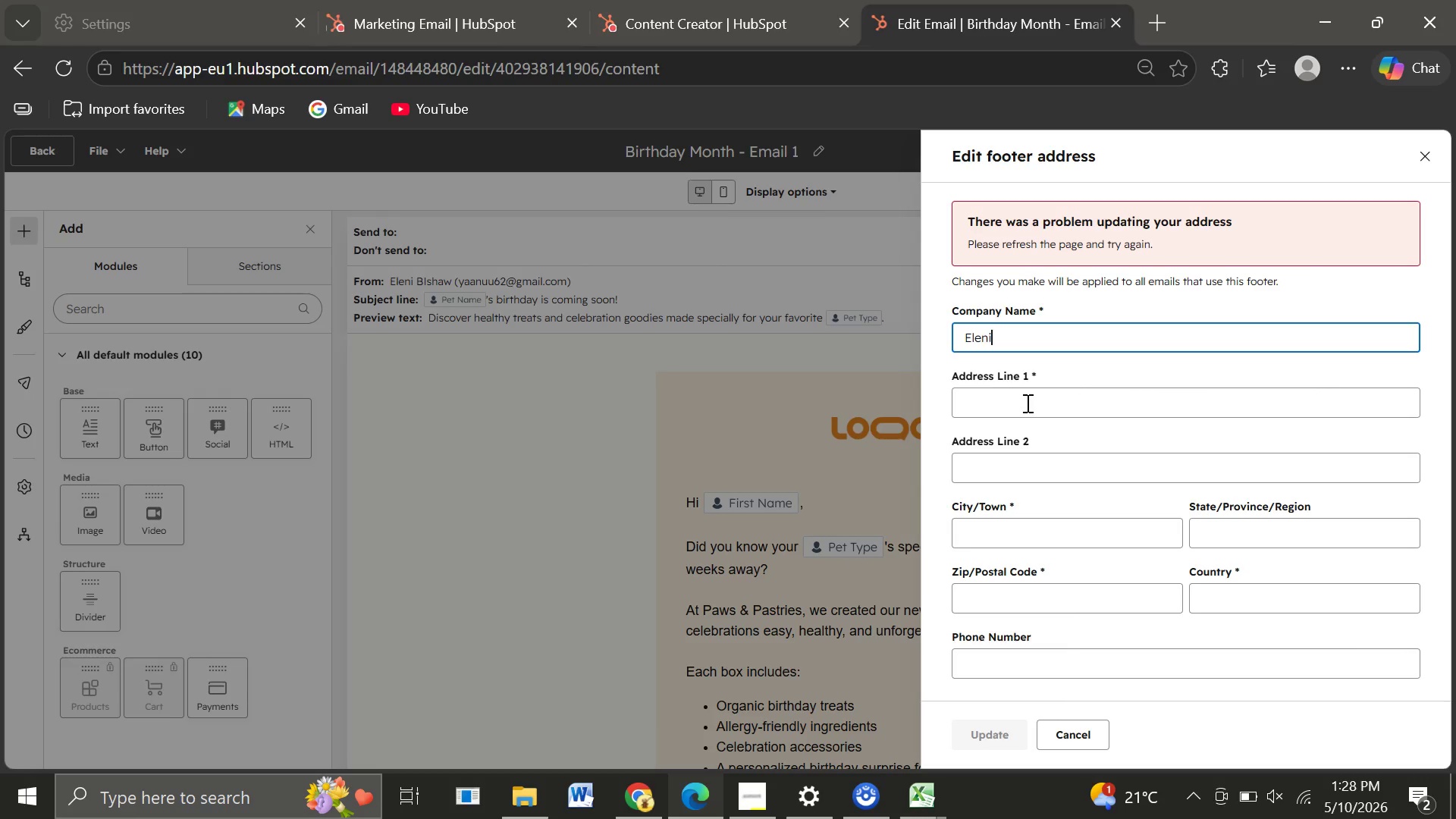 
left_click([1024, 402])
 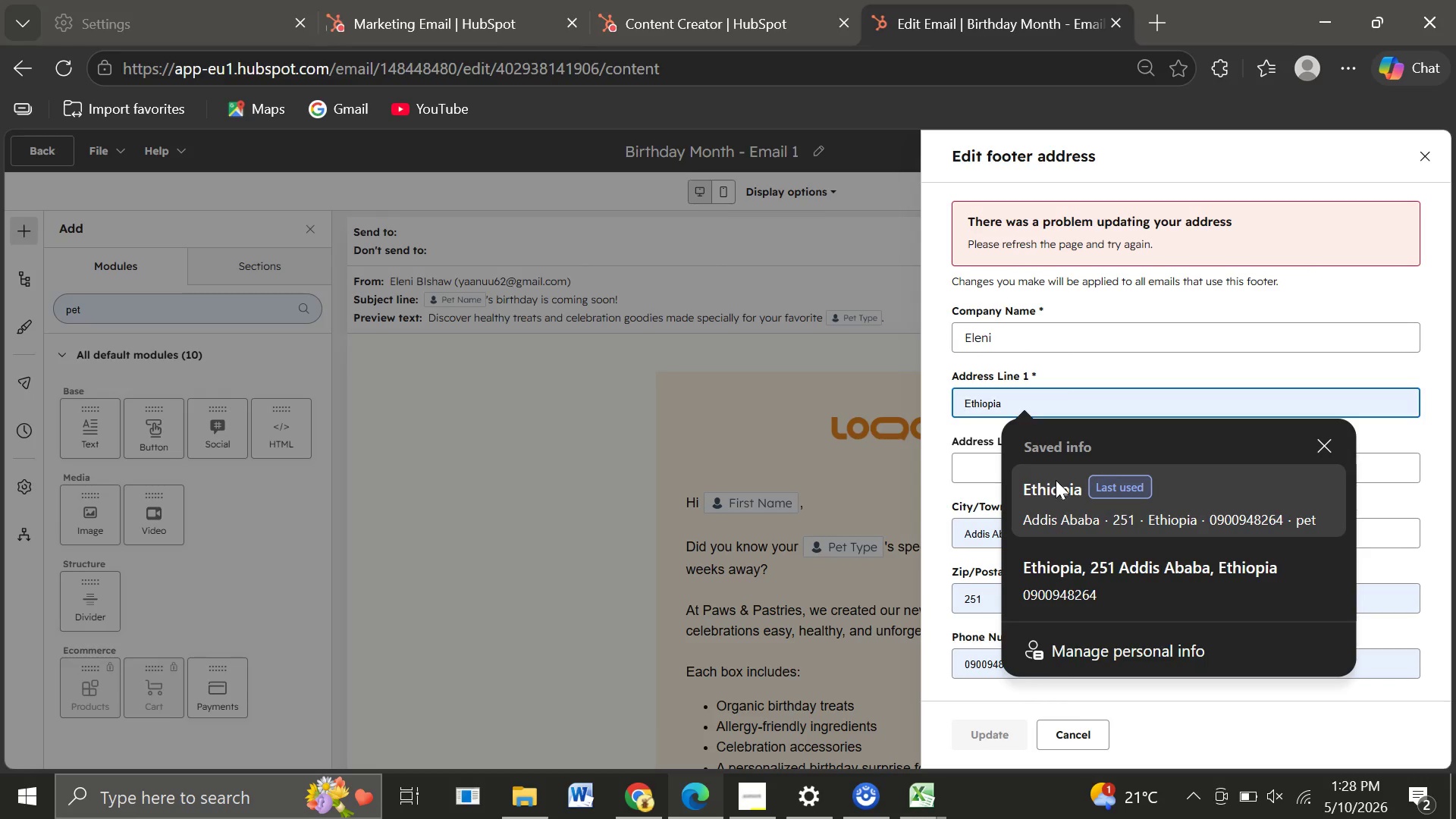 
left_click([1064, 569])
 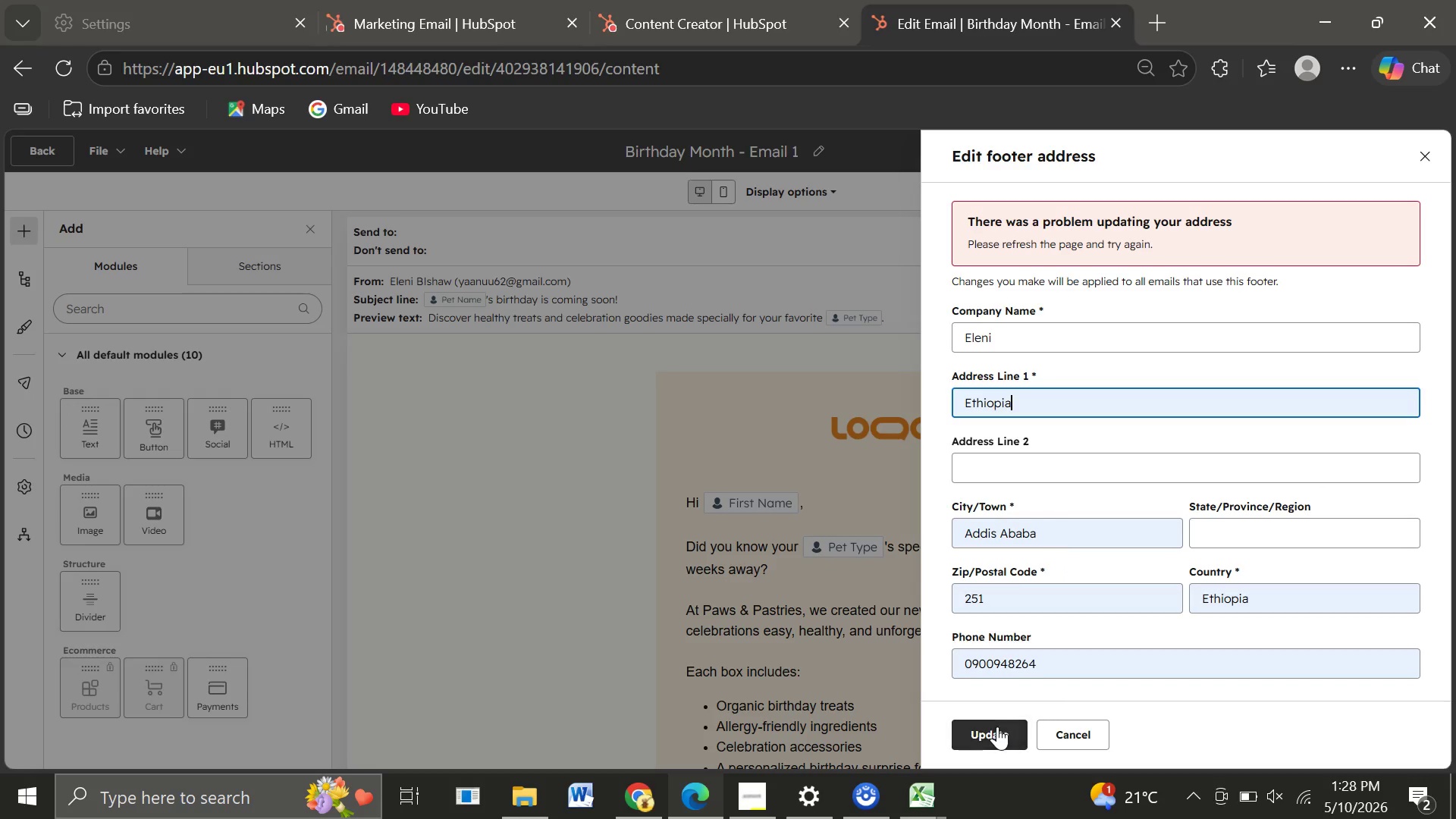 
left_click([997, 726])
 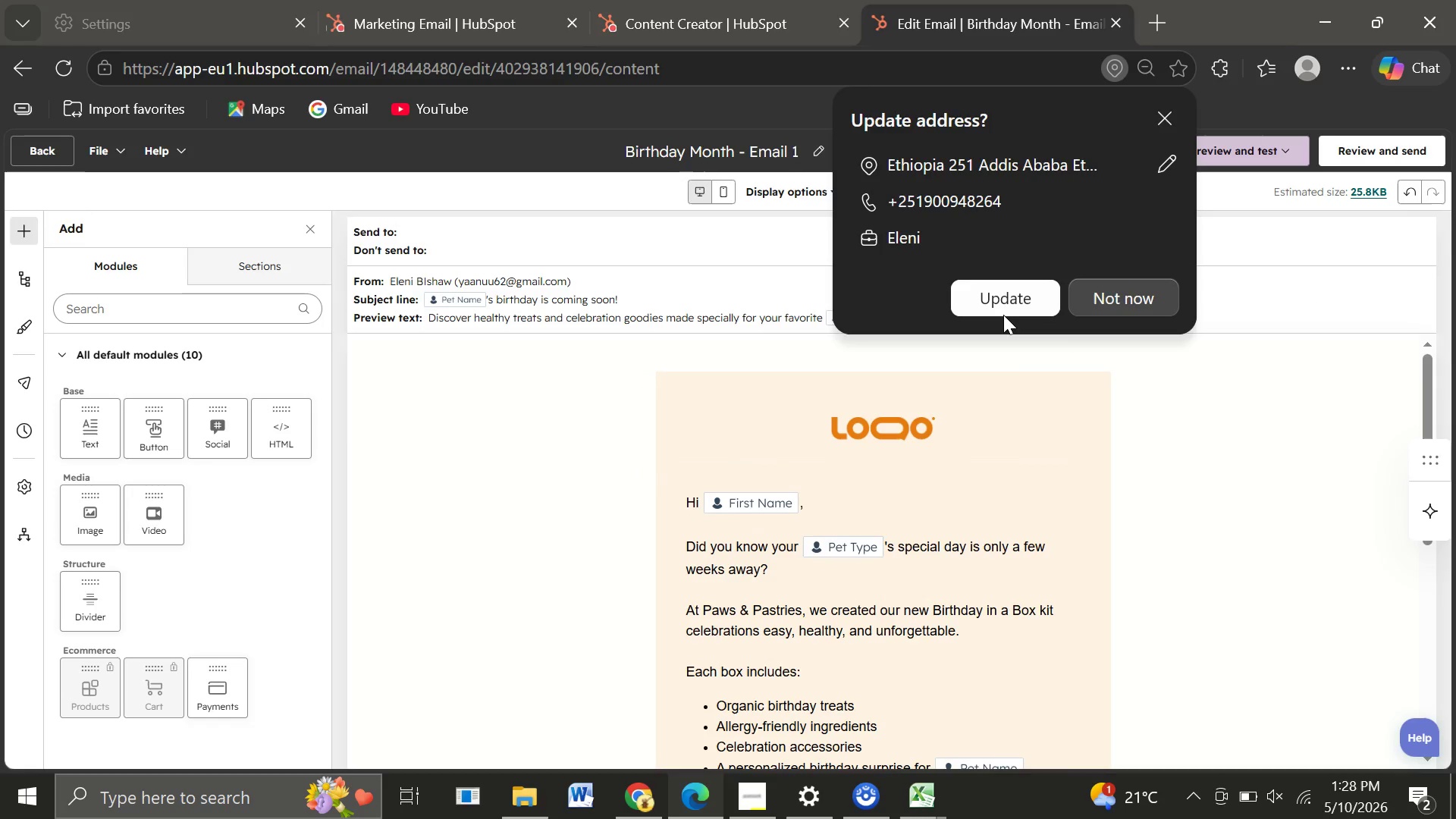 
wait(7.36)
 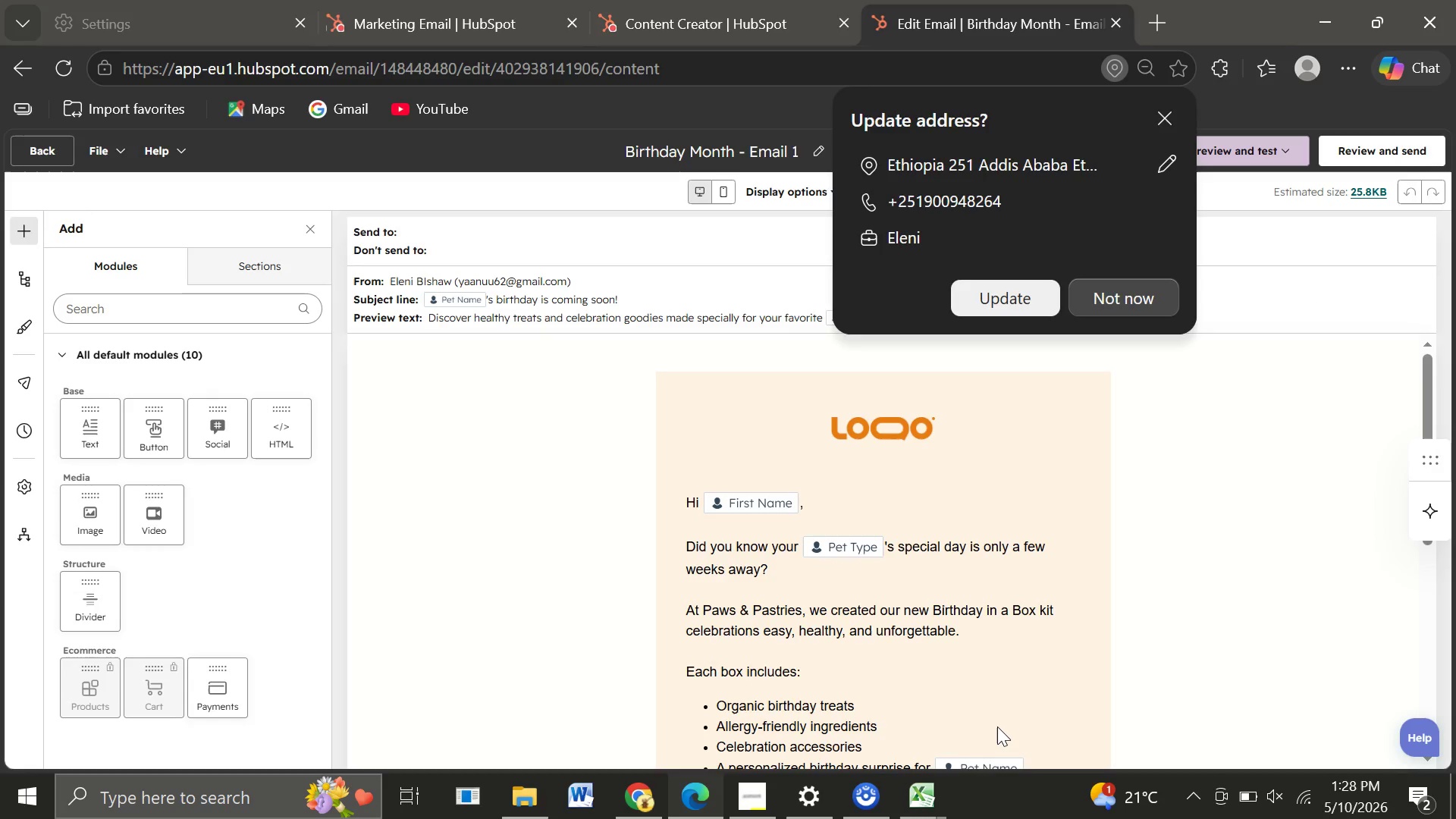 
left_click([998, 297])
 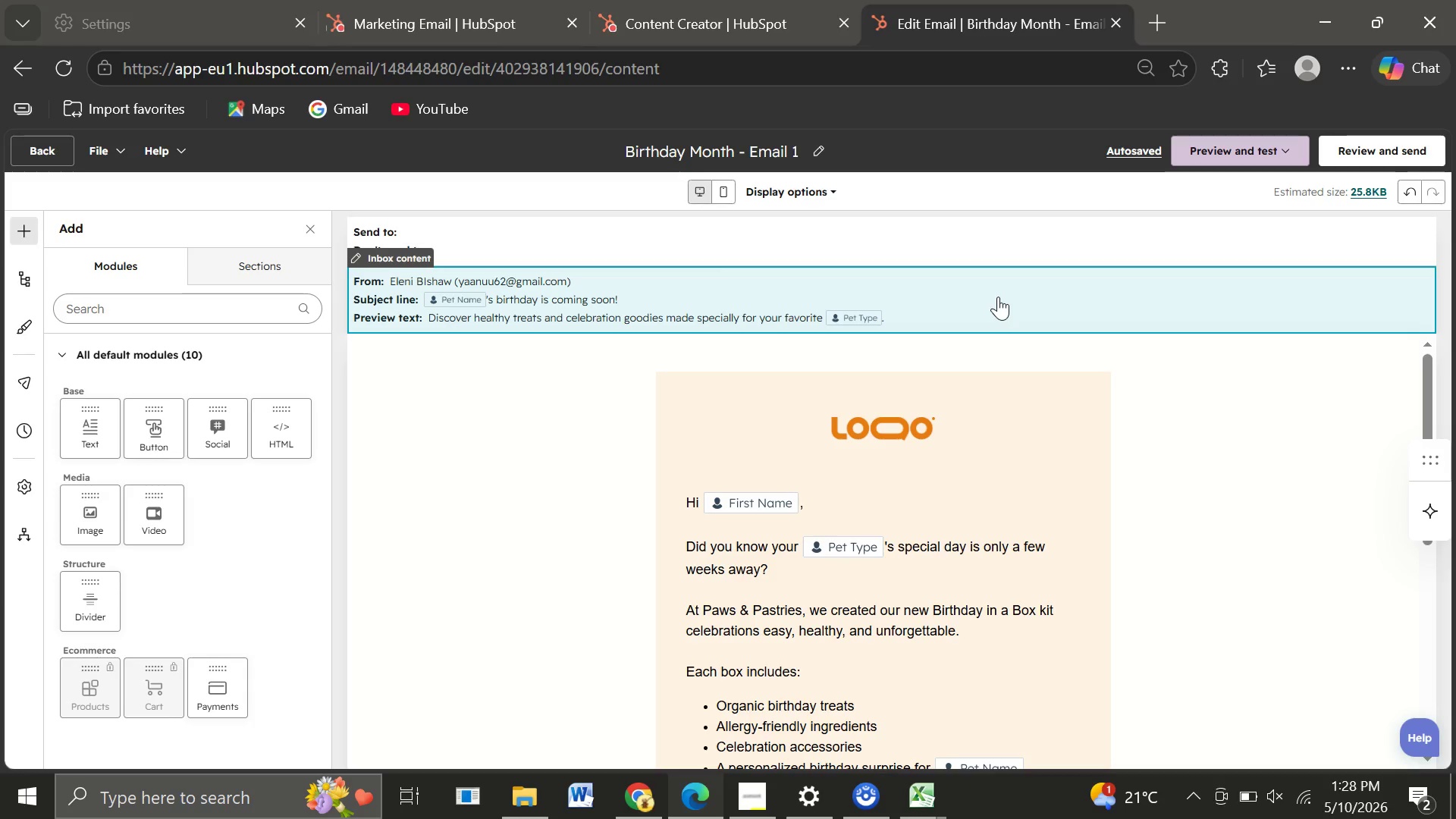 
wait(20.27)
 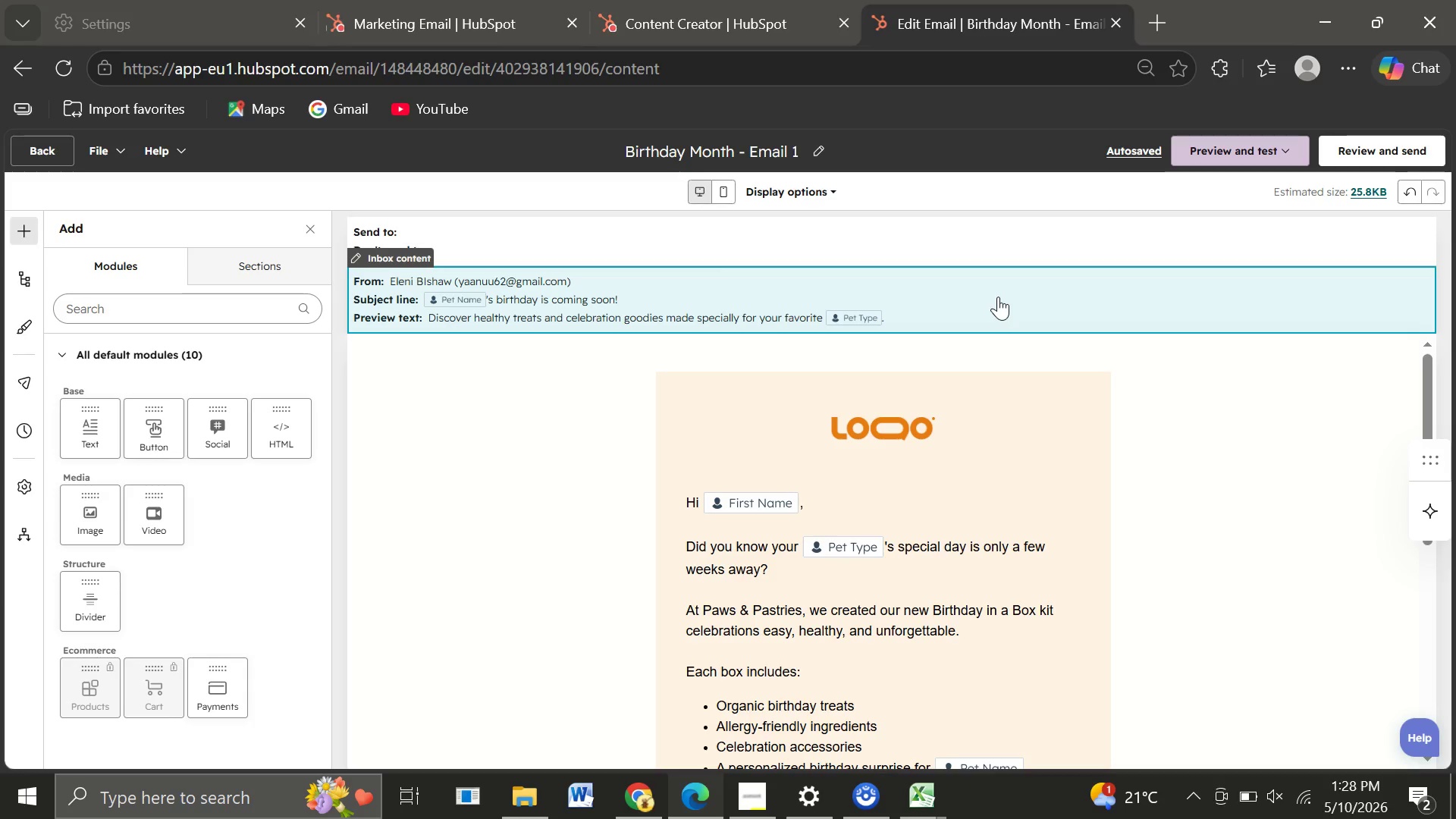 
mouse_move([1360, 158])
 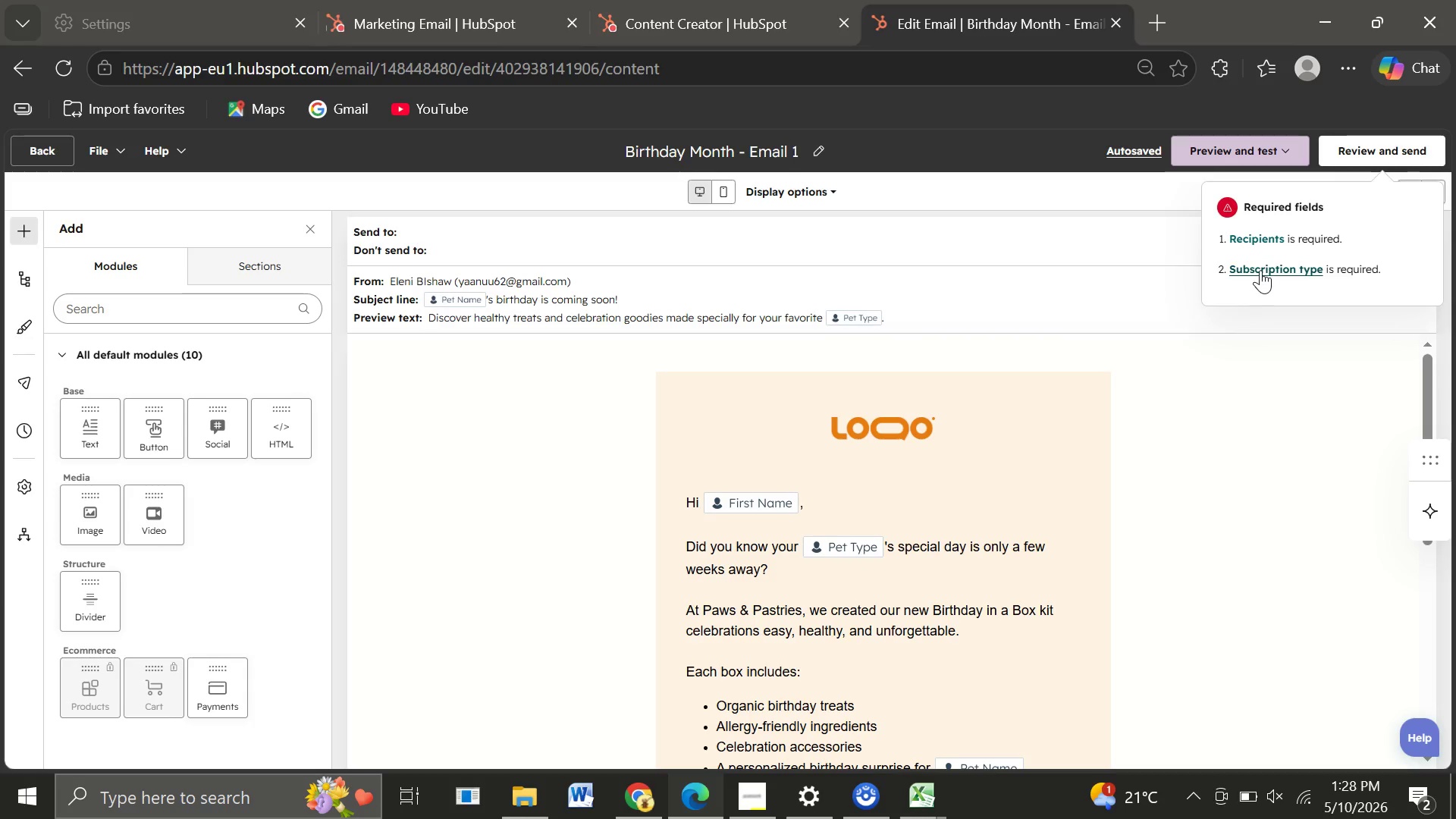 
left_click([1260, 270])
 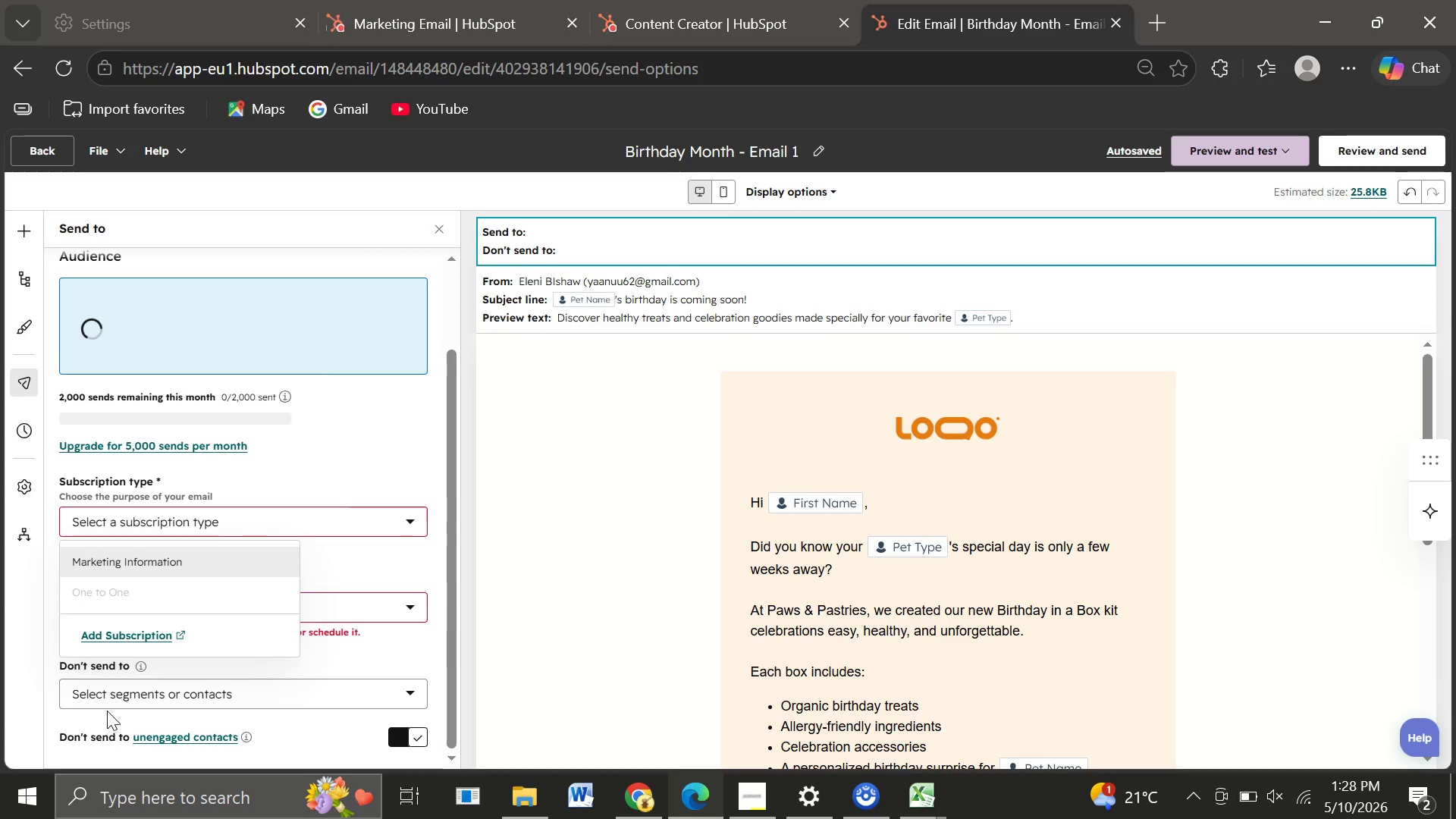 
wait(9.47)
 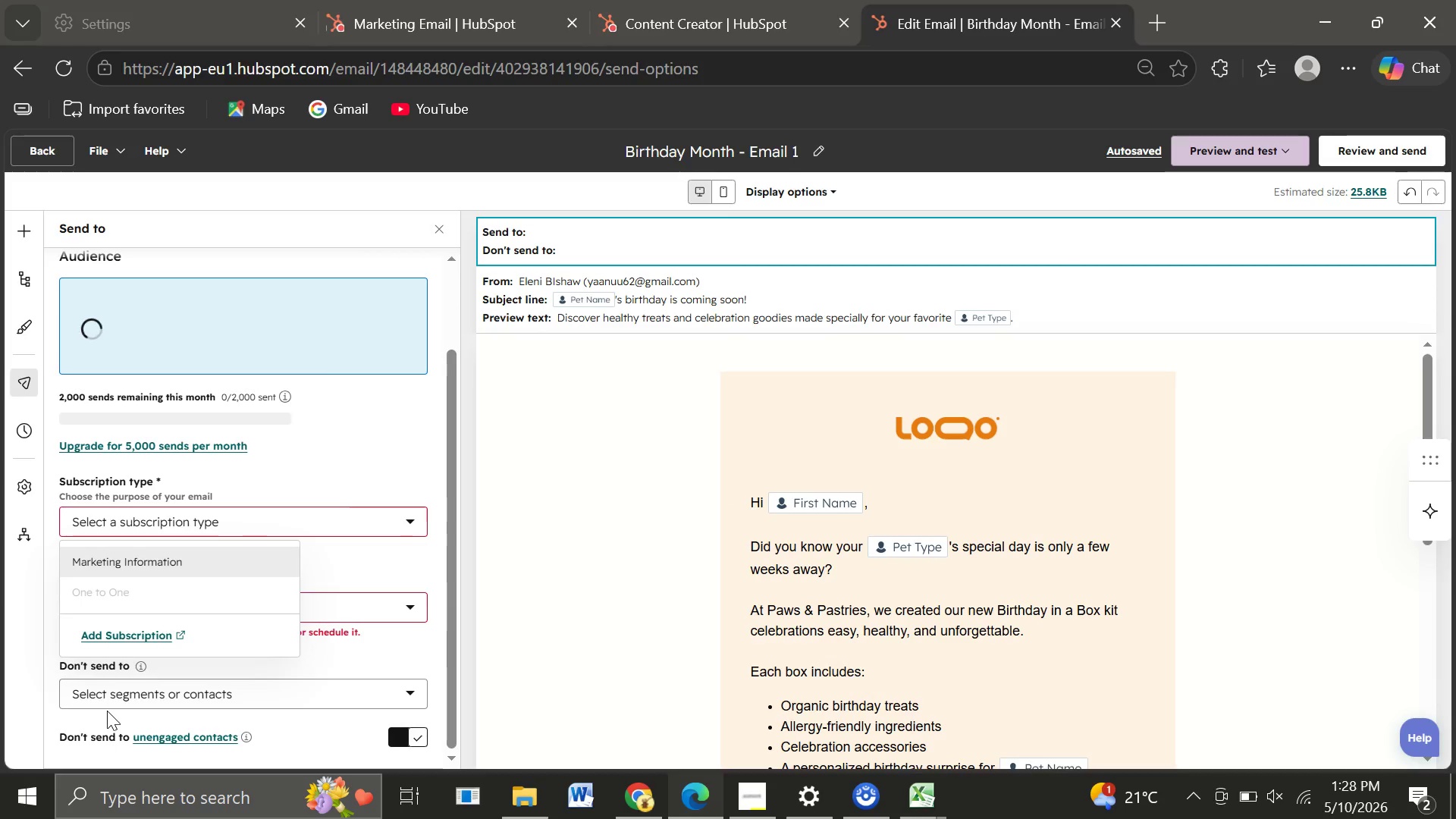 
left_click([145, 566])
 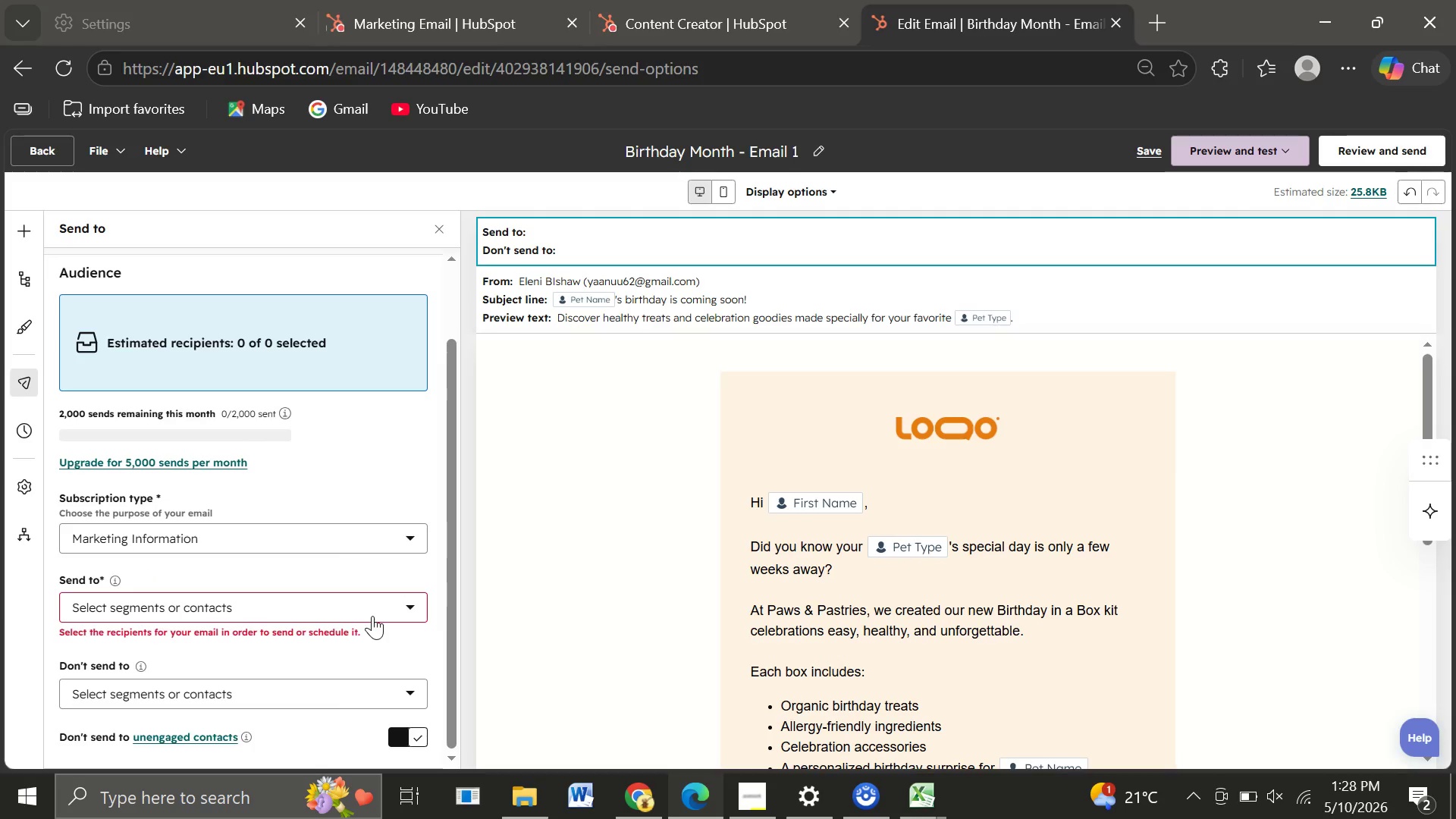 
left_click([334, 616])
 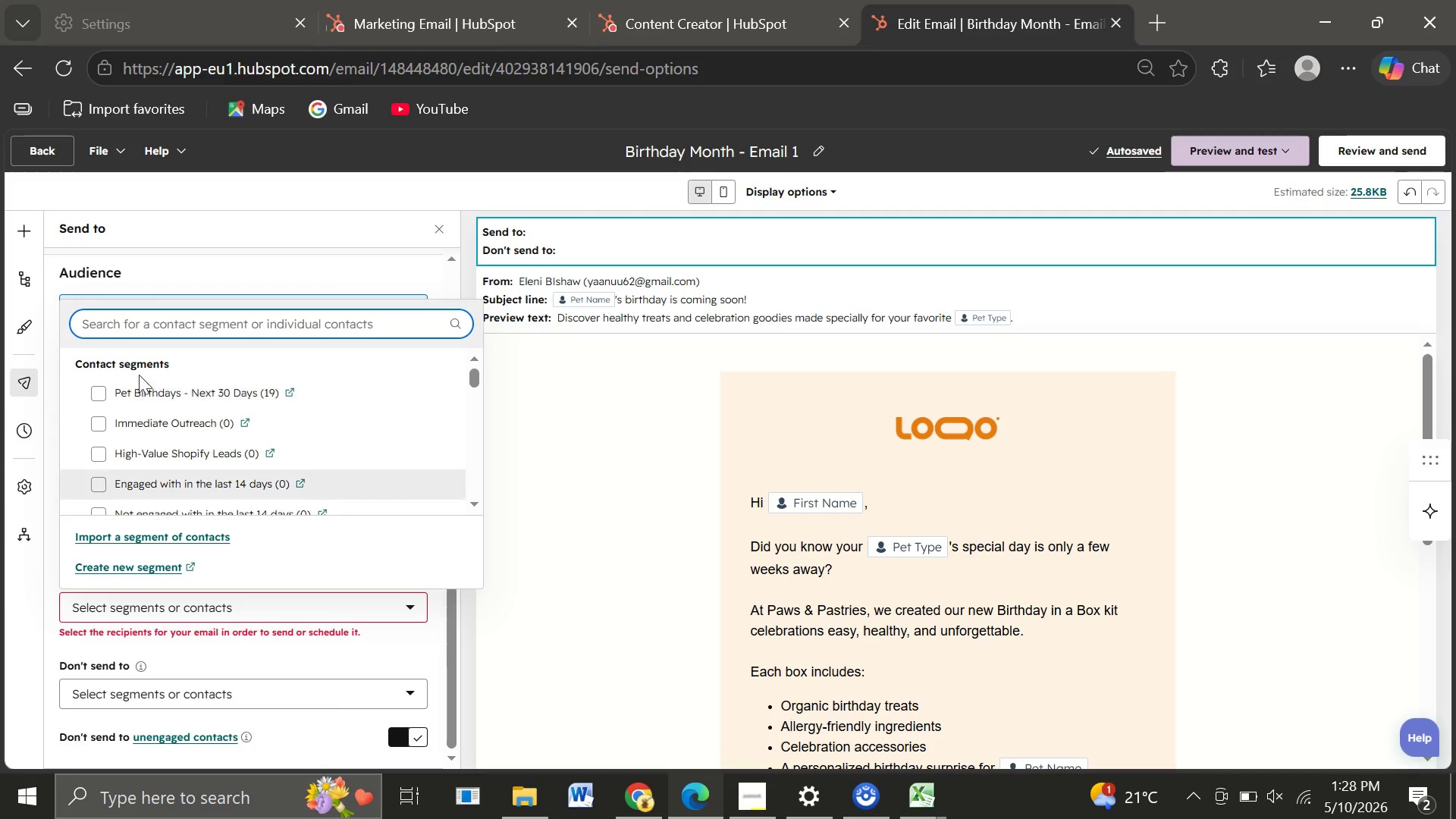 
left_click([92, 391])
 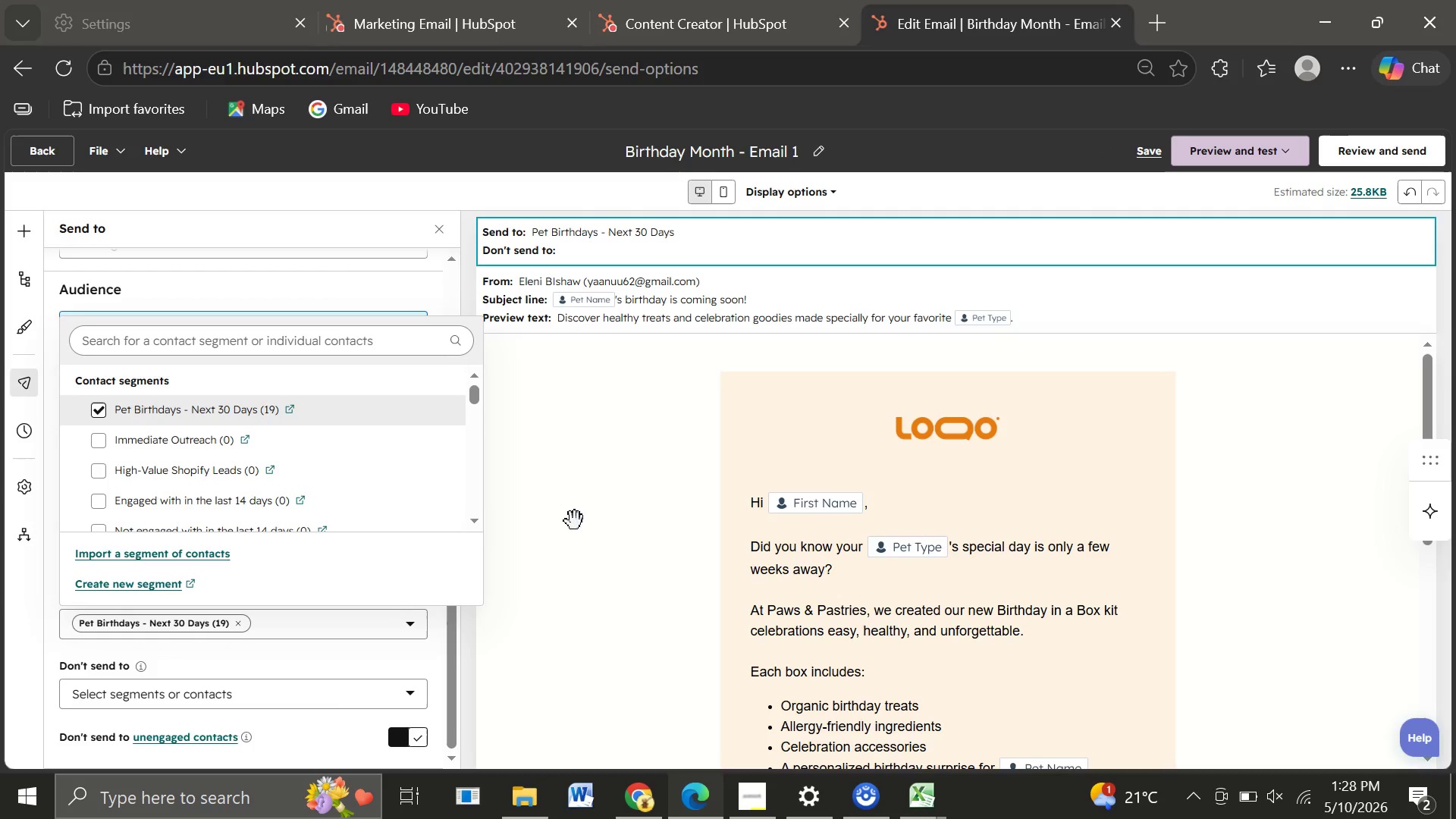 
left_click([567, 581])
 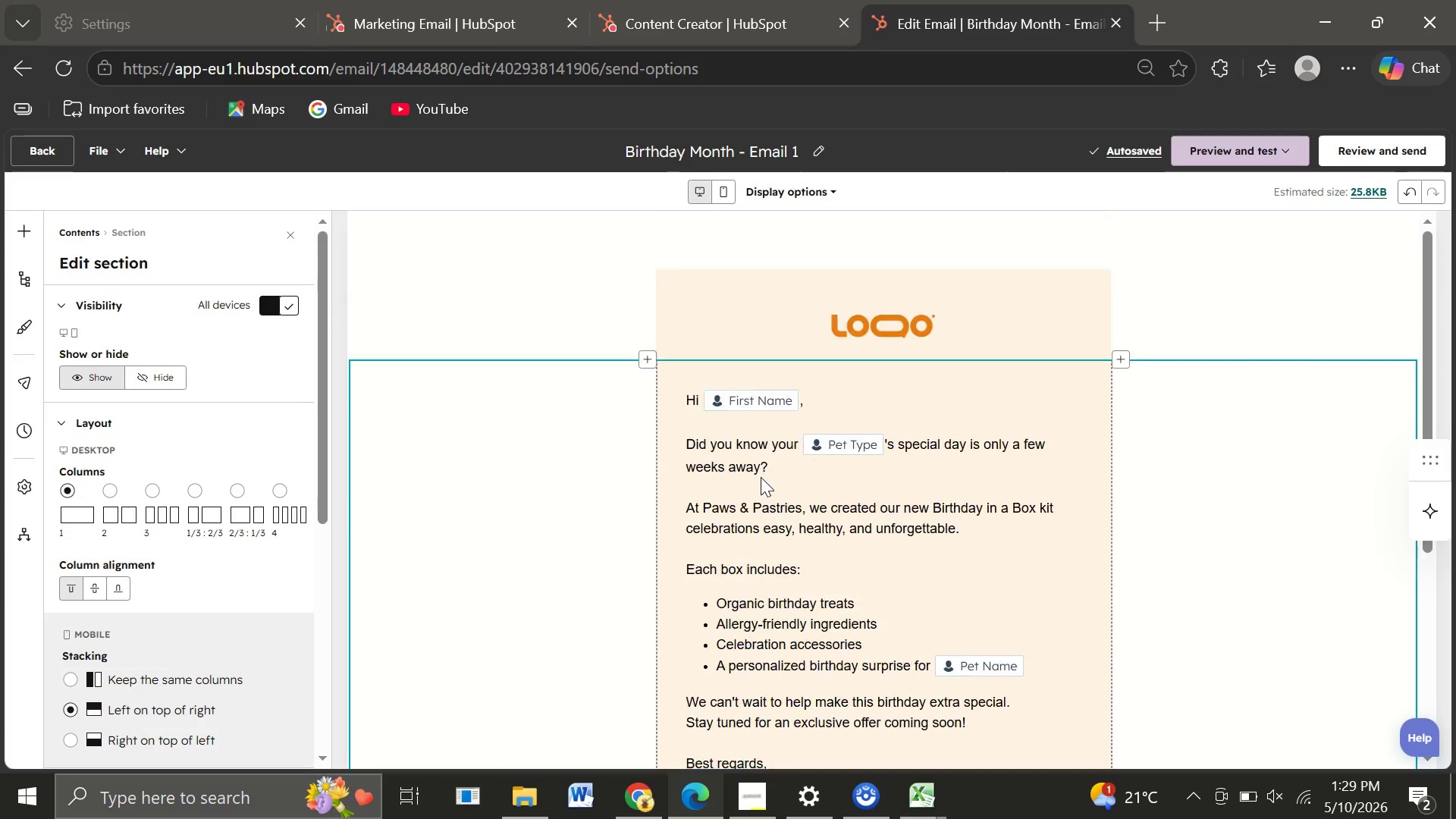 
wait(6.78)
 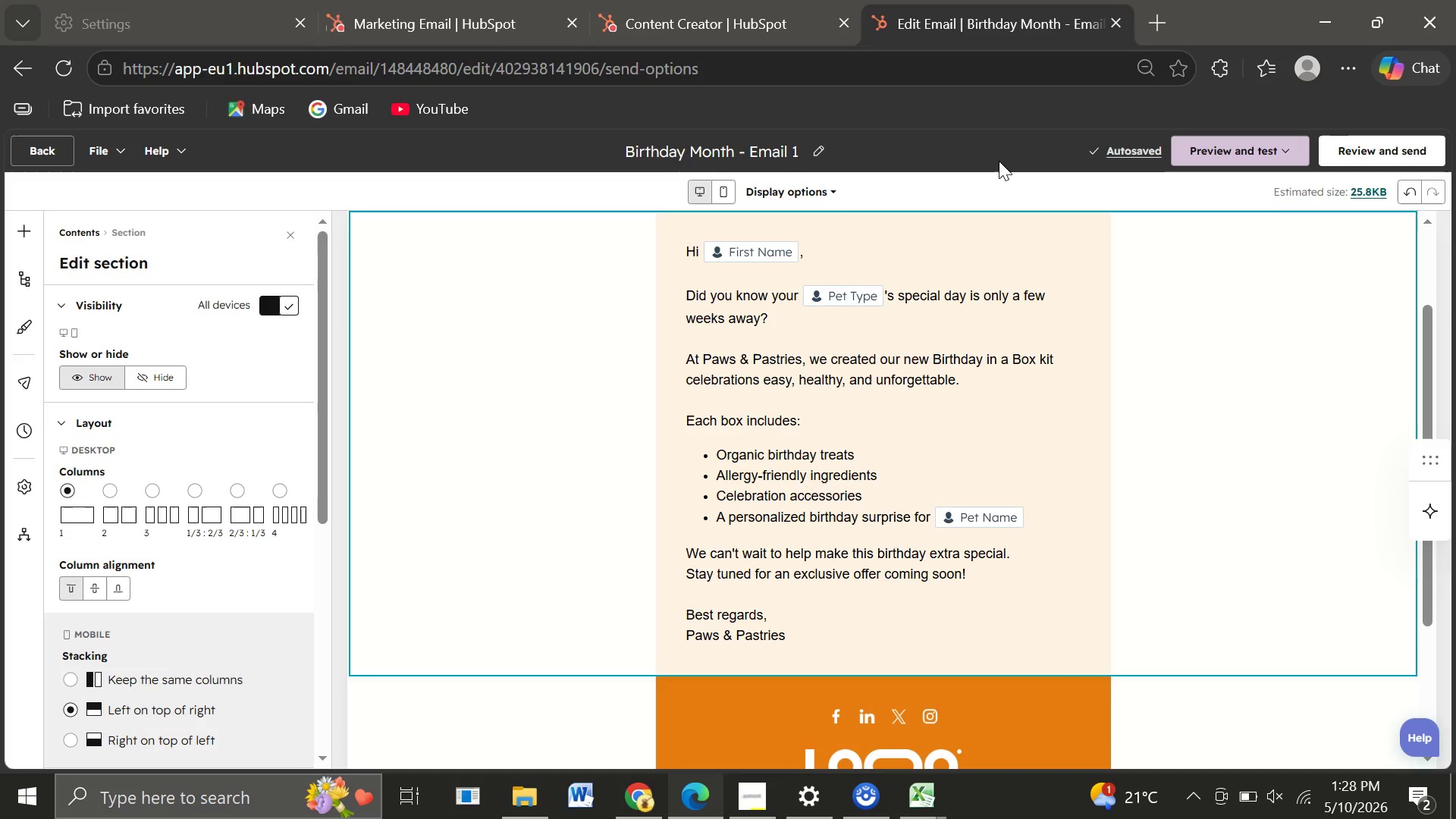 
key(Control+Minus)
 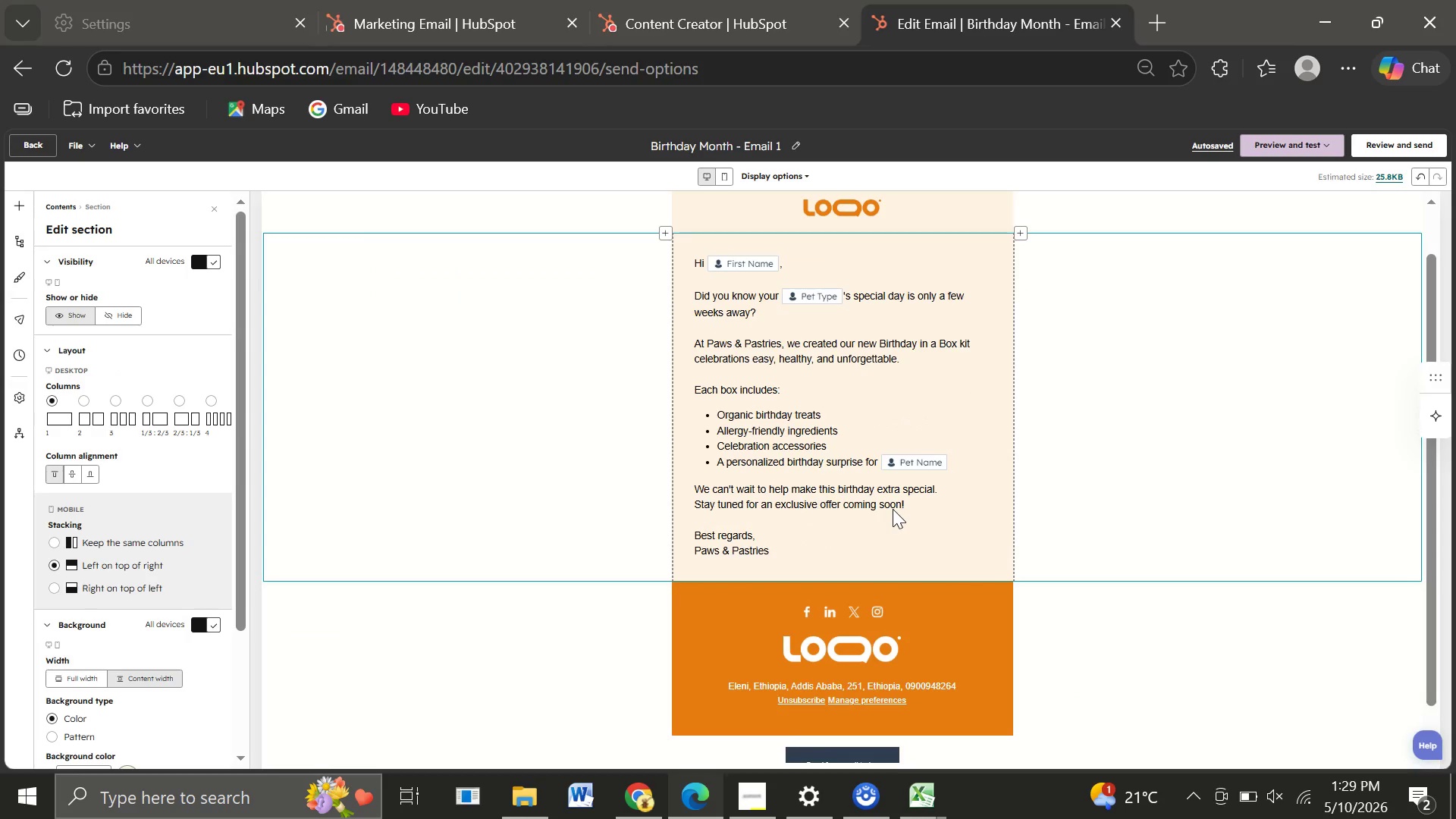 
wait(8.22)
 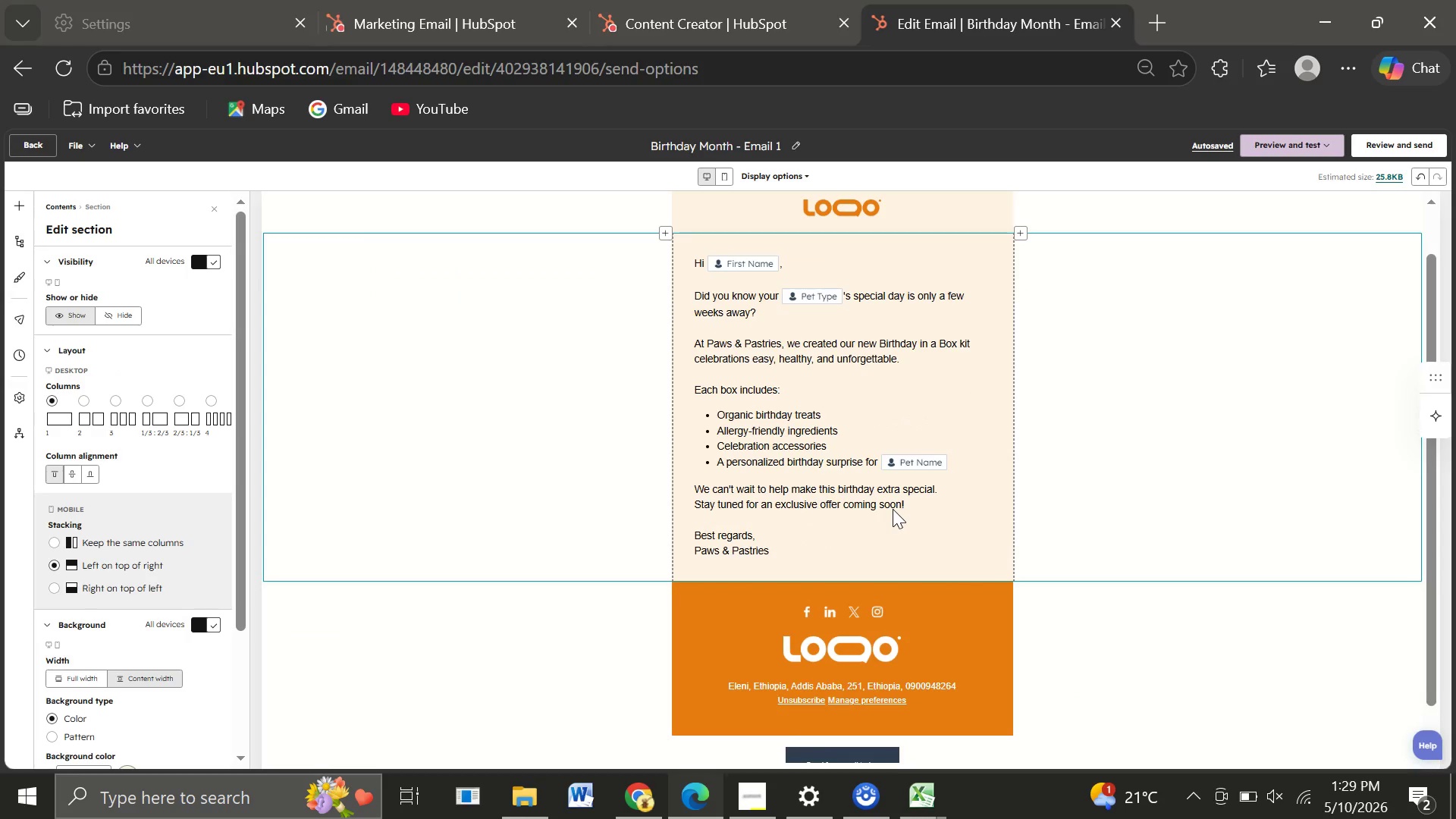 
left_click([904, 263])
 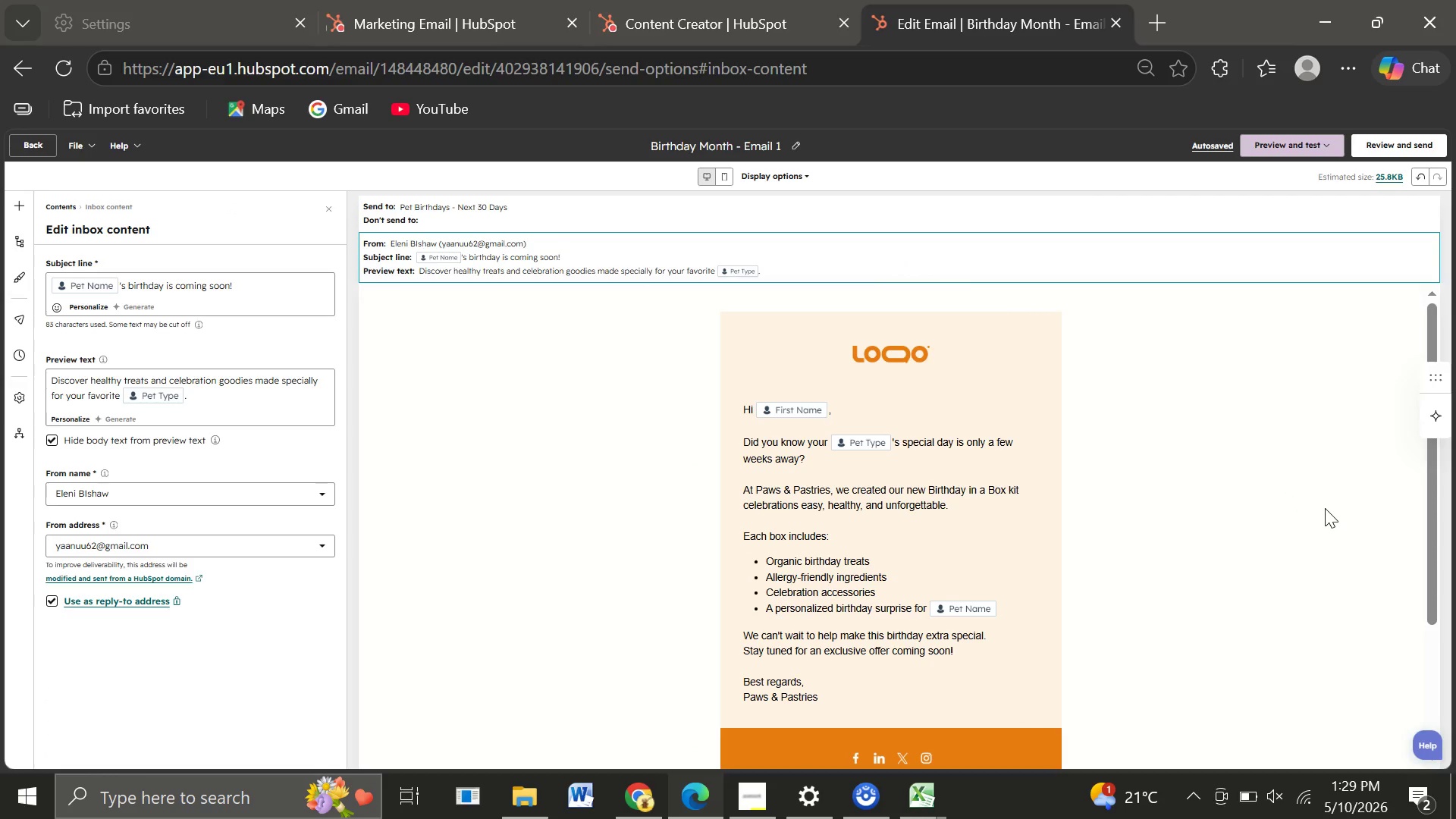 
wait(5.69)
 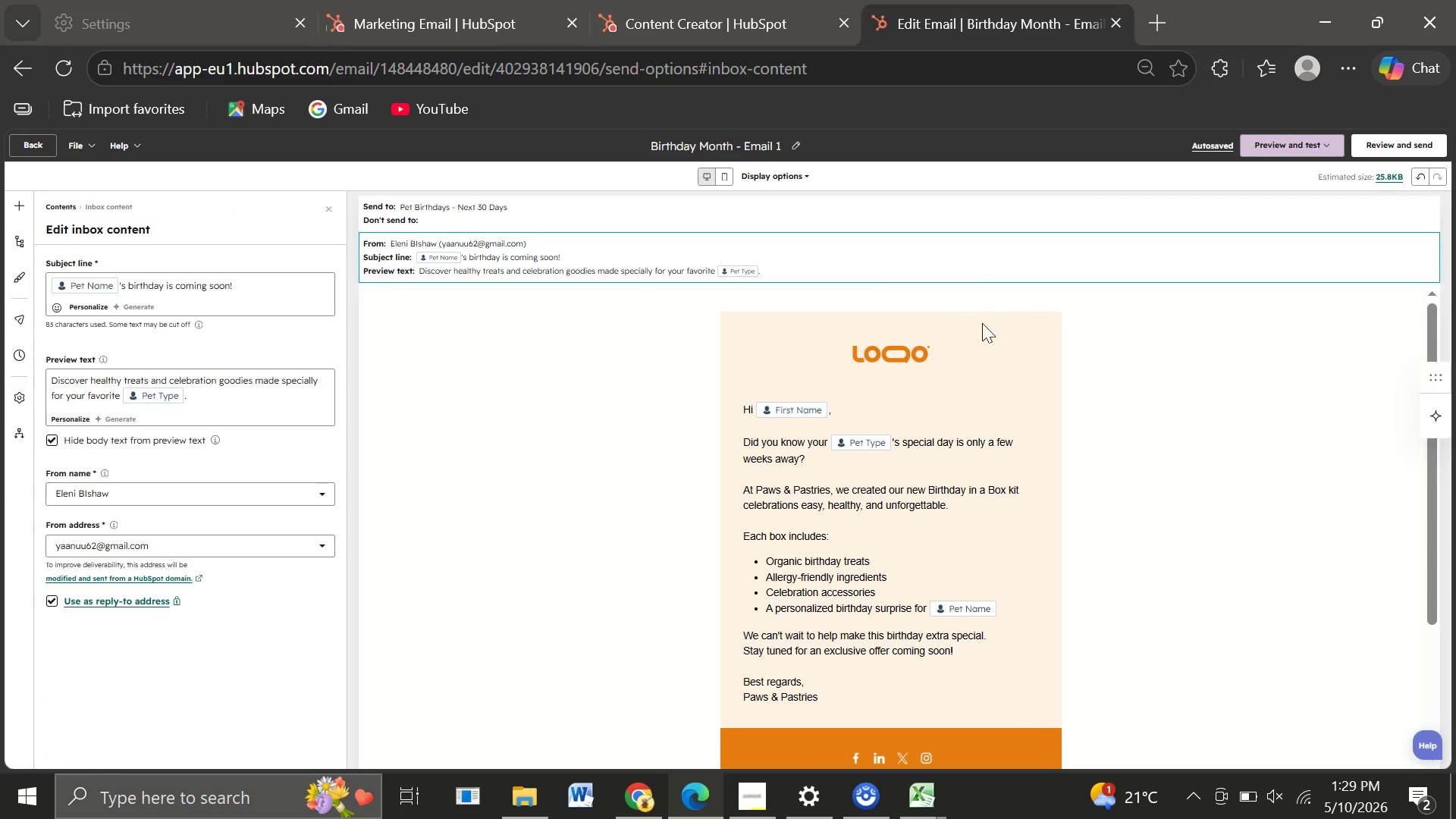 
key(Meta+PrintScreen)
 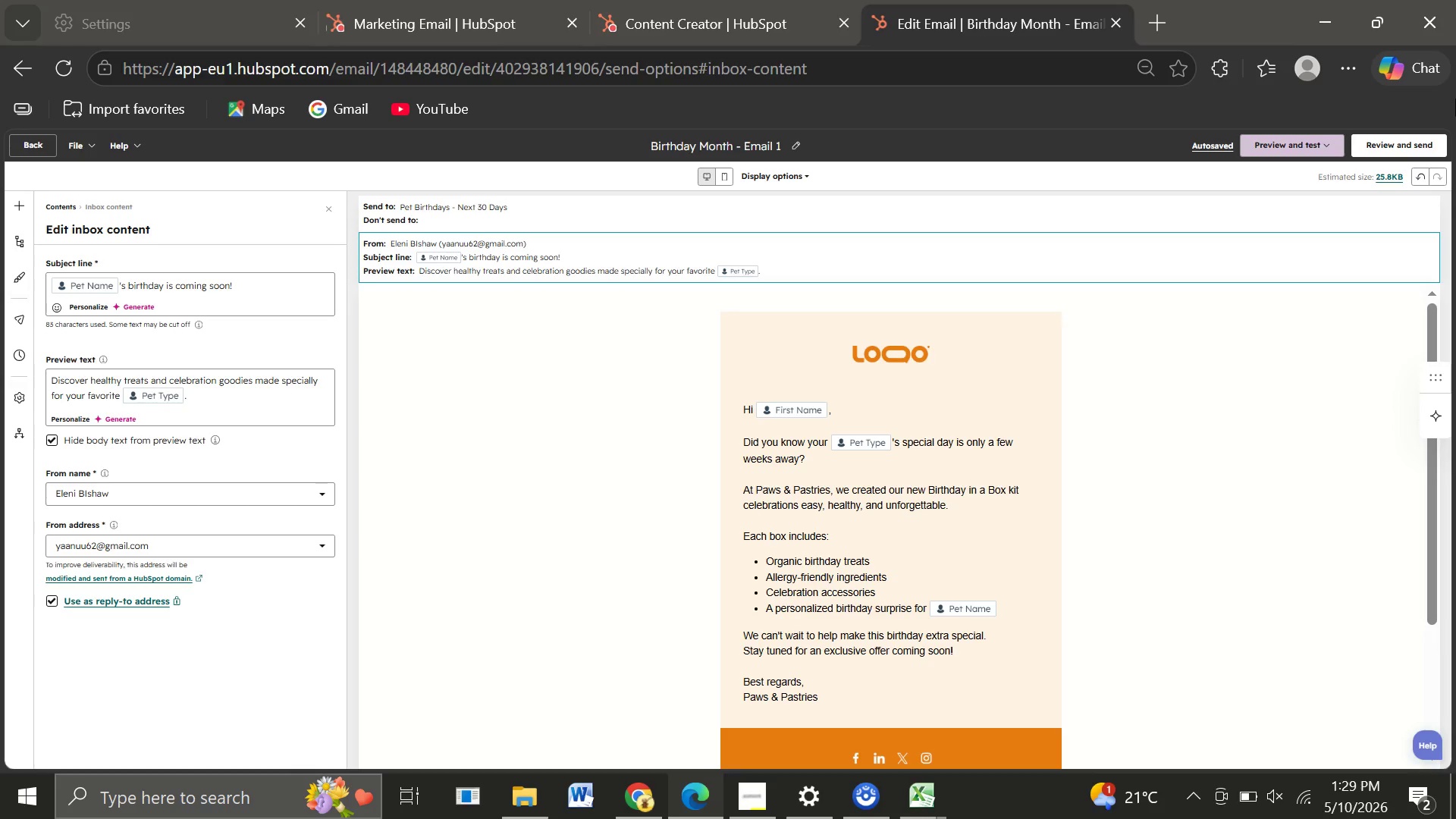 
wait(5.22)
 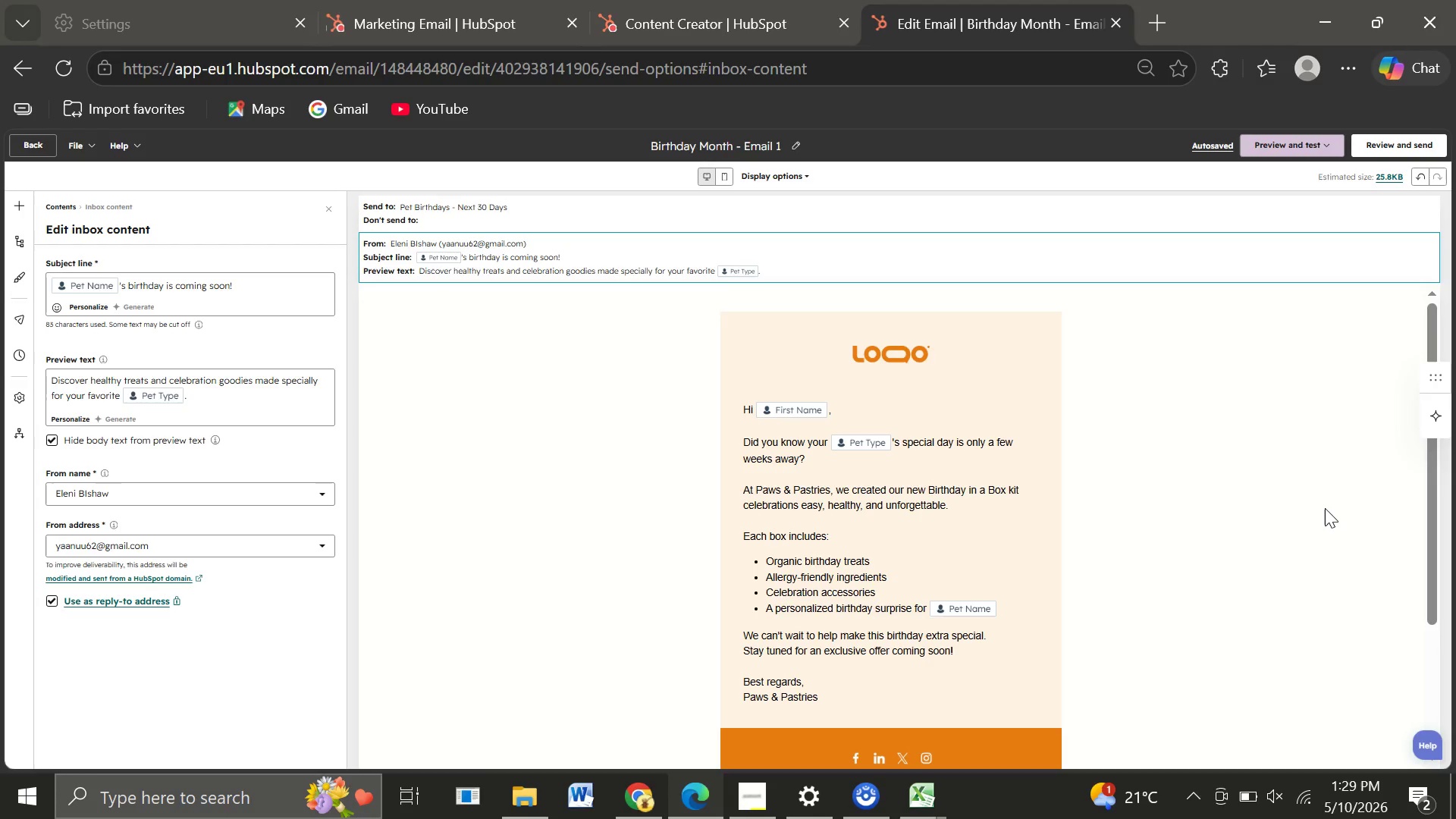 
left_click([1397, 142])
 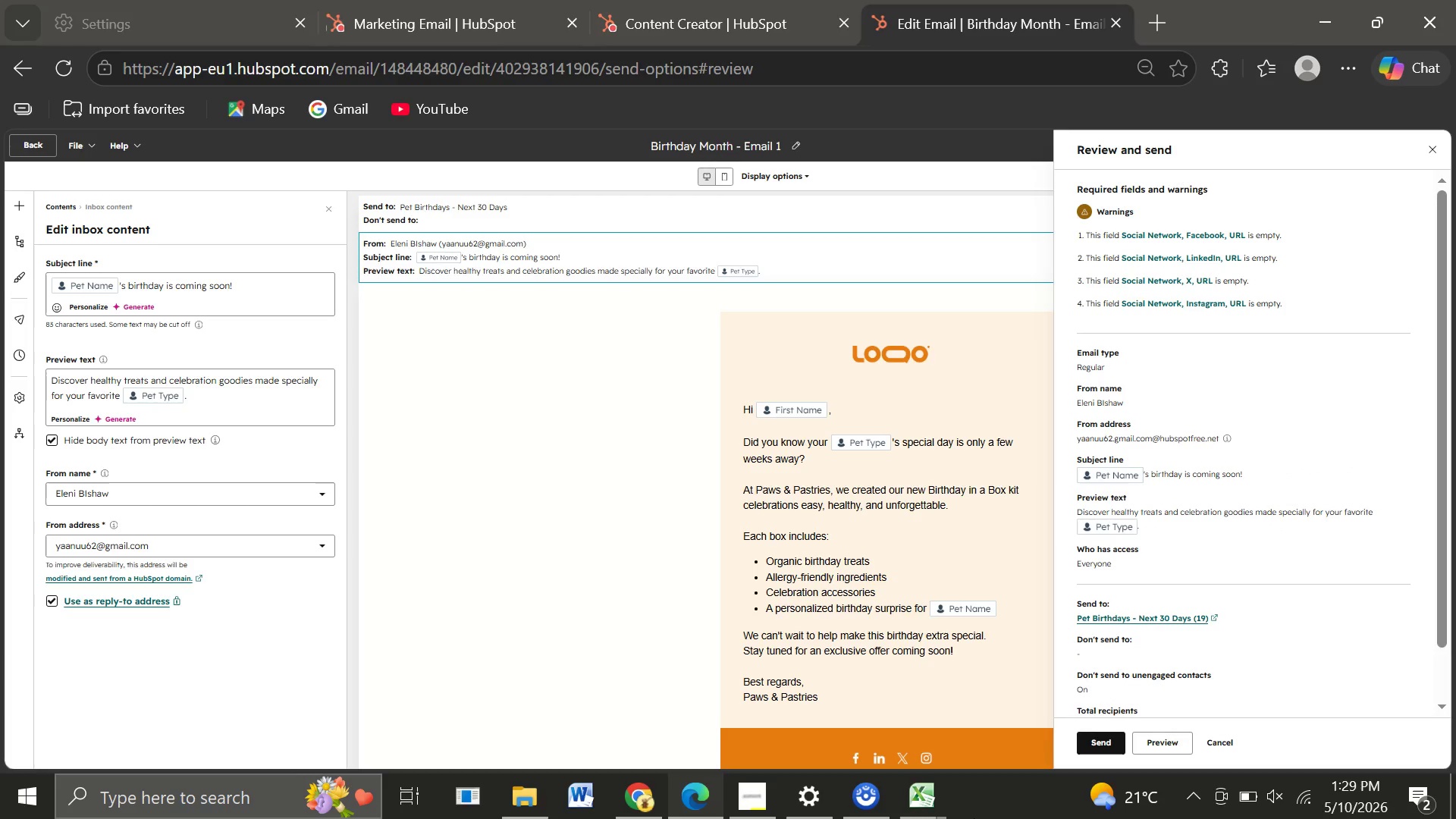 
wait(24.23)
 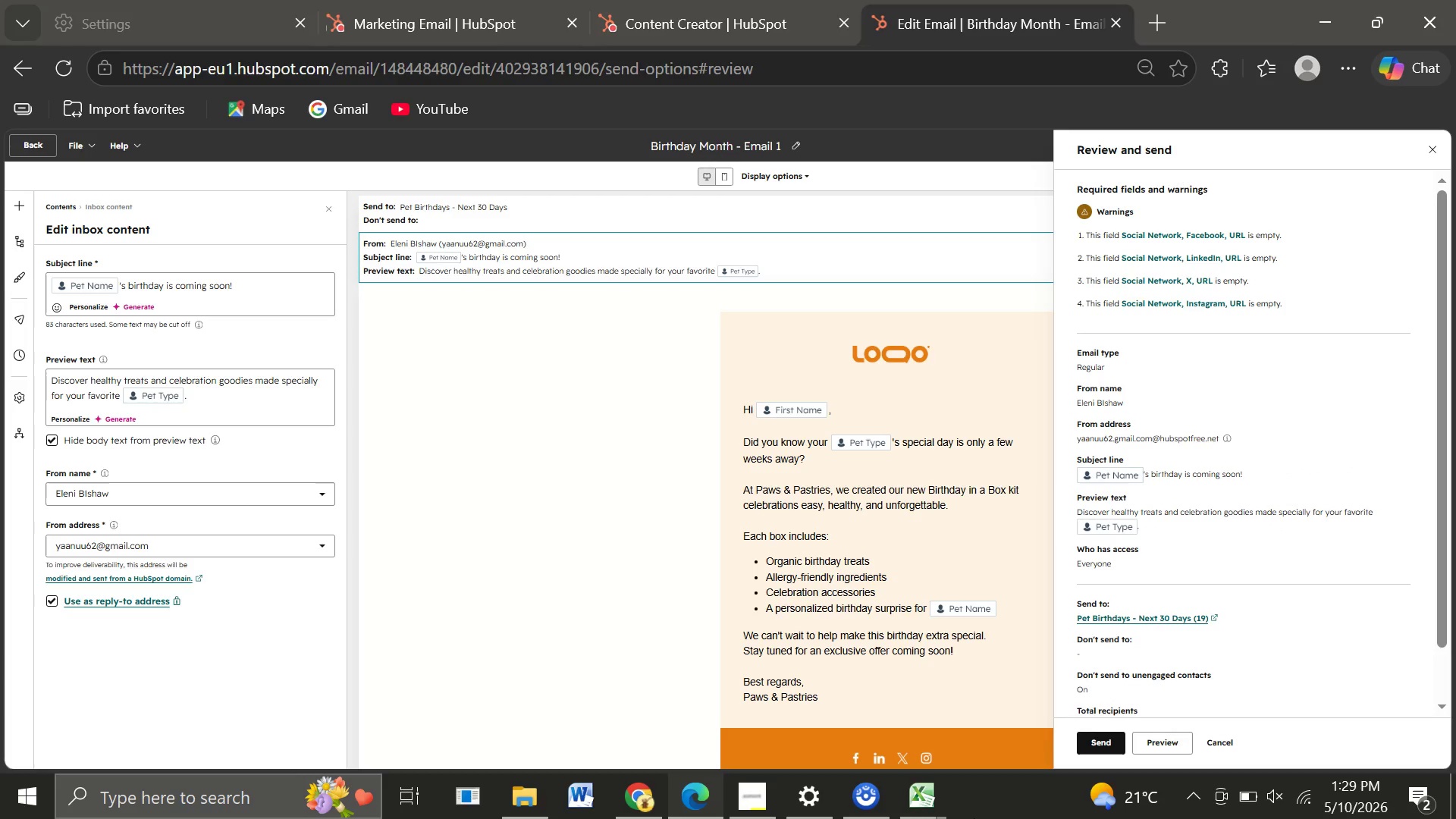 
left_click([1104, 732])
 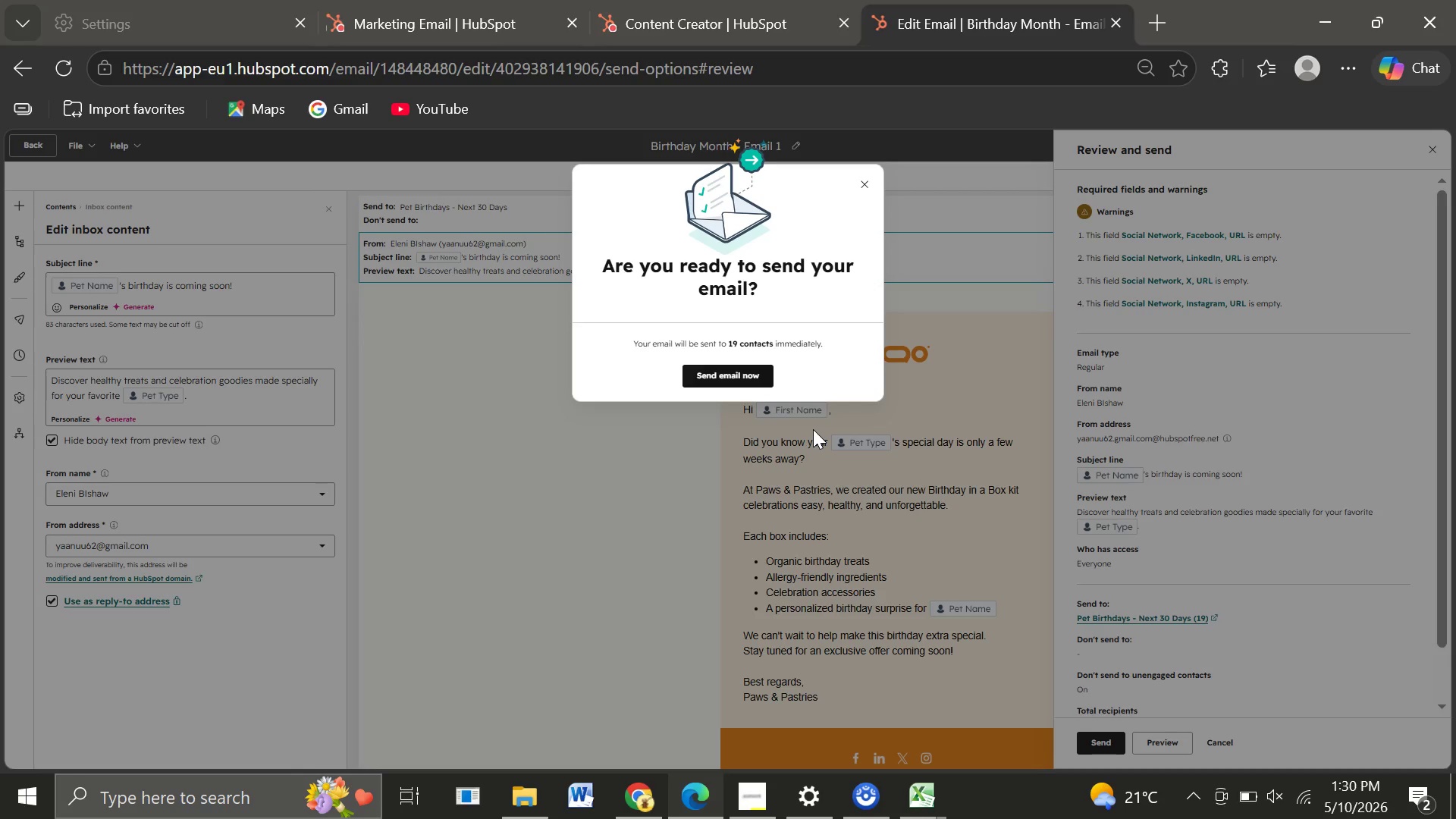 
wait(19.3)
 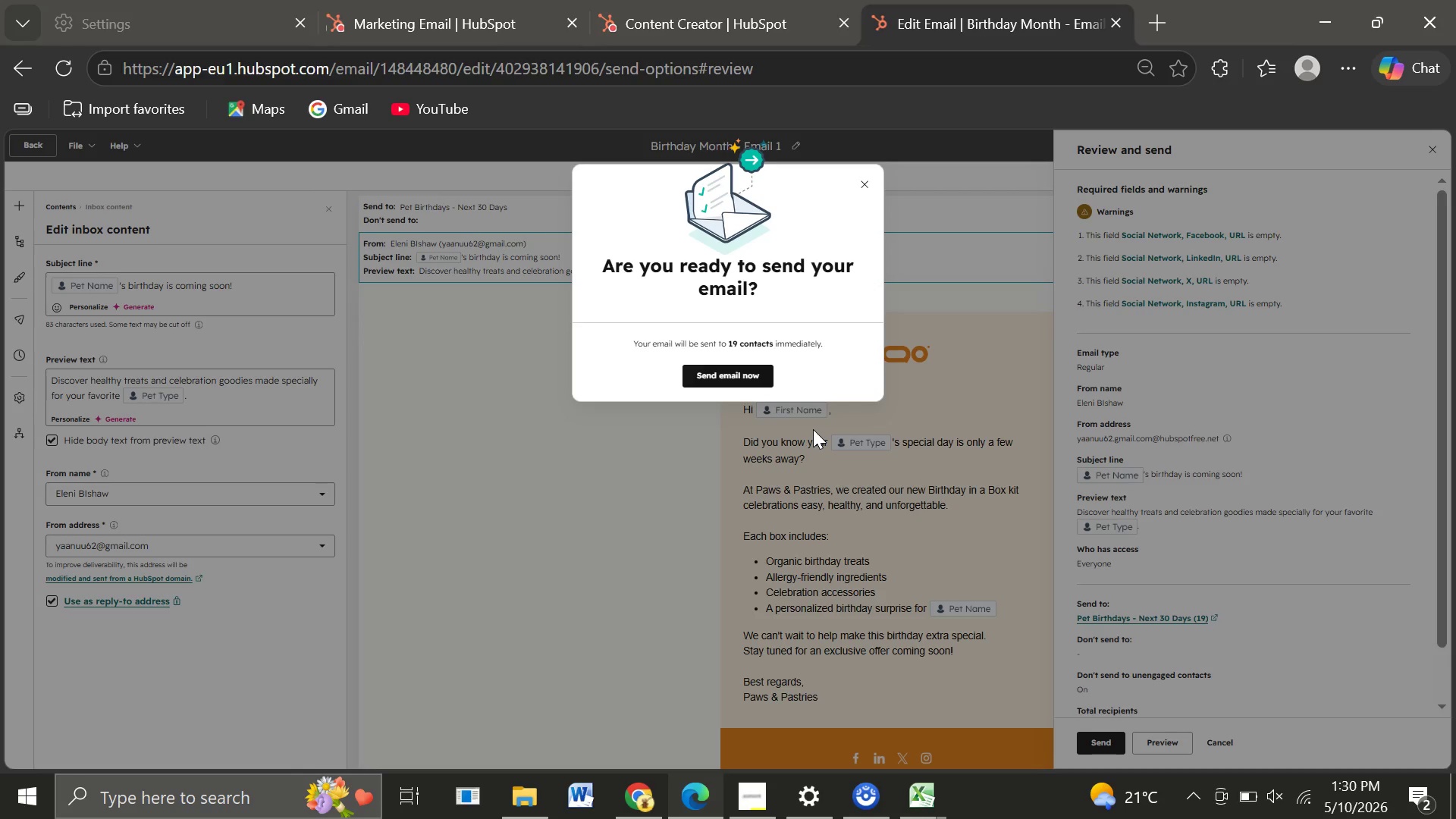 
left_click([730, 374])
 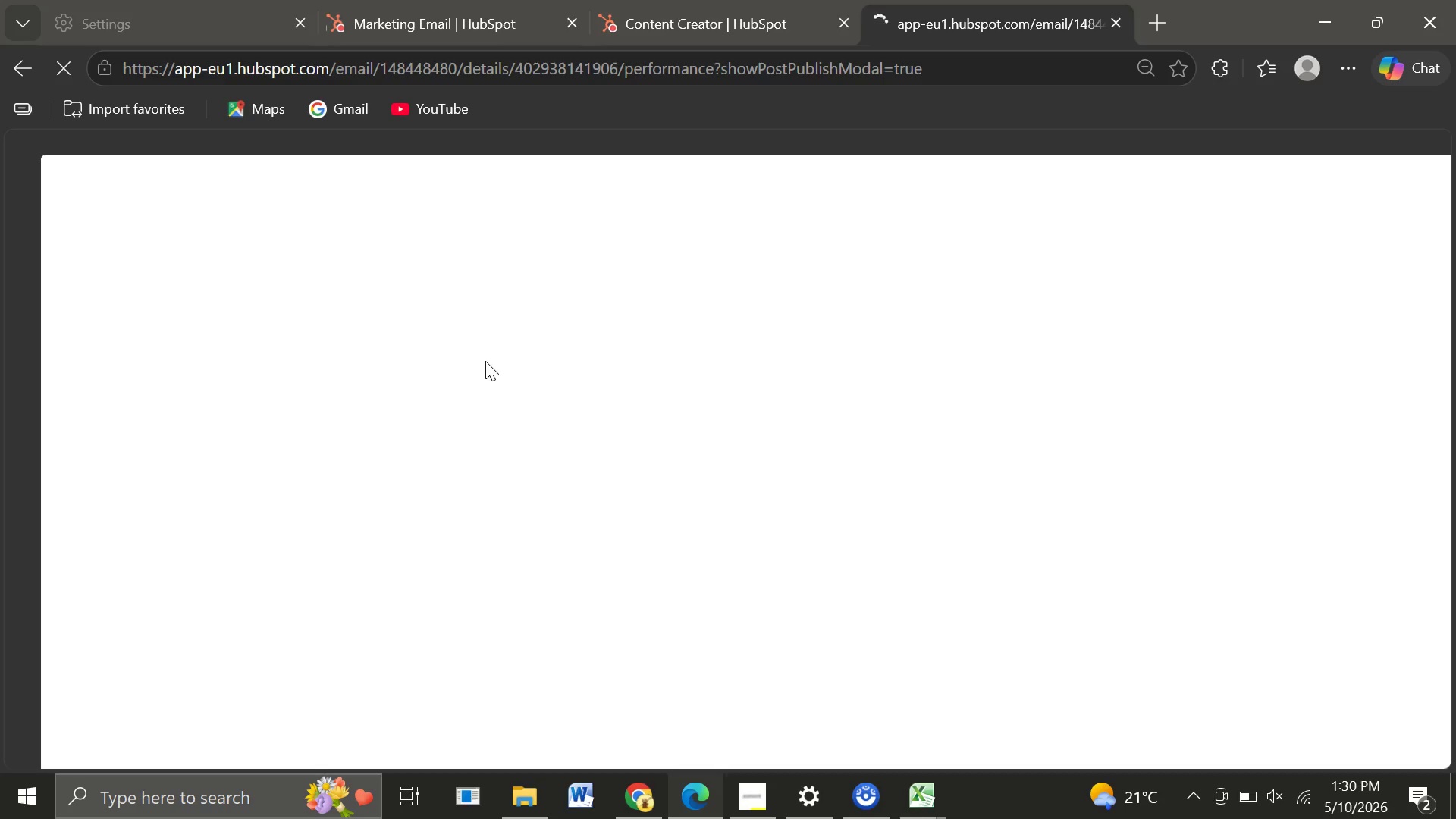 
wait(23.61)
 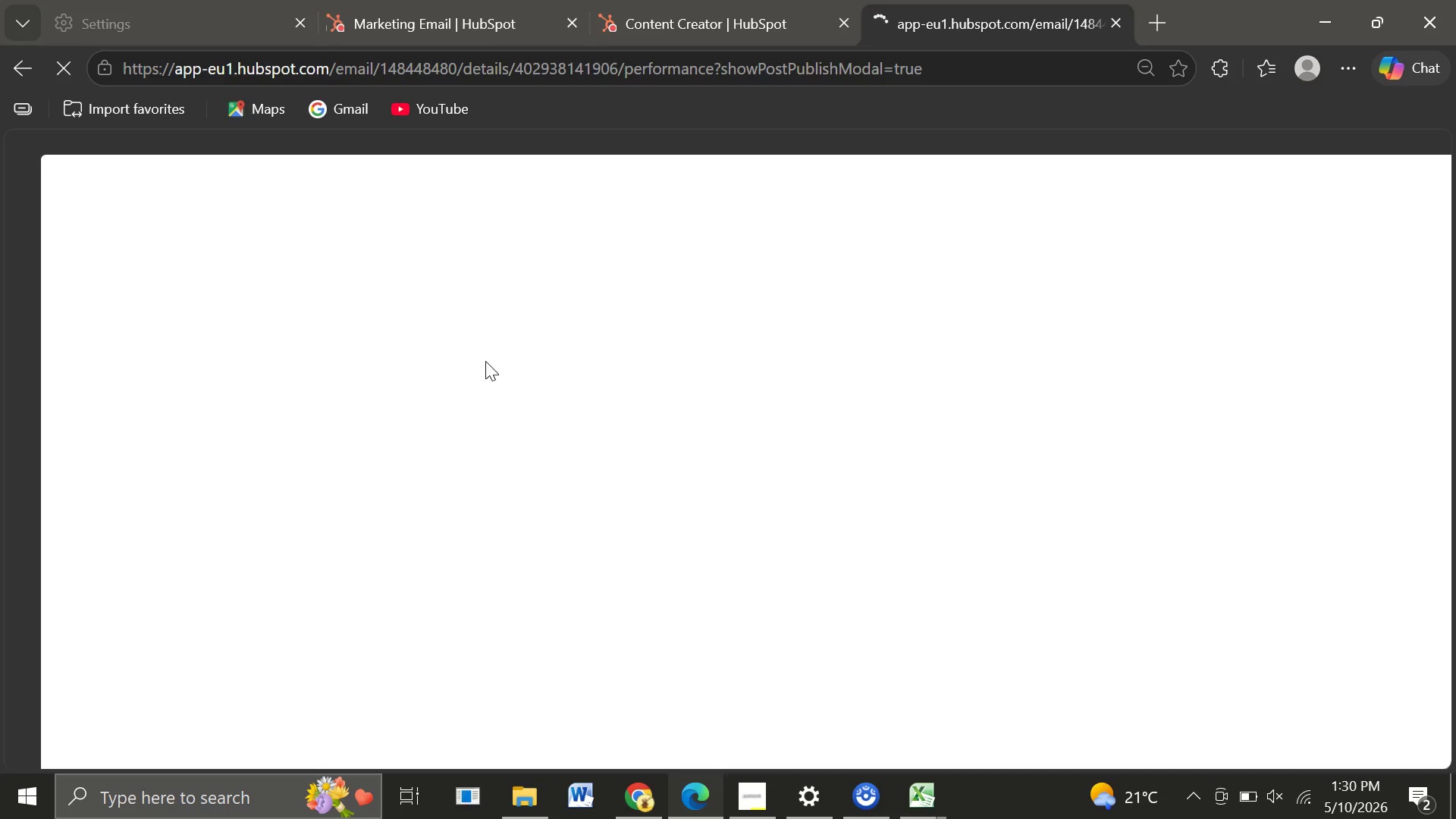 
left_click([300, 26])
 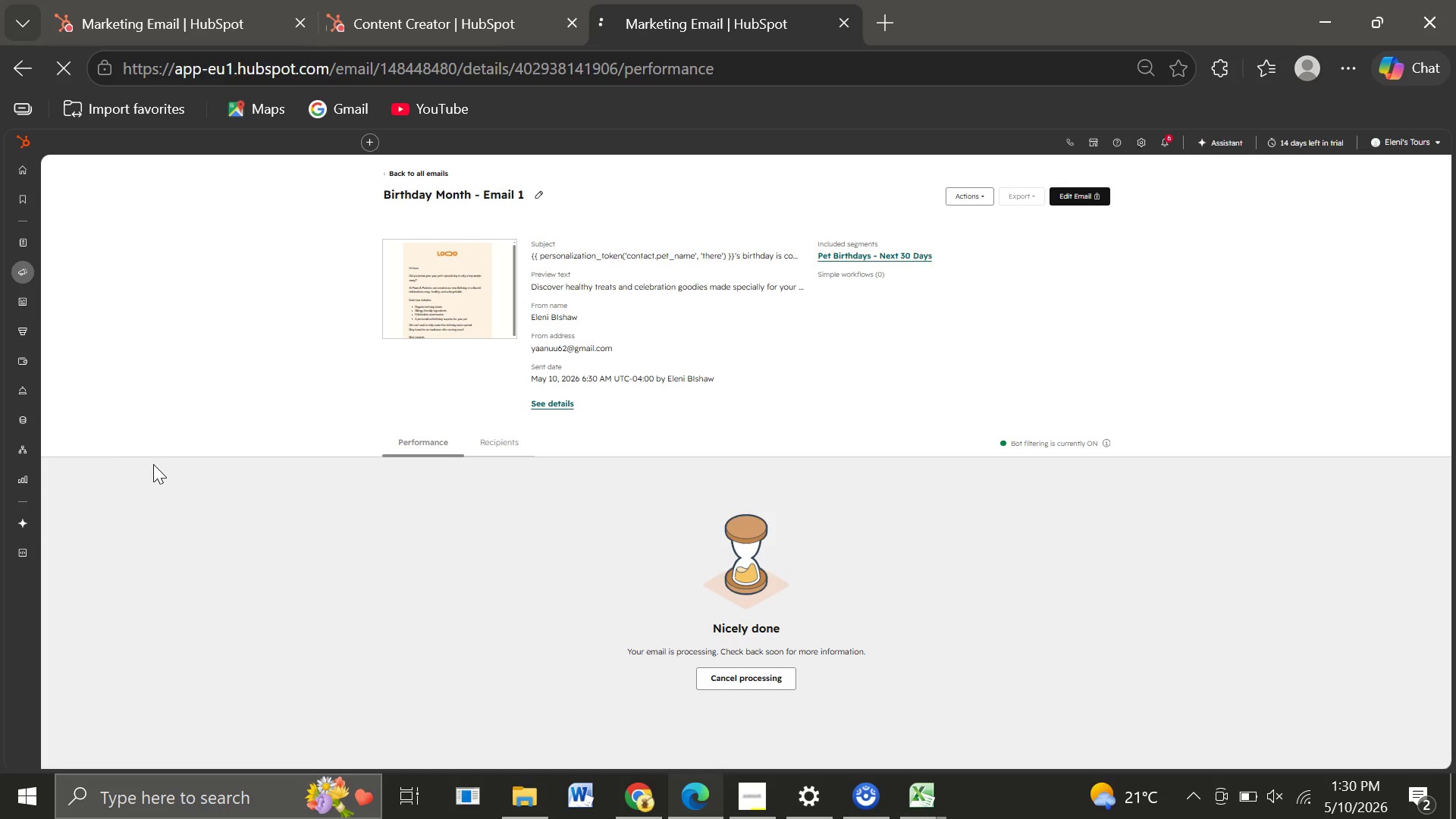 
wait(11.73)
 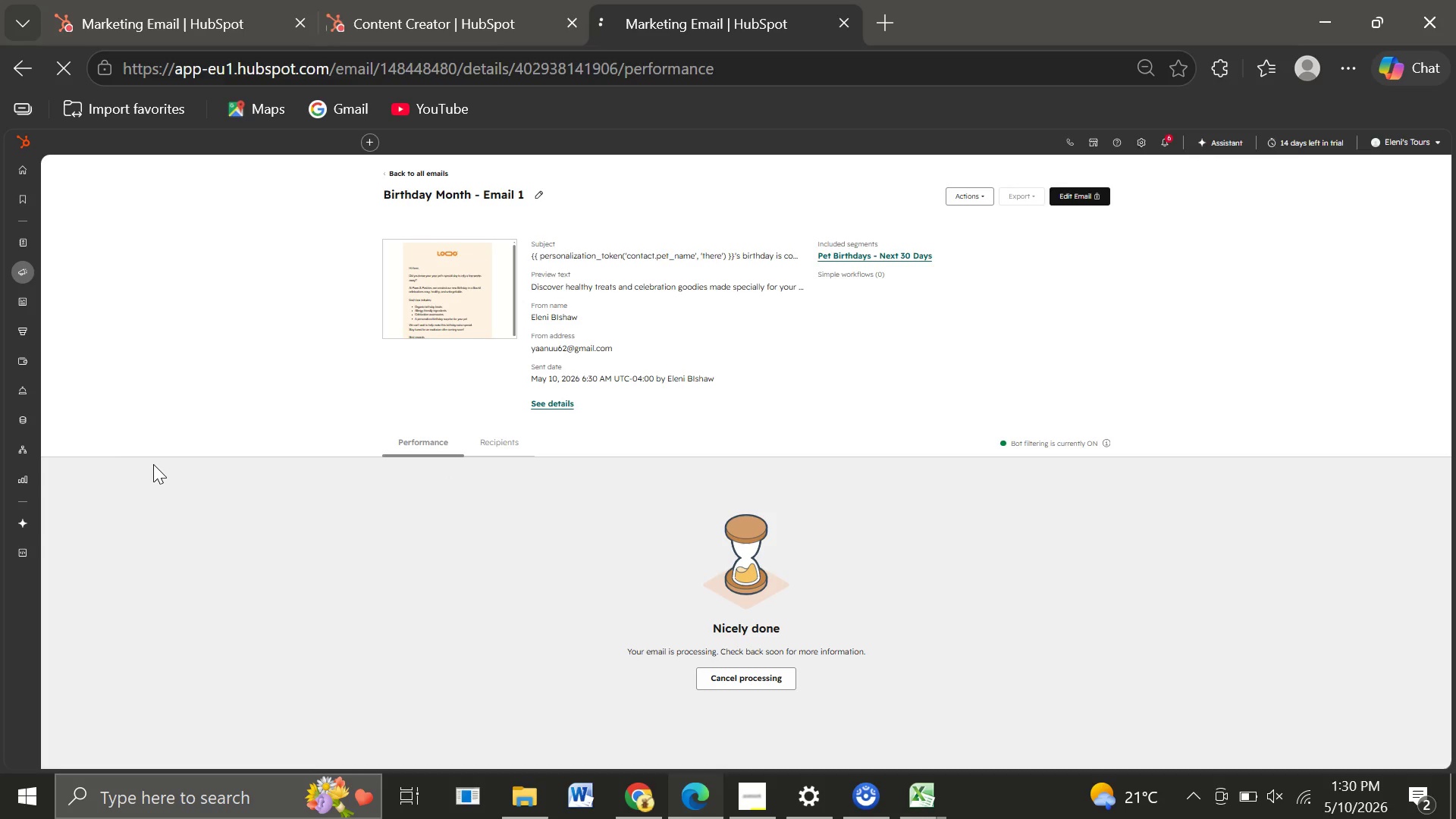 
left_click([60, 360])
 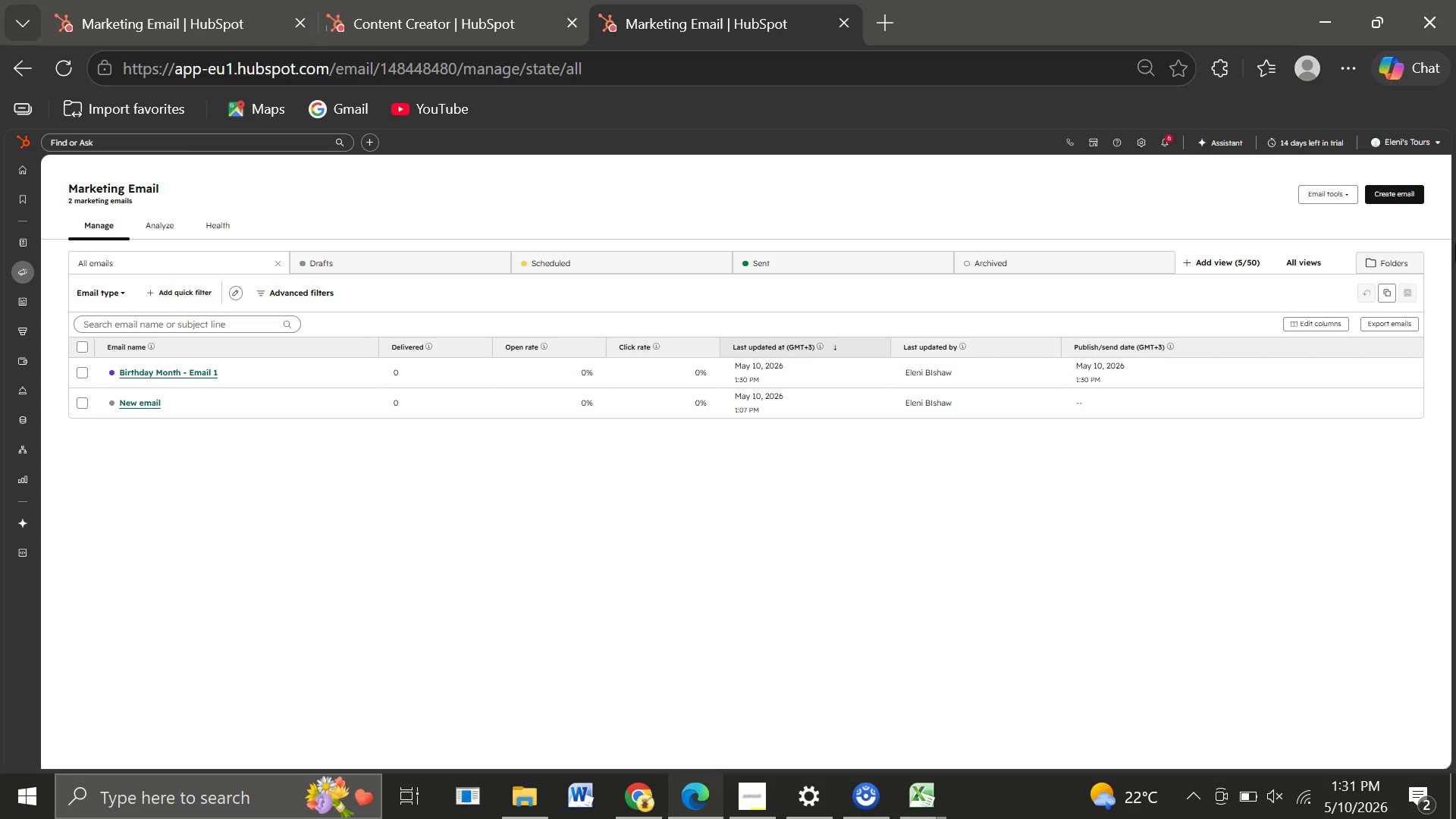 
wait(22.83)
 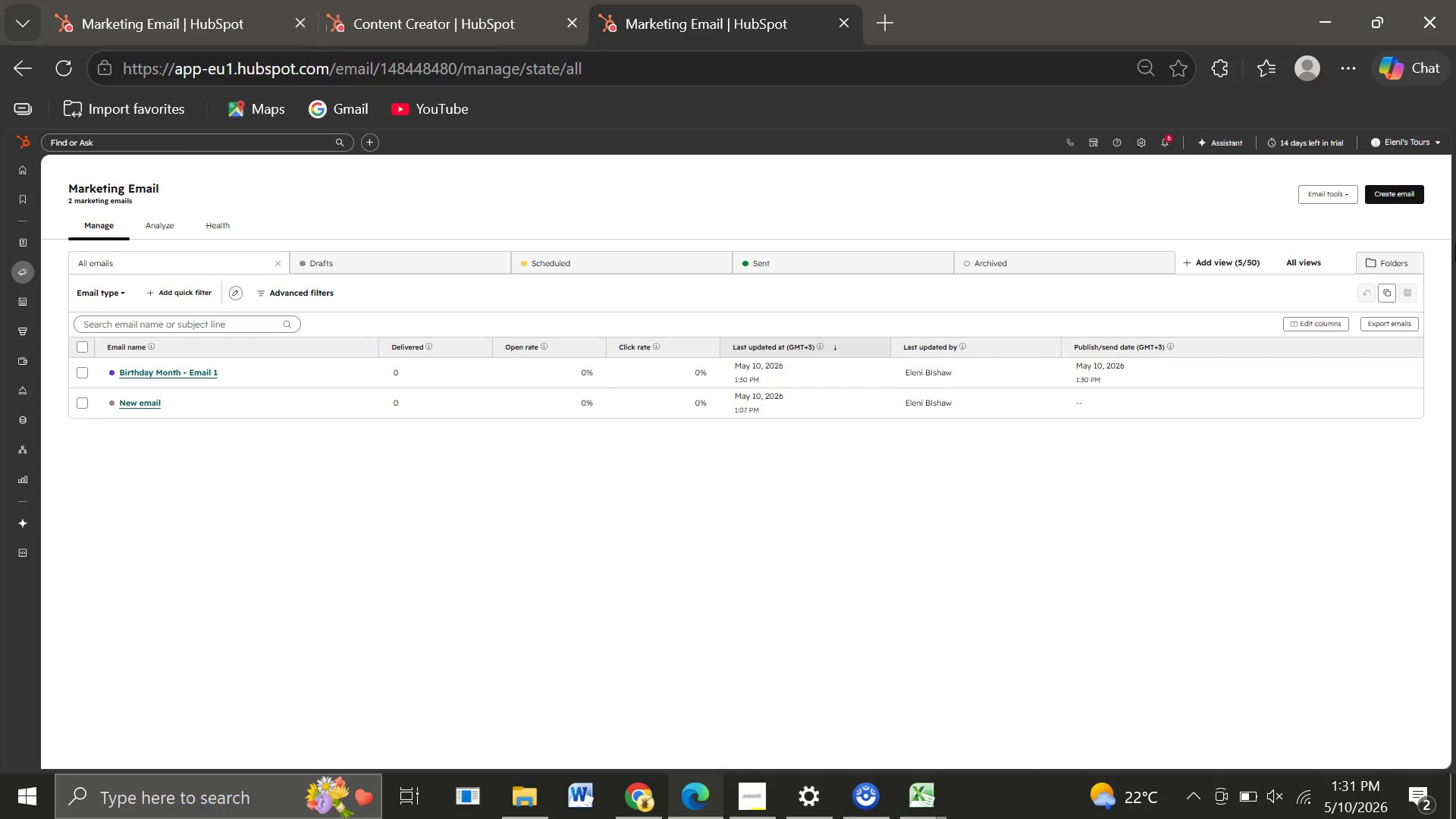 
left_click([67, 475])
 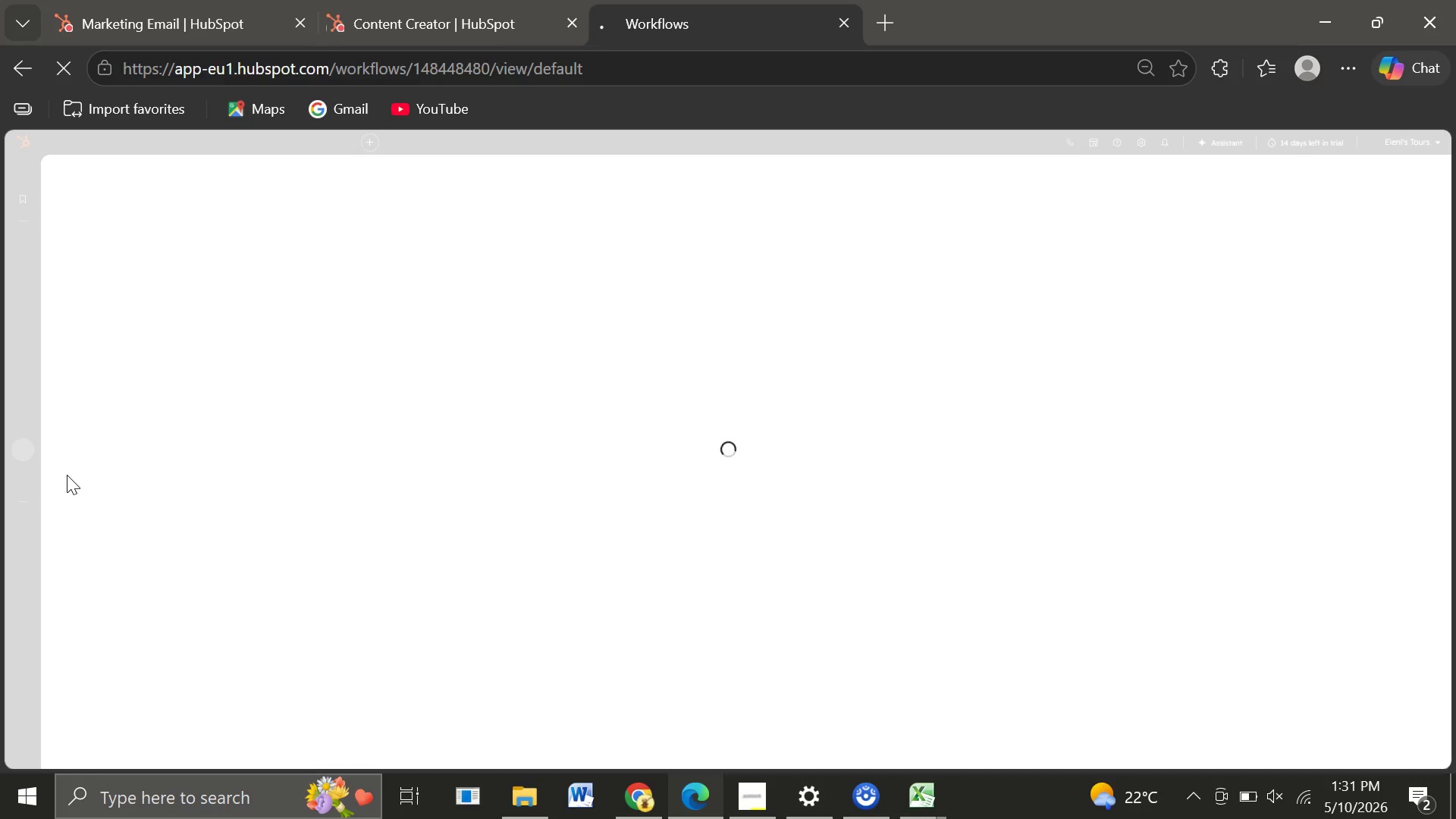 
wait(5.92)
 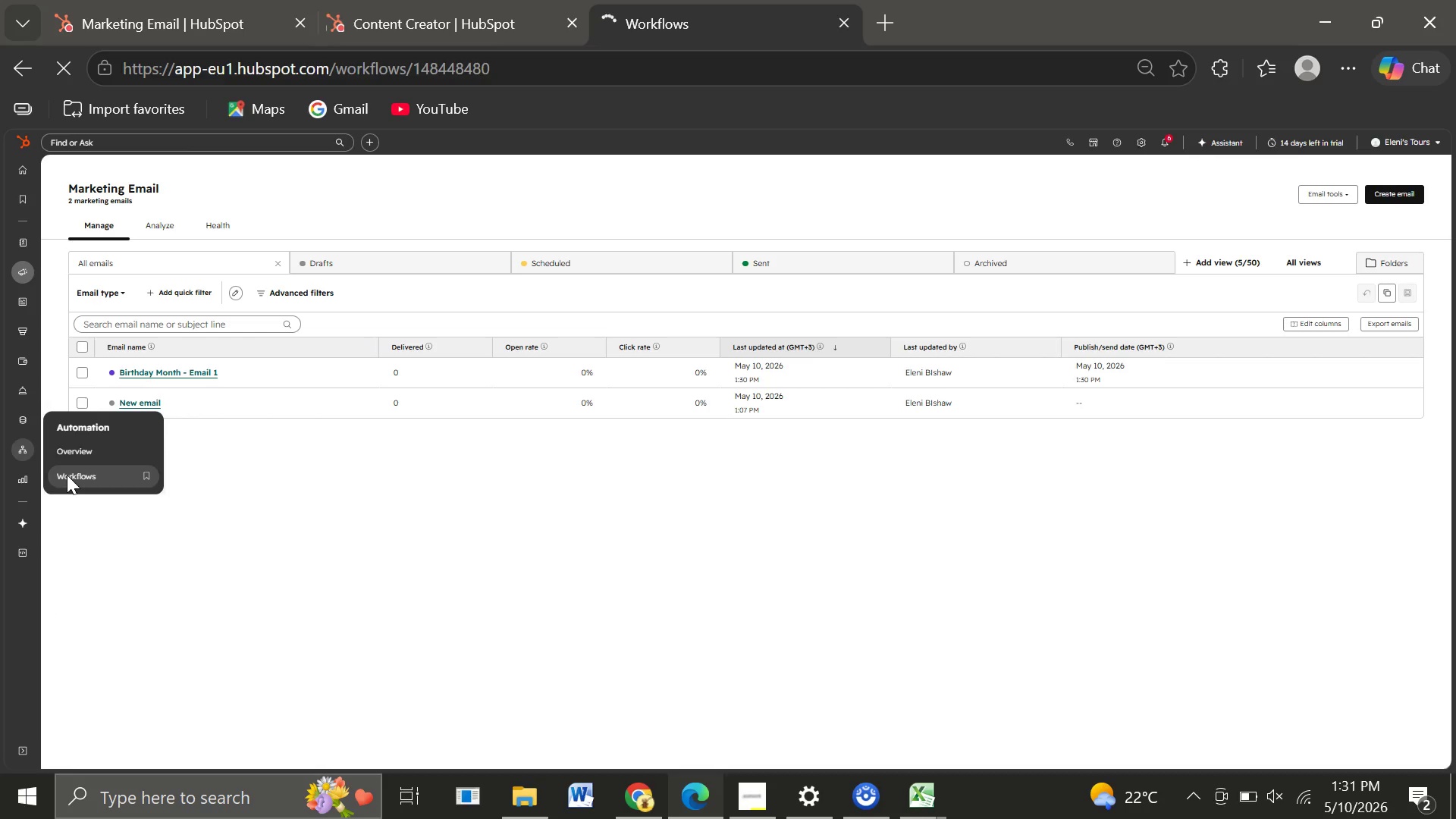 
mouse_move([38, 71])
 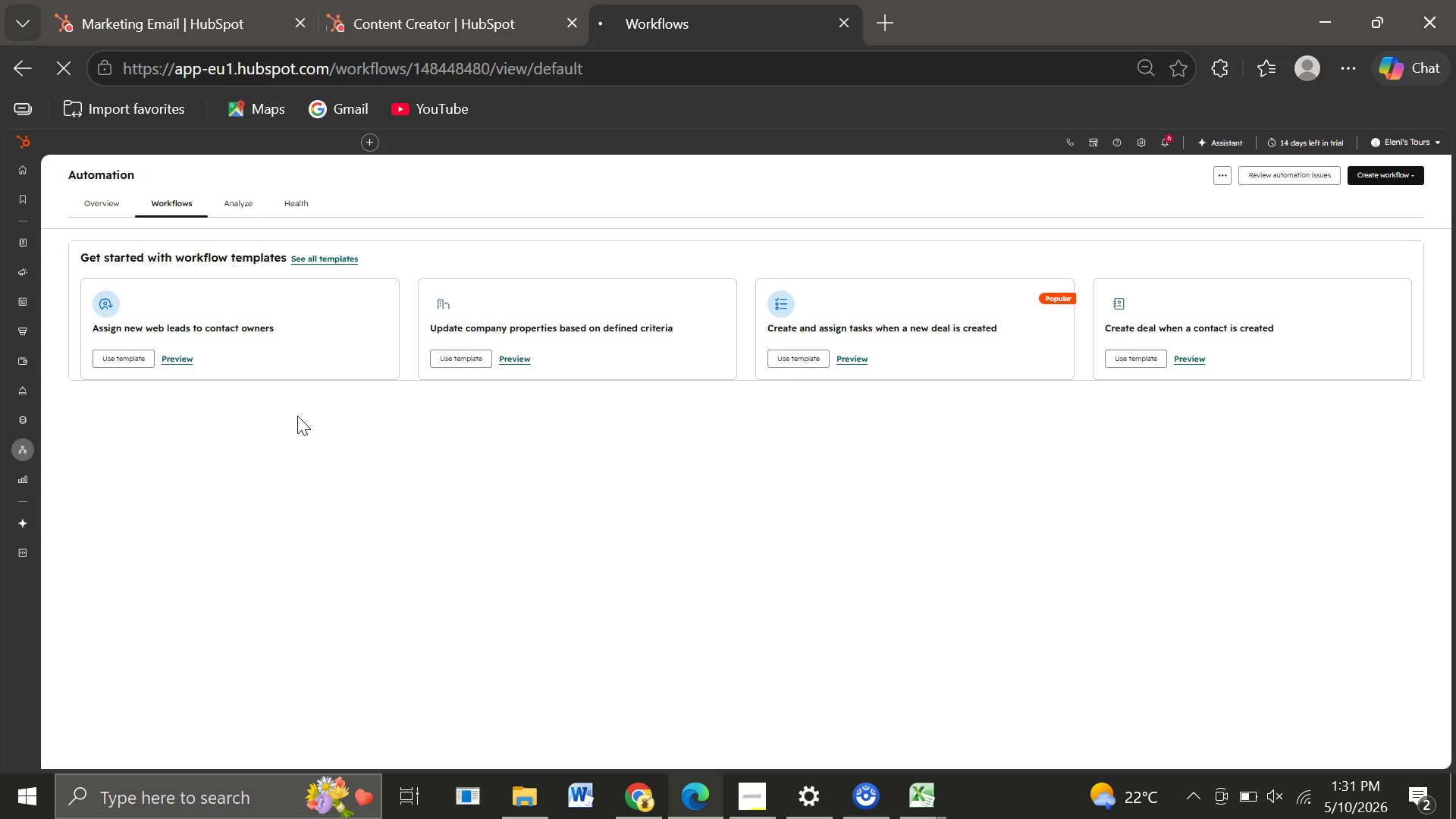 
key(Control+Equal)
 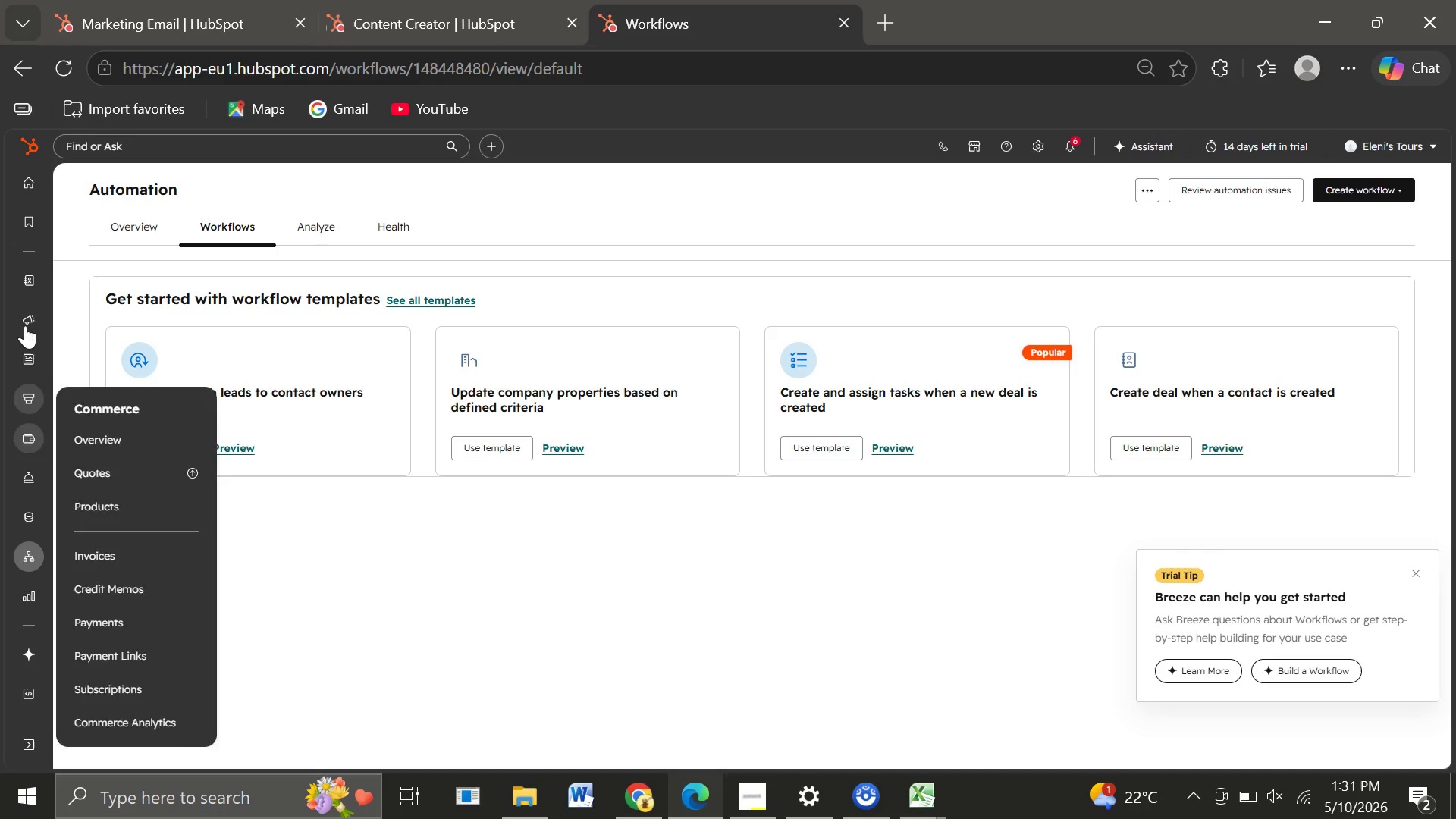 
wait(9.61)
 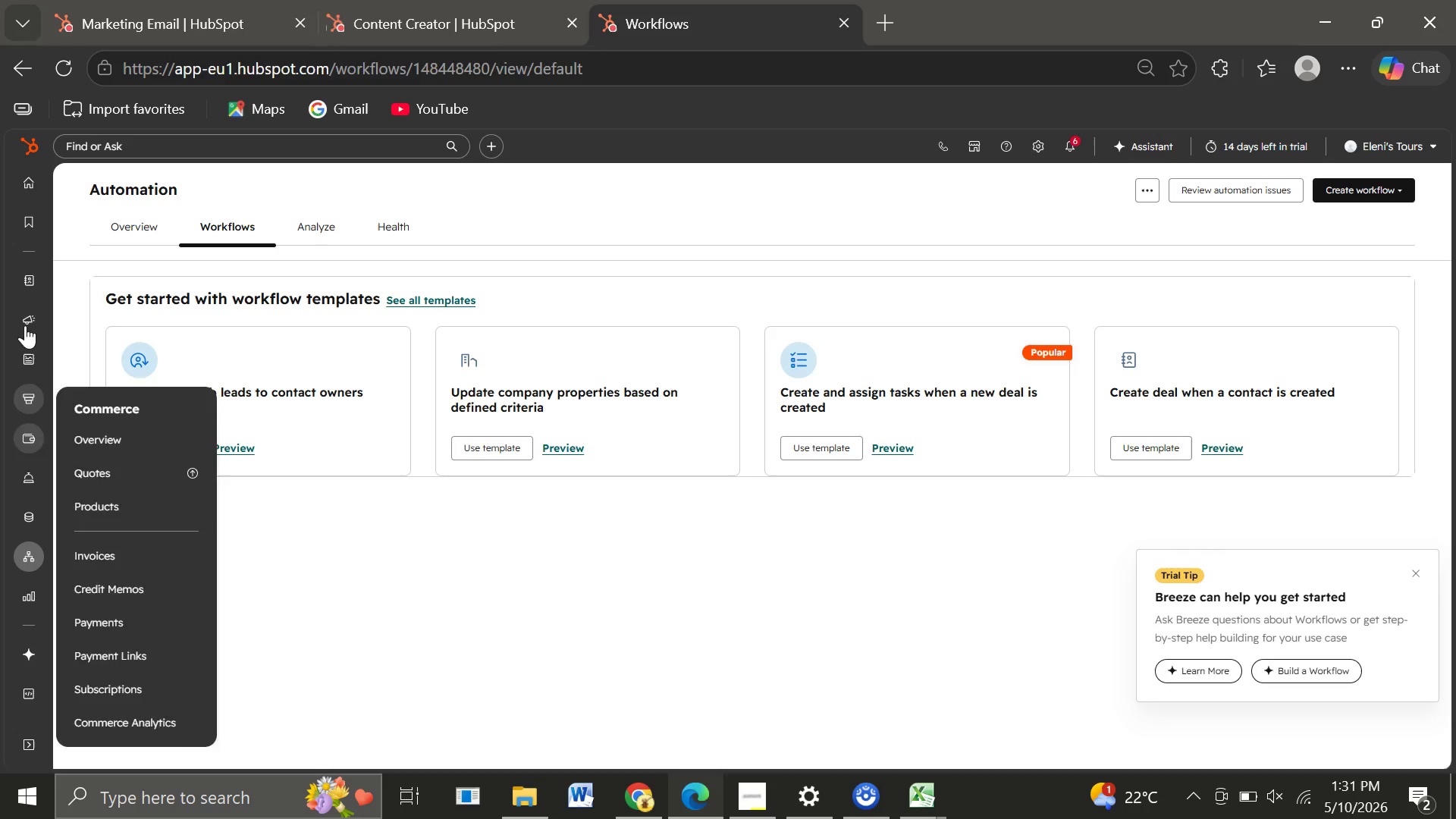 
left_click([102, 432])
 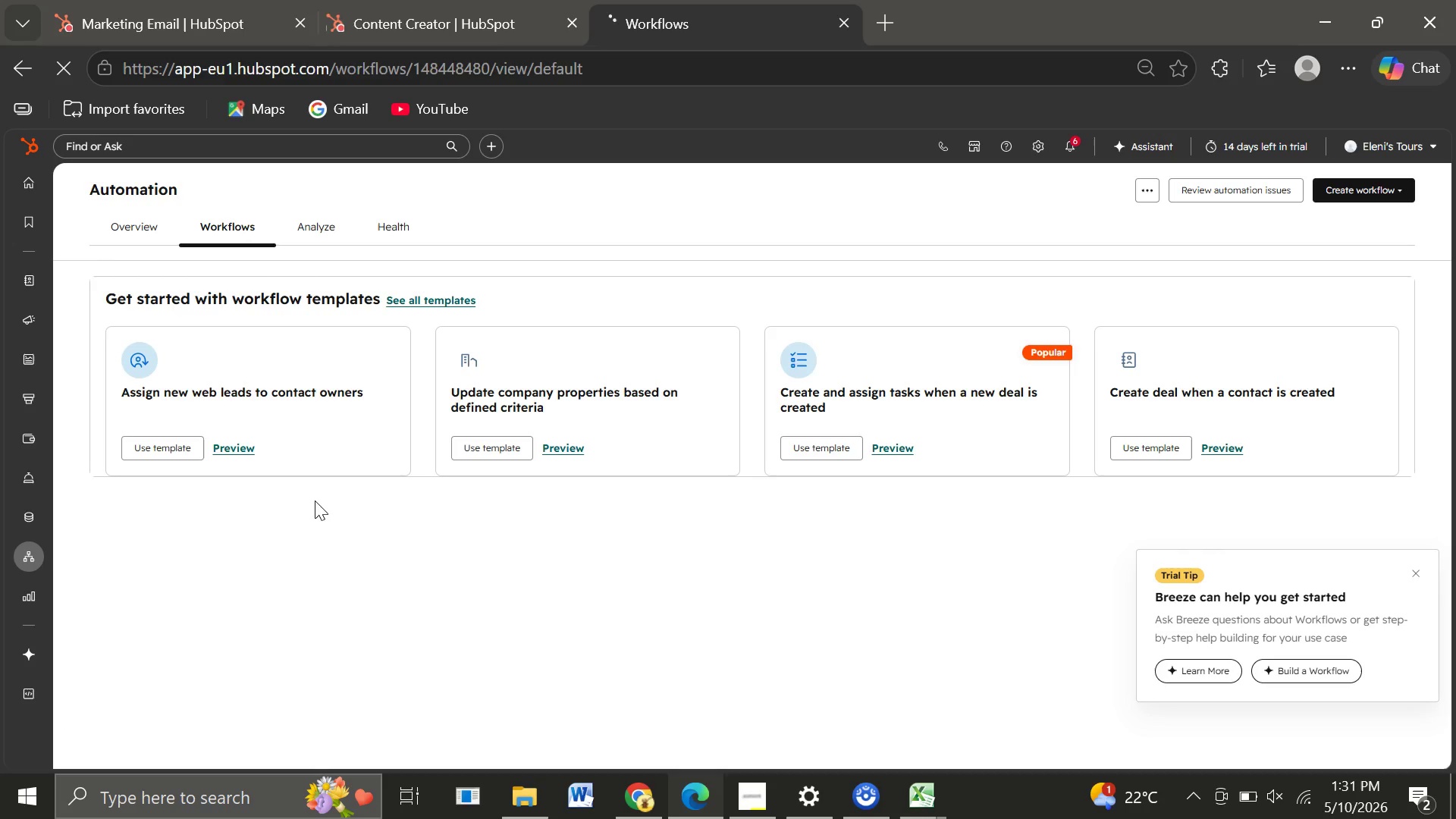 
wait(13.0)
 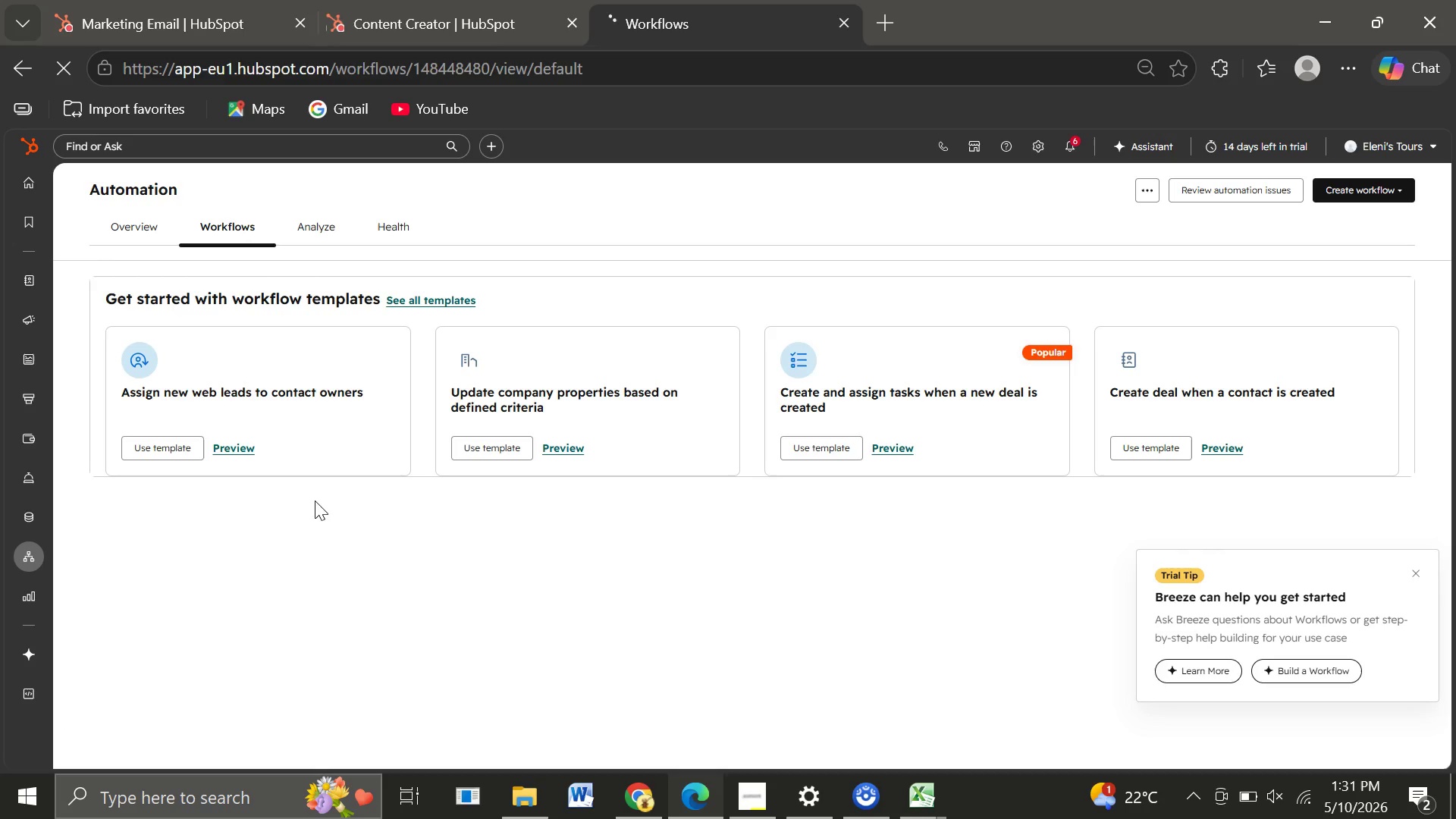 
left_click([90, 438])
 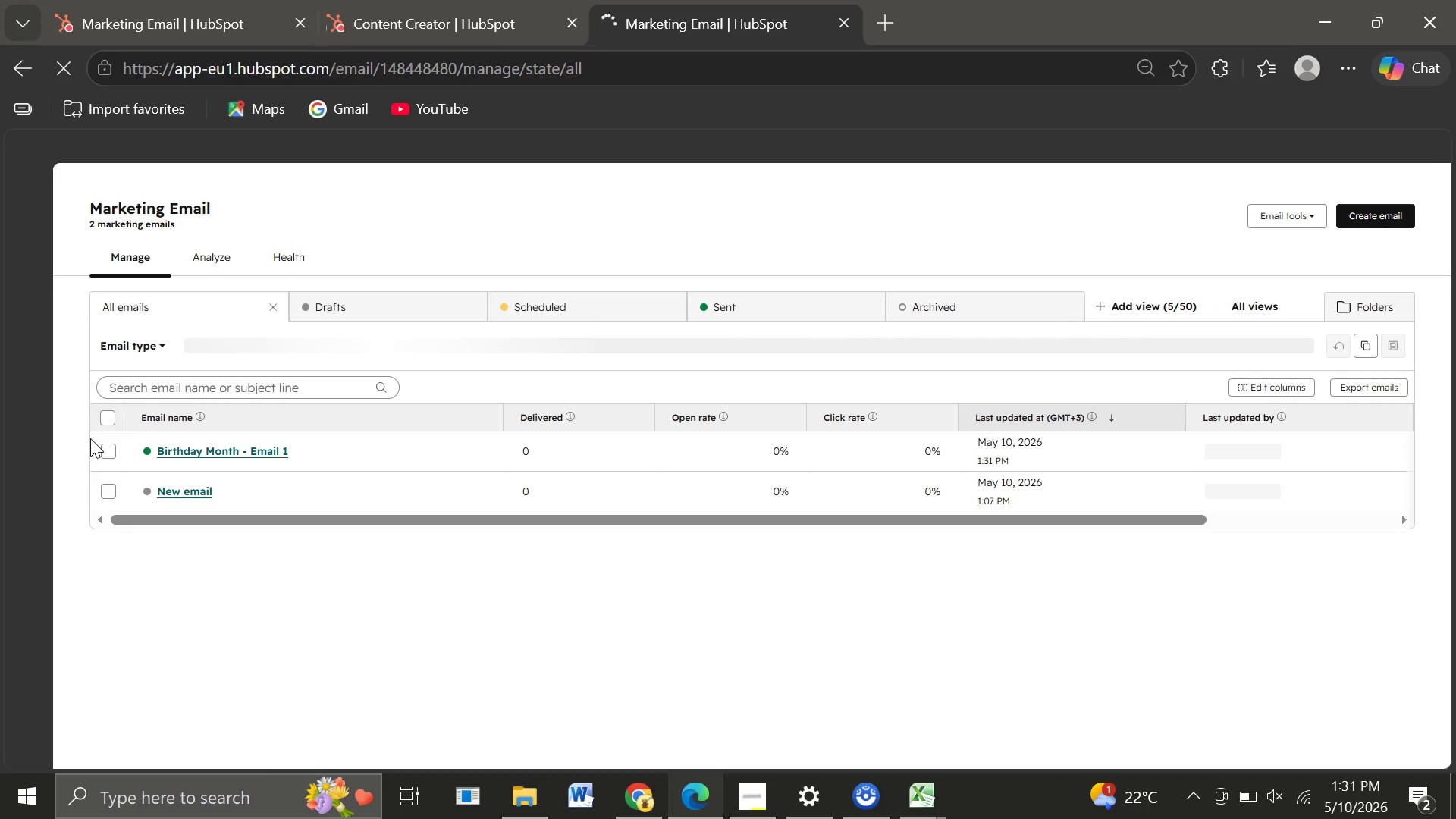 
wait(21.19)
 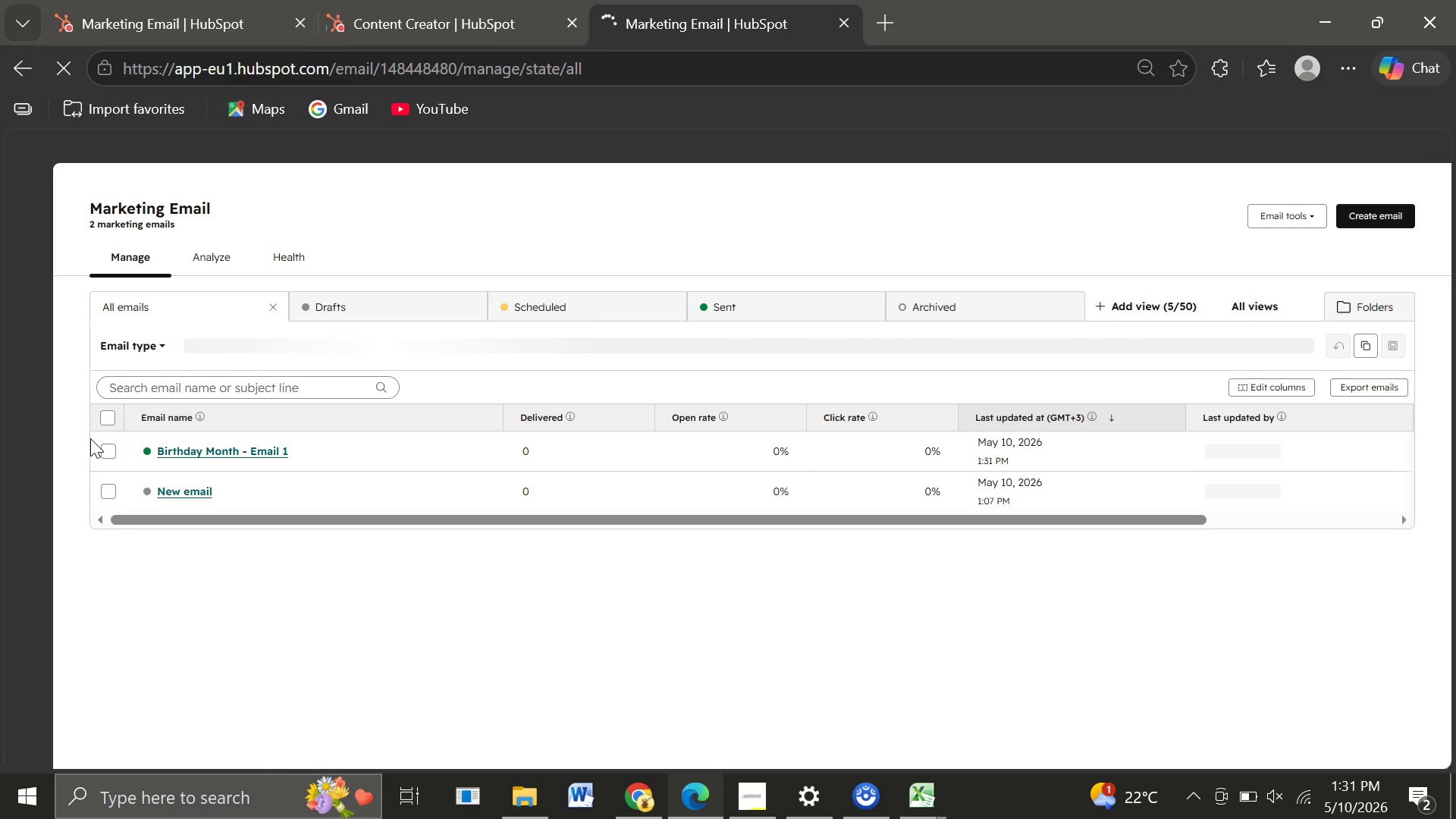 
left_click([1373, 215])
 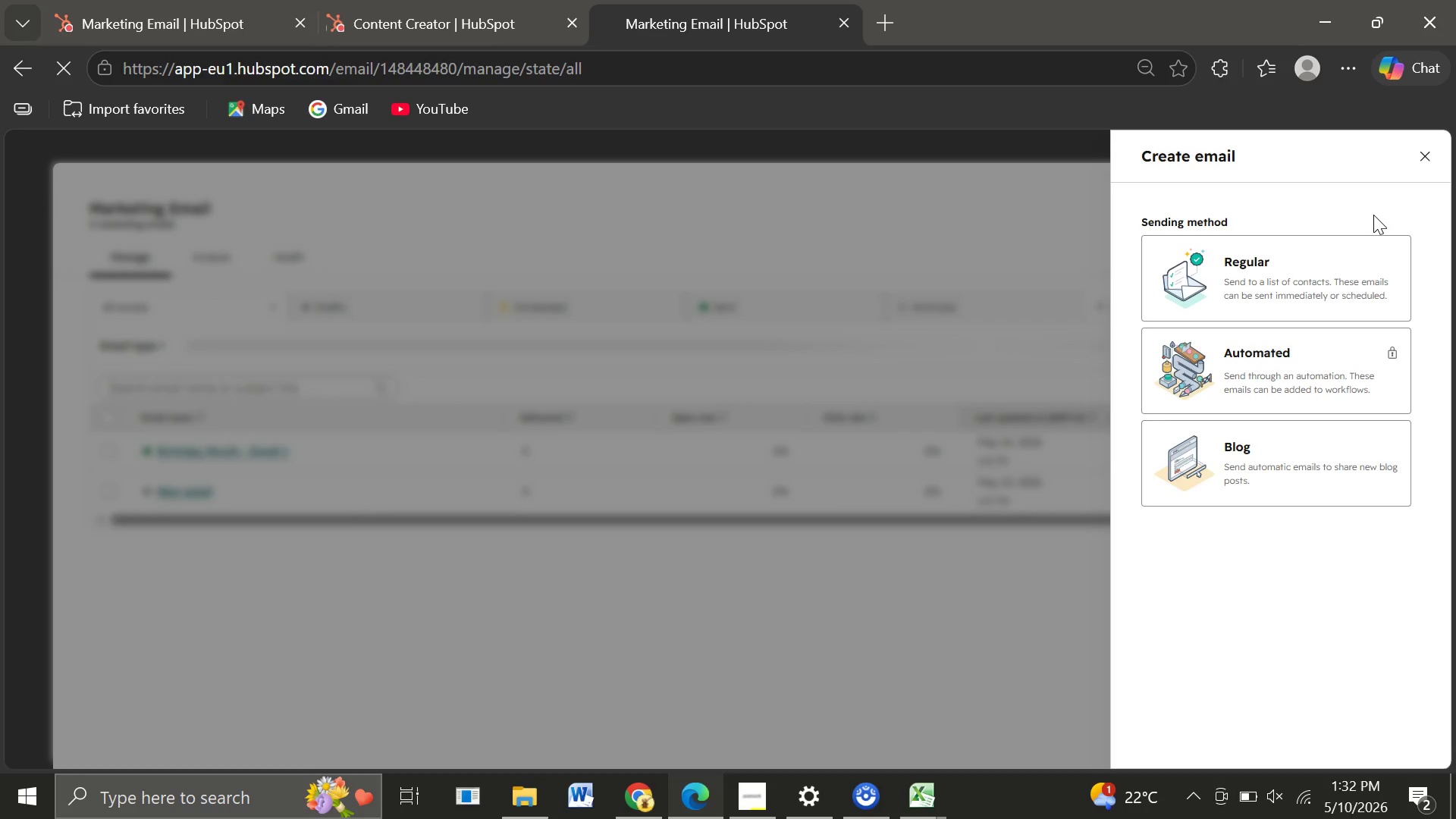 
wait(6.12)
 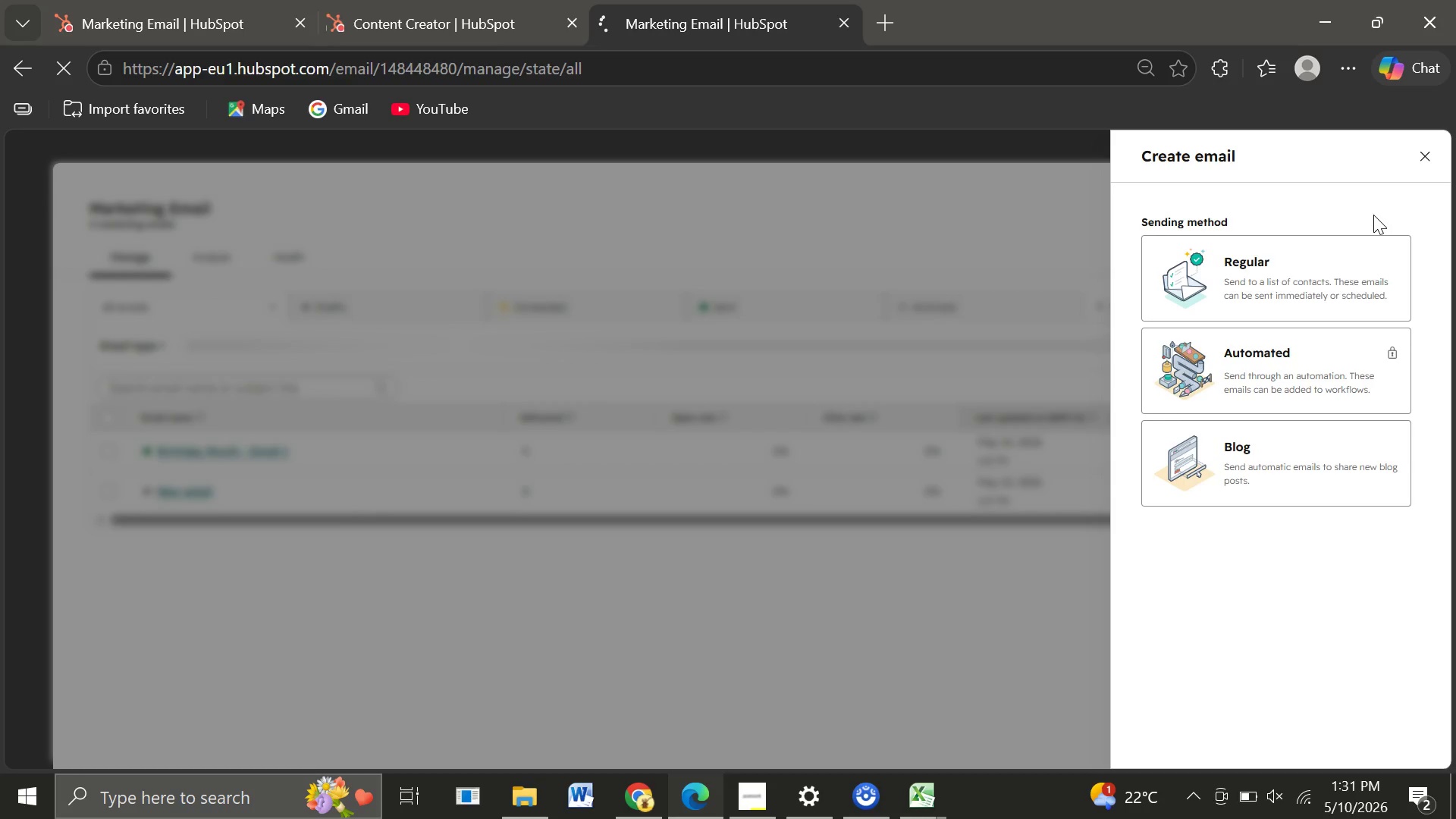 
left_click([1267, 302])
 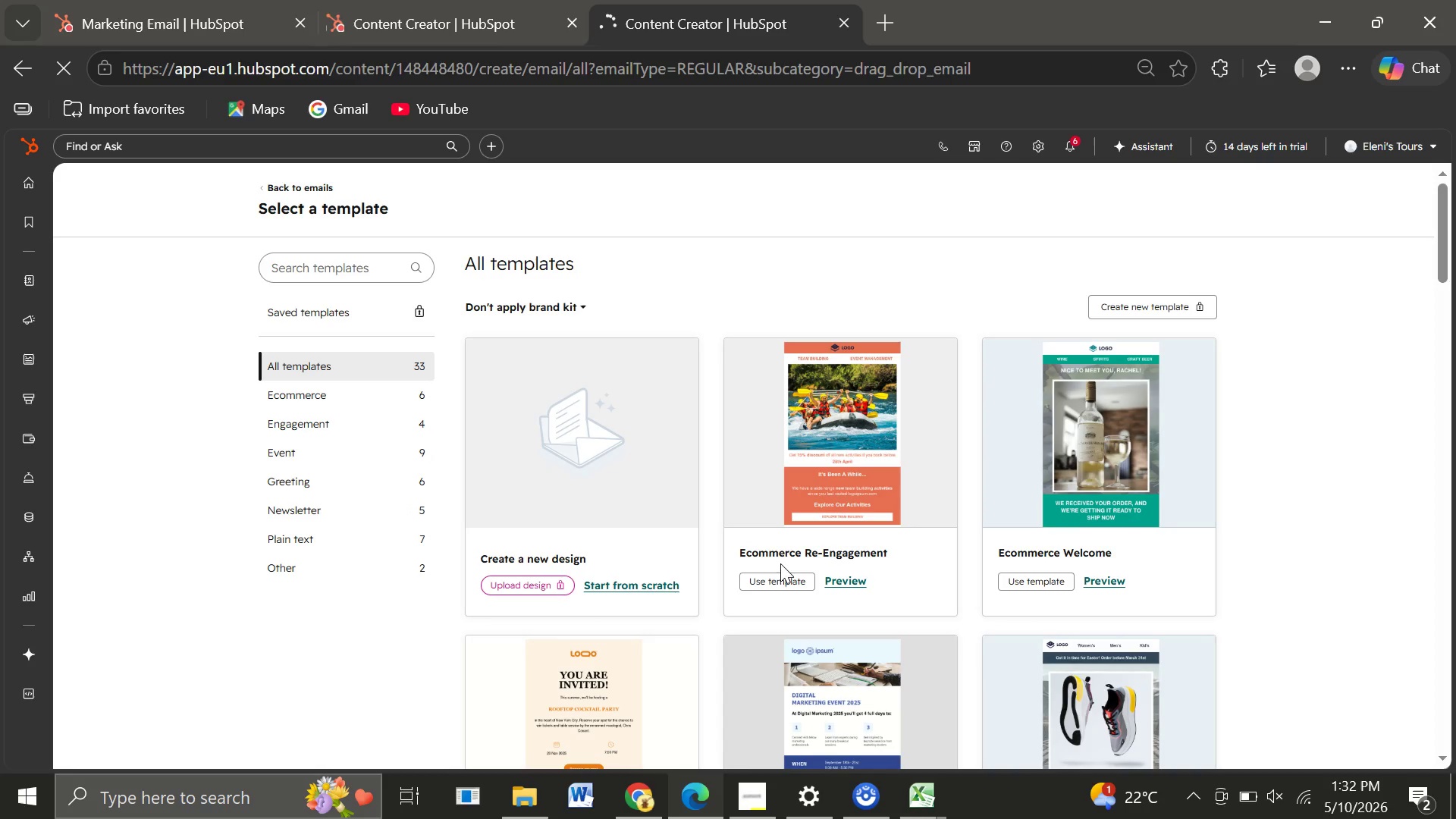 
wait(18.31)
 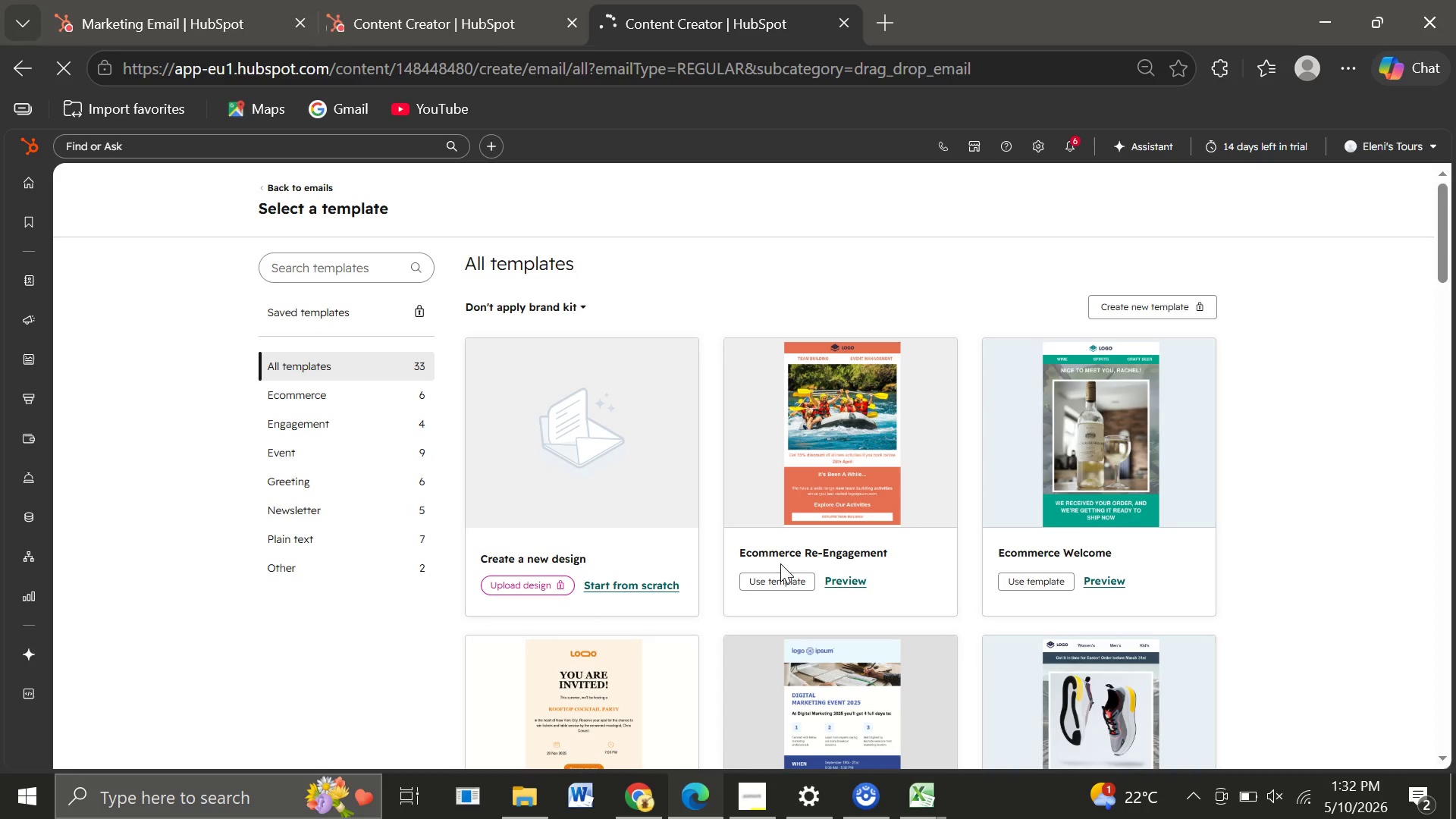 
left_click([595, 679])
 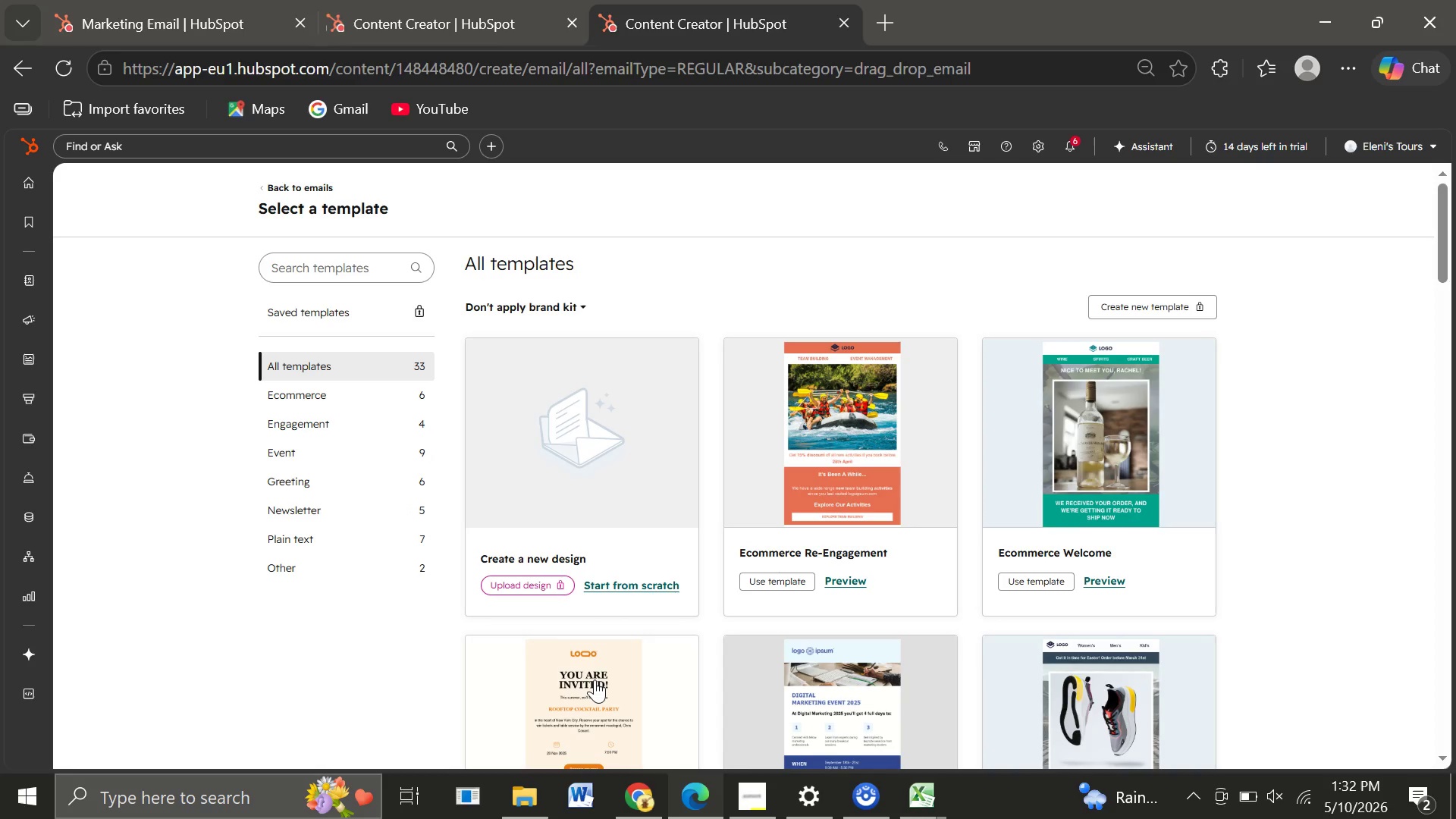 
wait(11.2)
 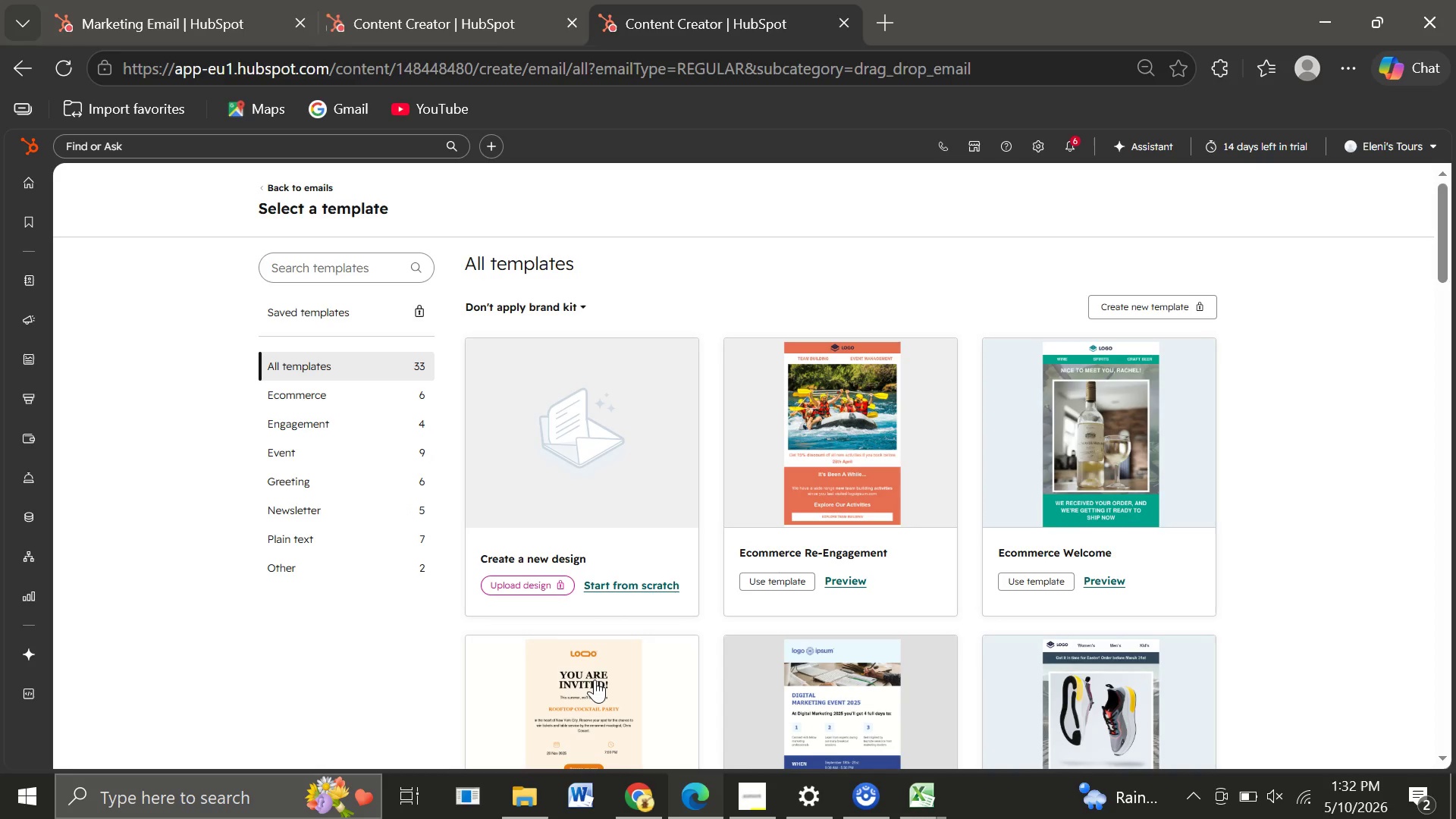 
left_click([553, 688])
 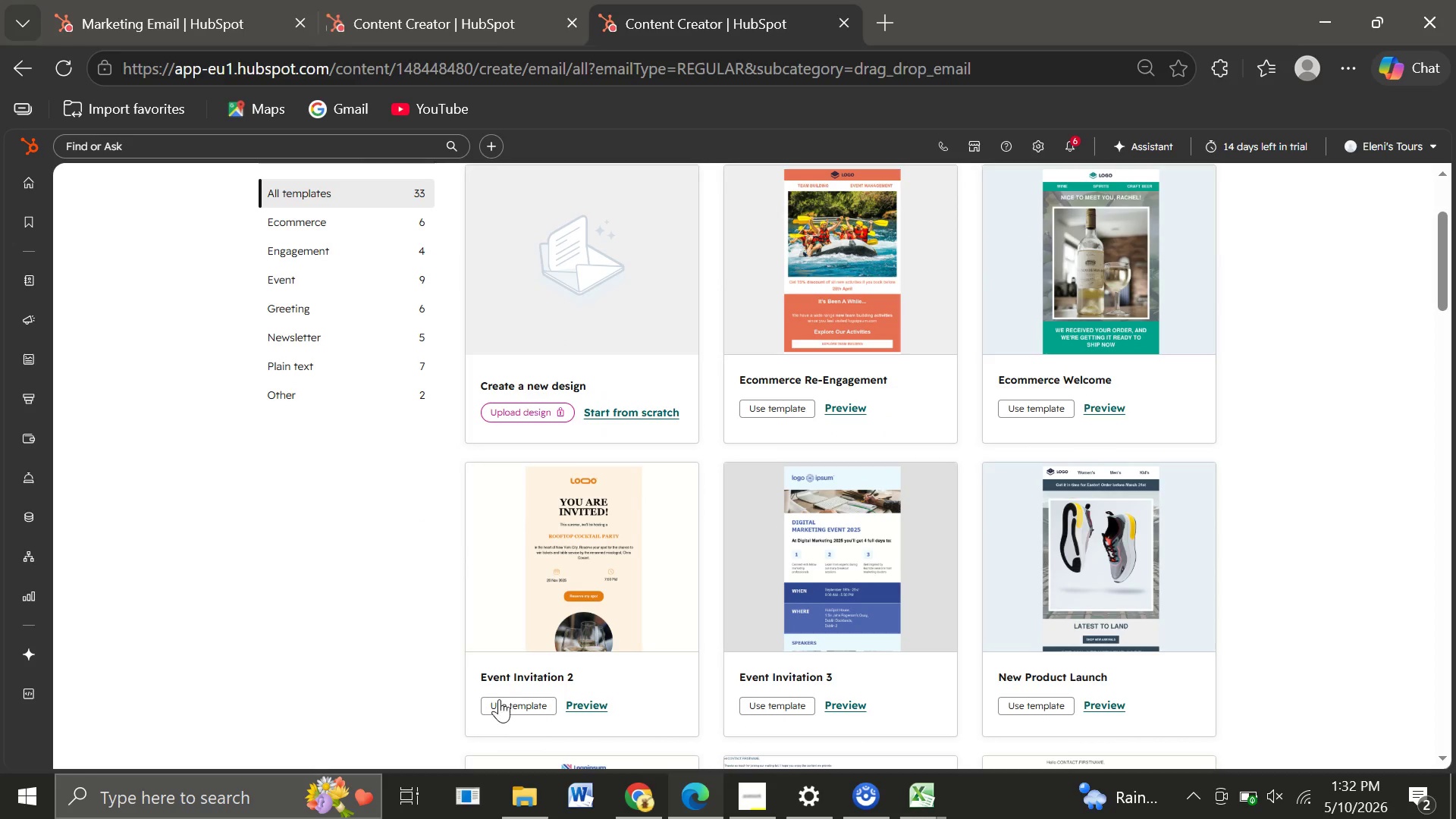 
left_click([499, 705])
 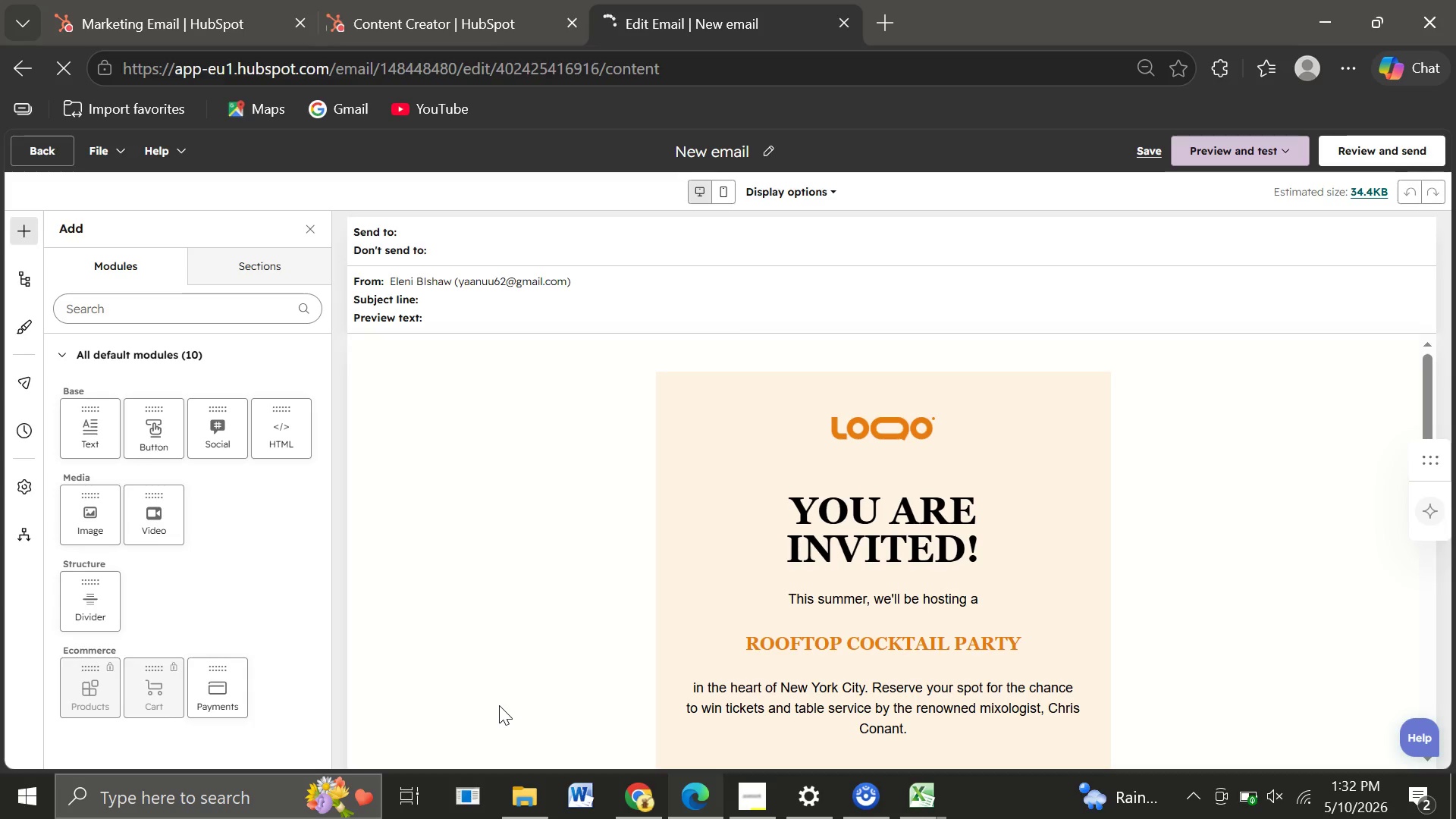 
wait(24.31)
 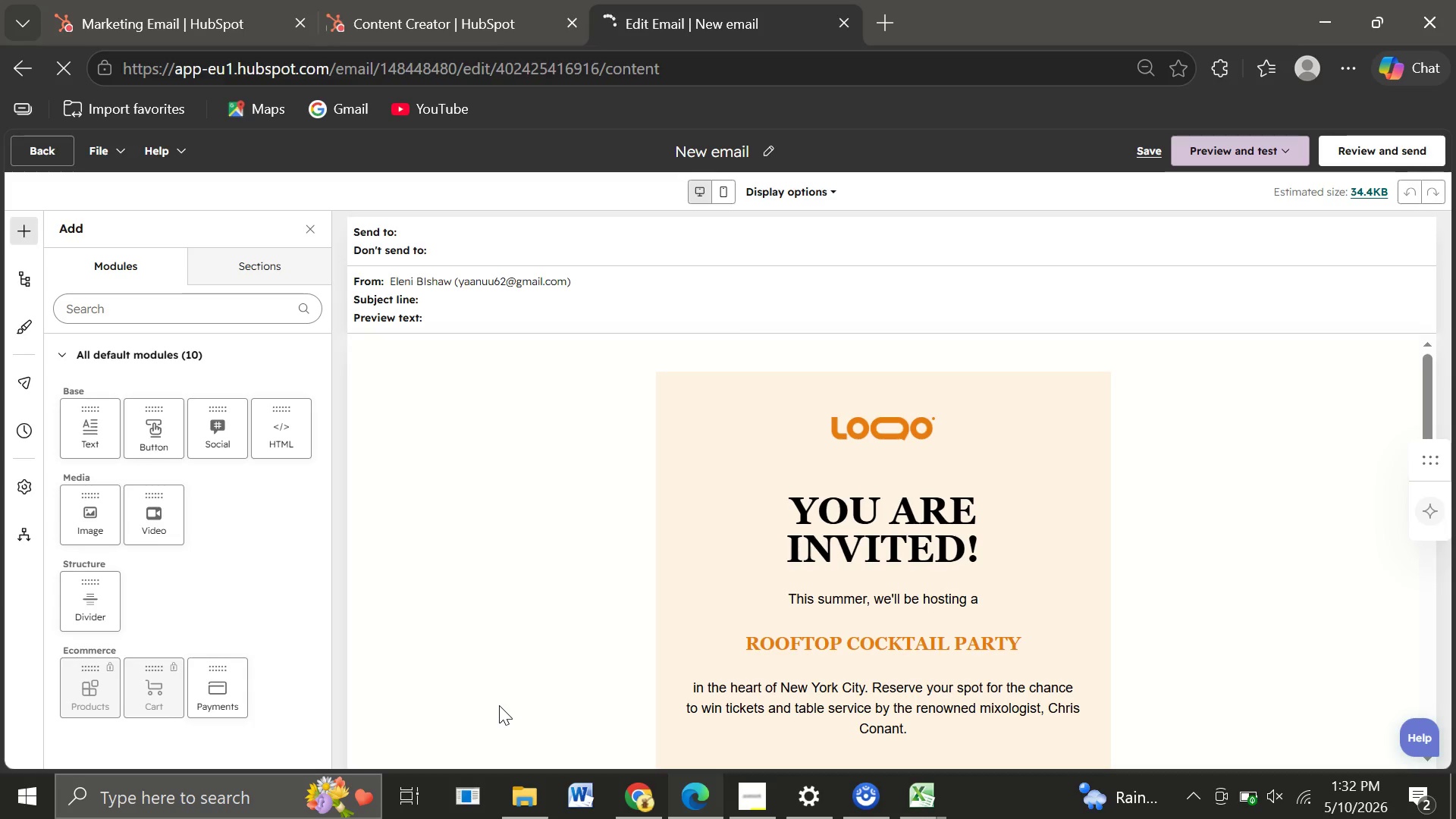 
double_click([984, 552])
 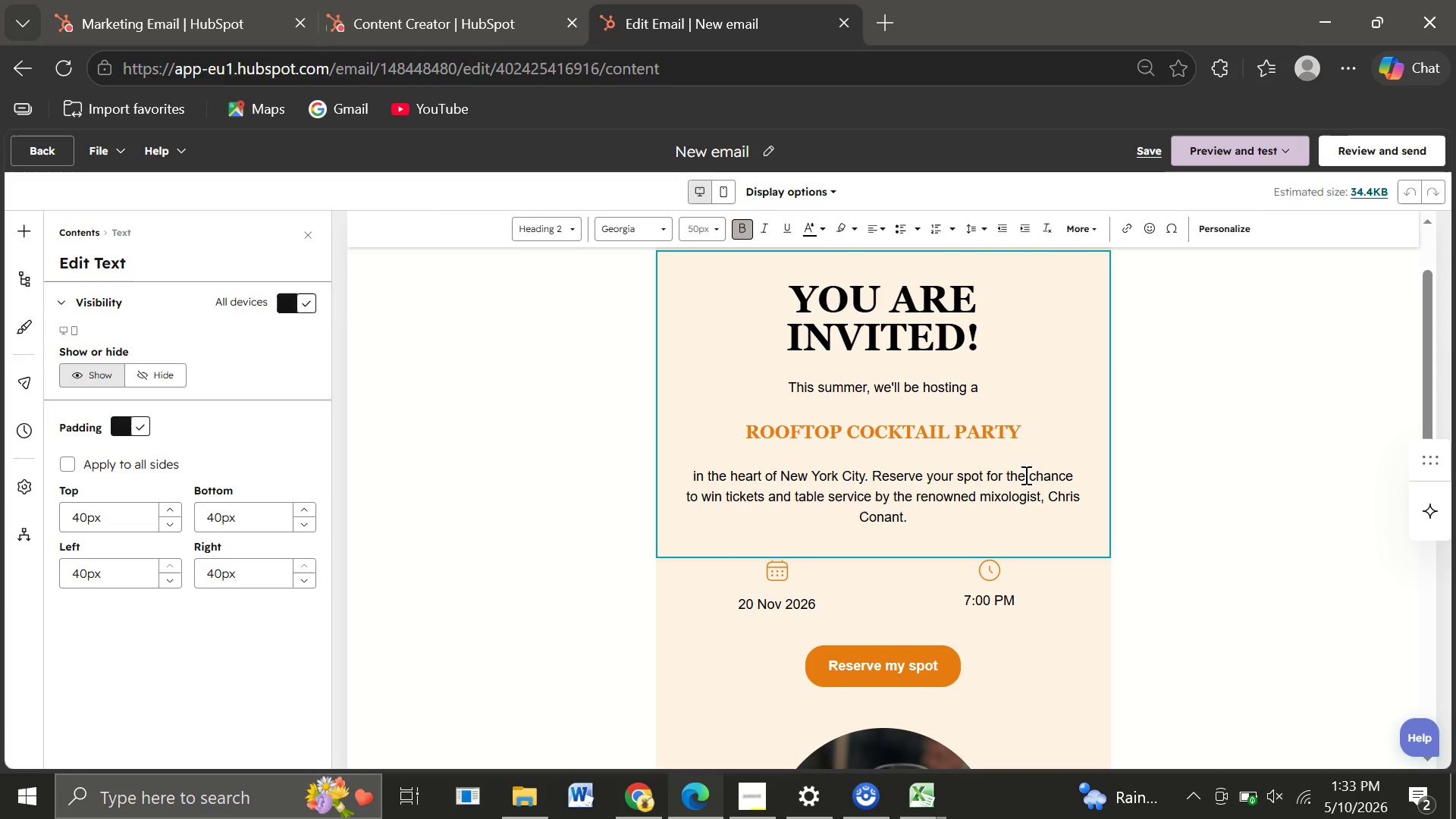 
left_click_drag(start_coordinate=[1028, 439], to_coordinate=[790, 297])
 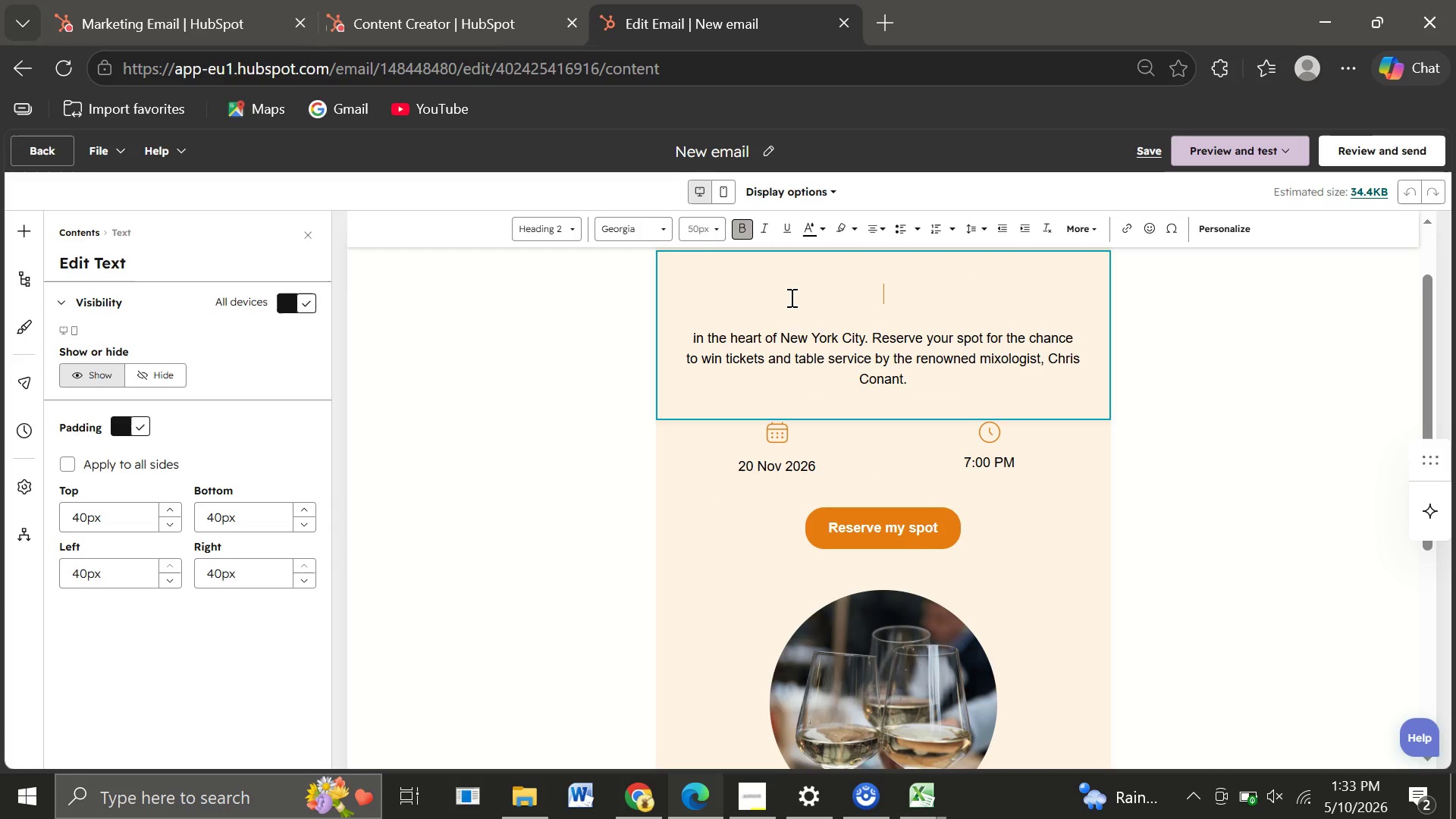 
key(Backspace)
 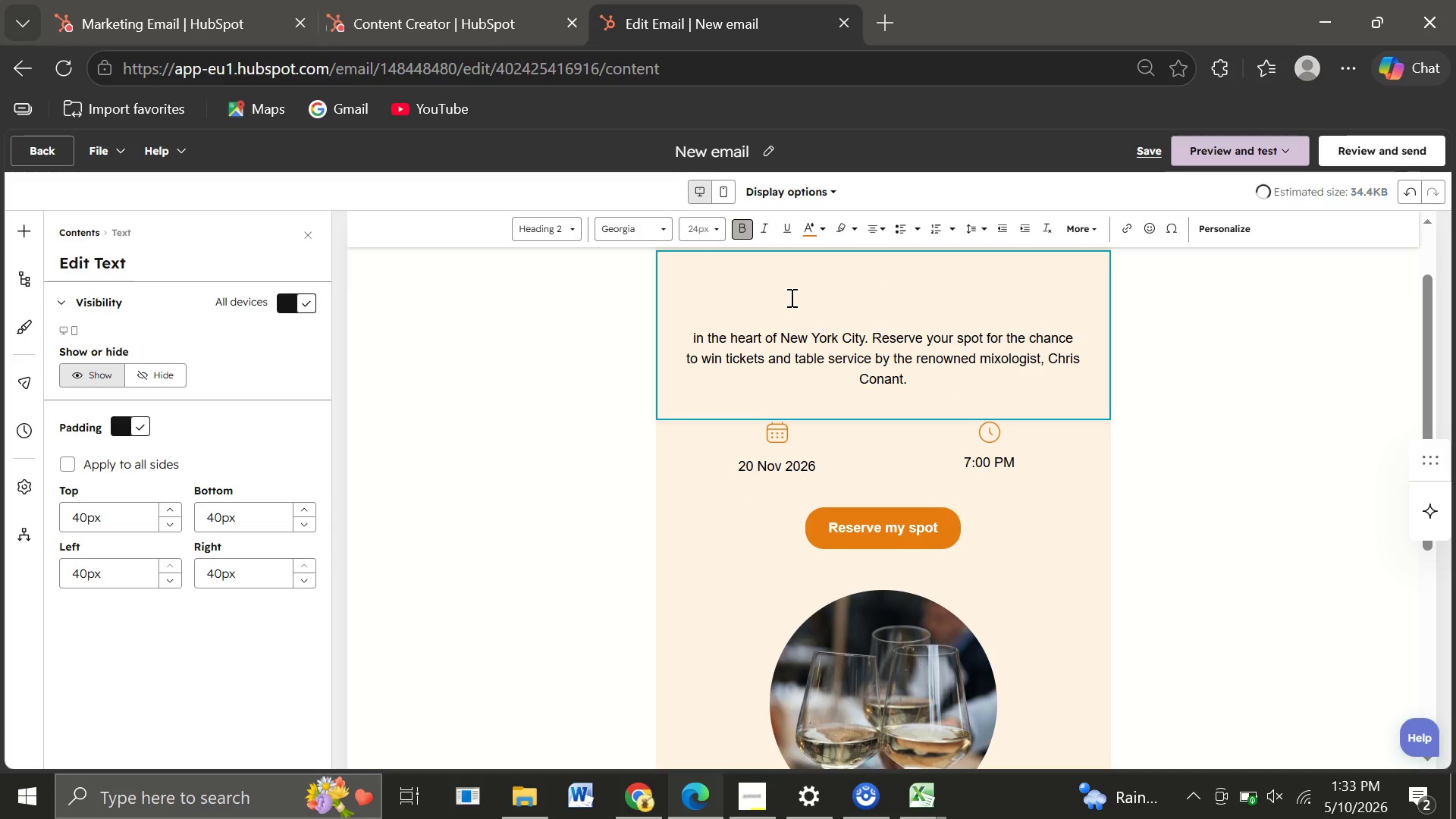 
key(Backspace)
 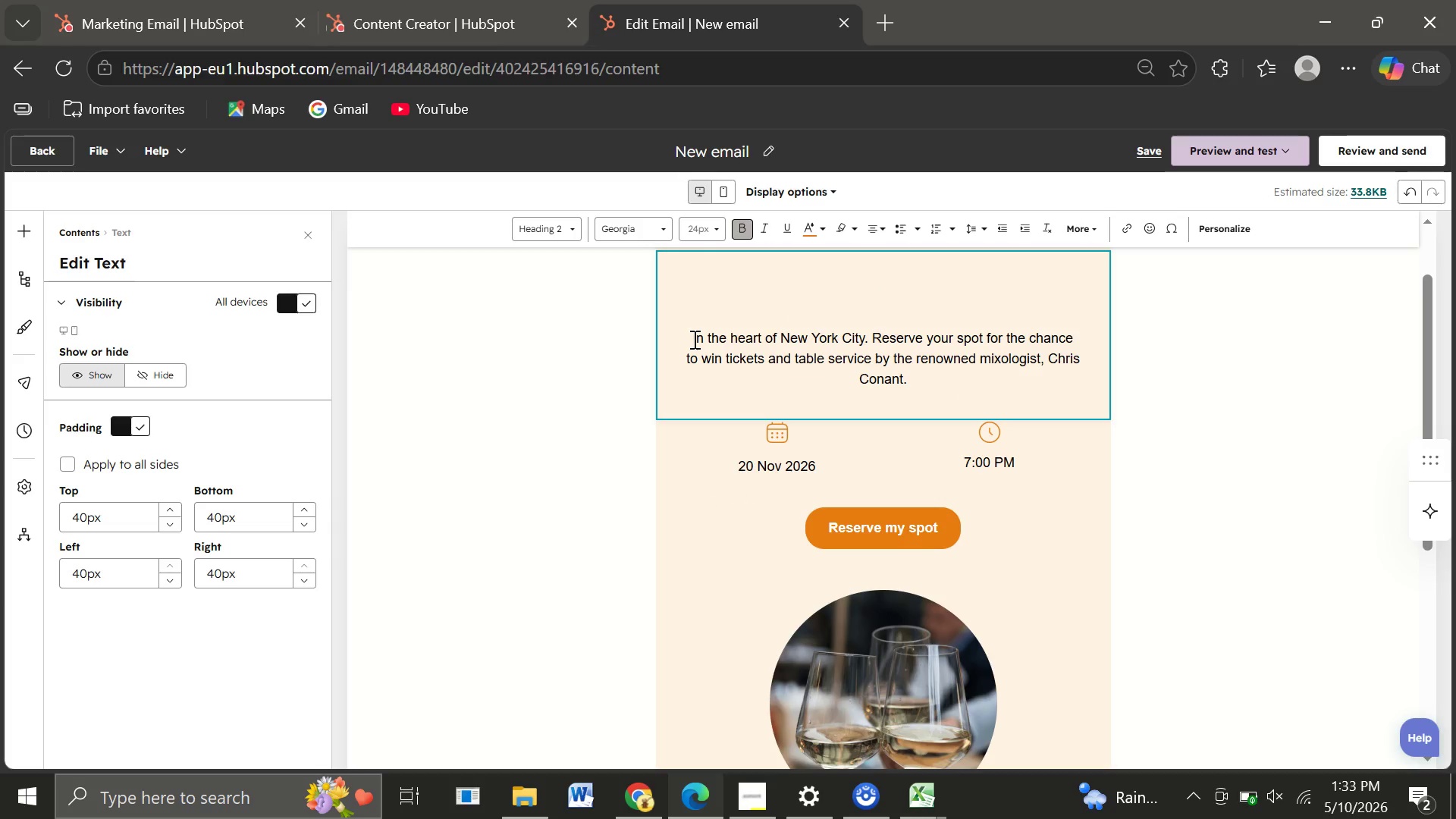 
left_click([693, 339])
 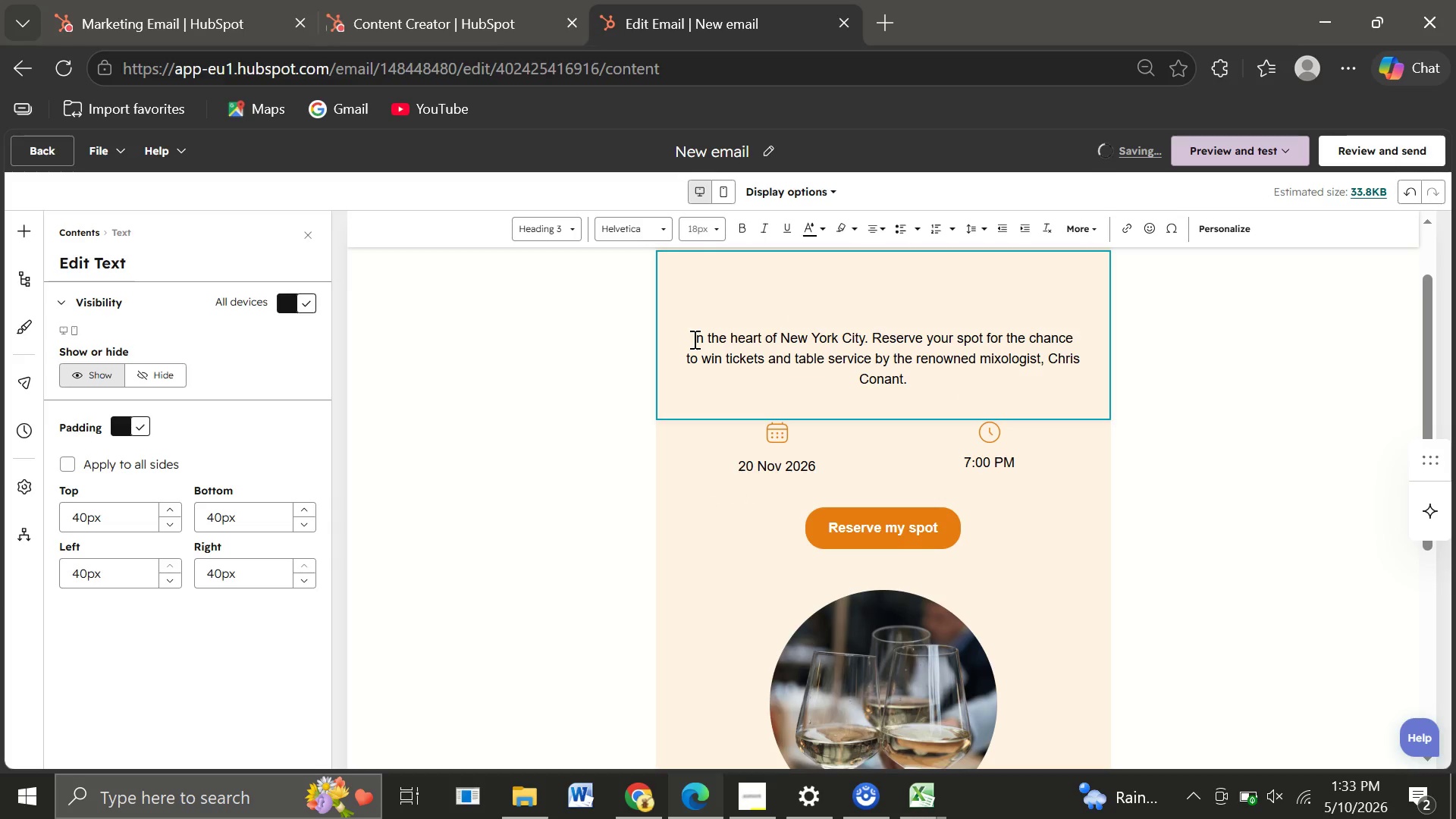 
key(Backspace)
 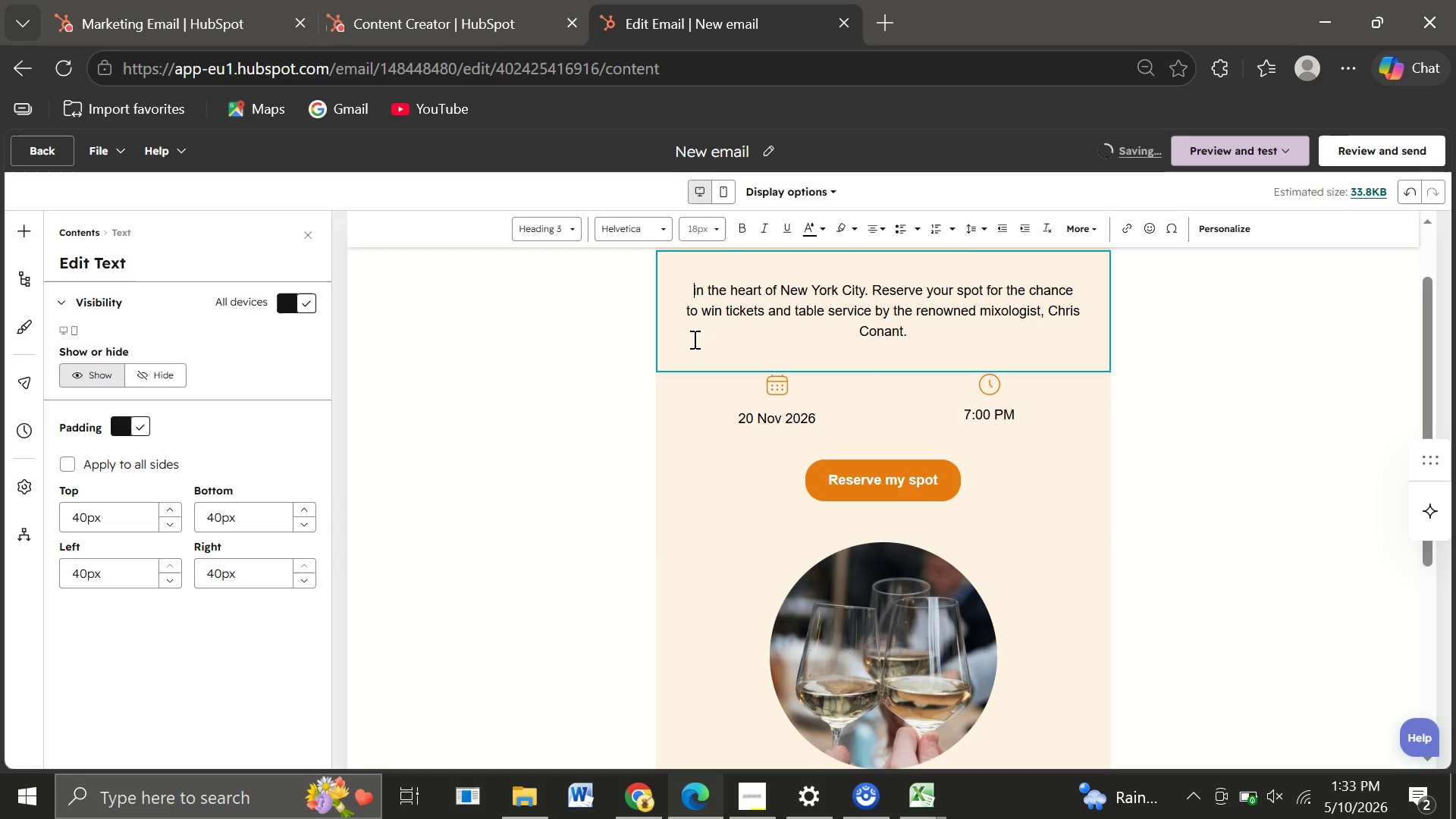 
key(Backspace)
 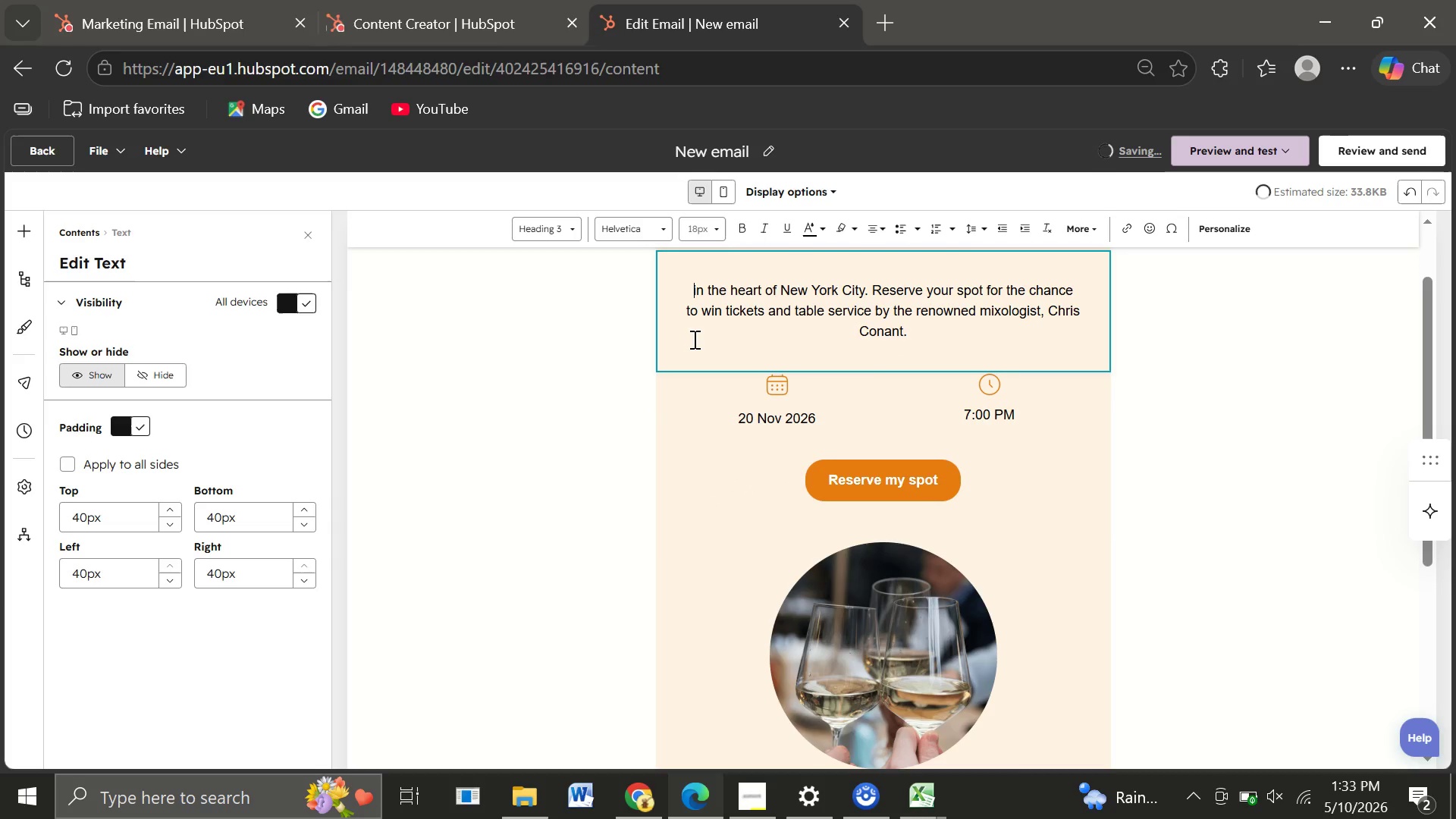 
key(Backspace)
 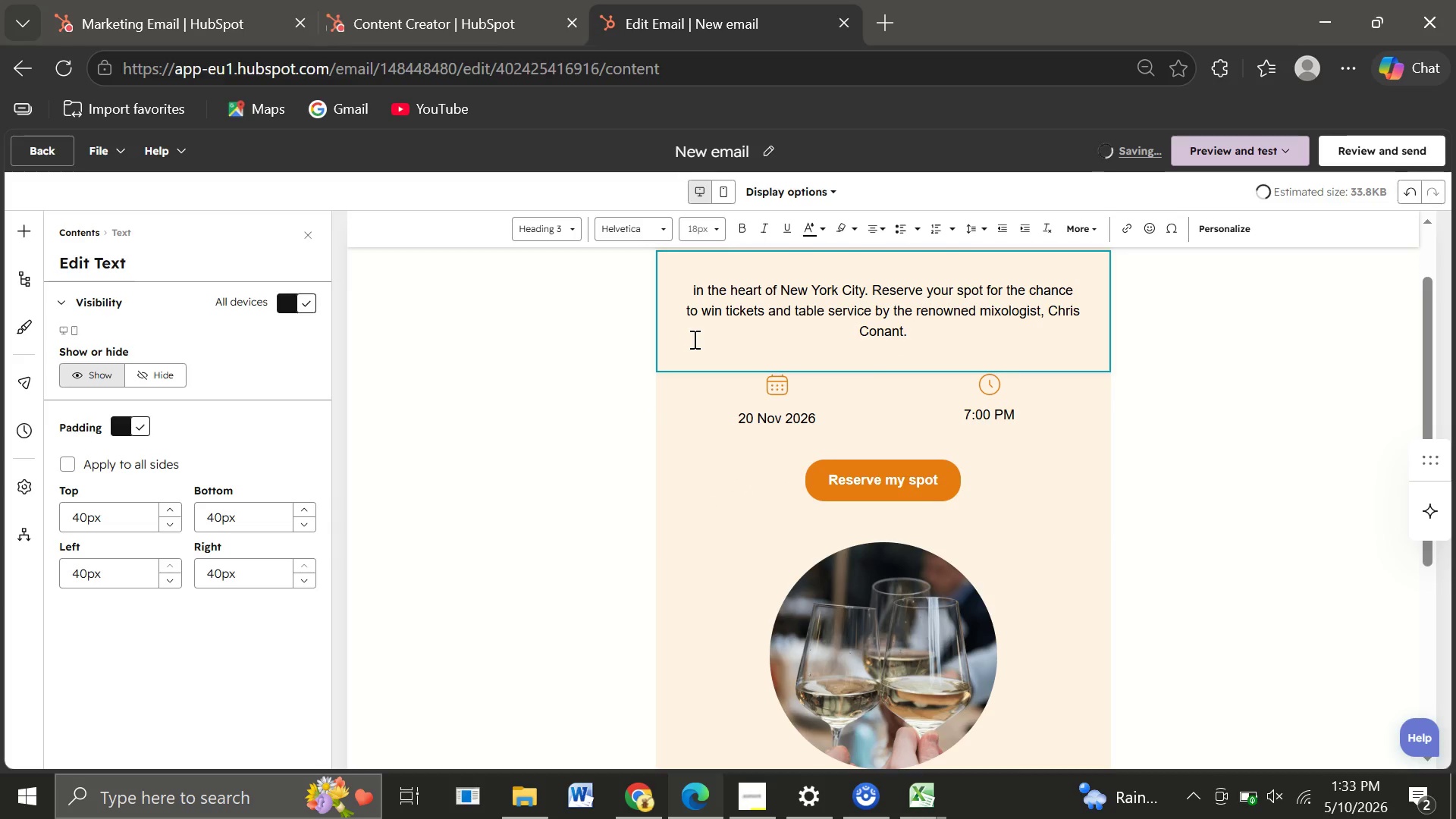 
key(Backspace)
 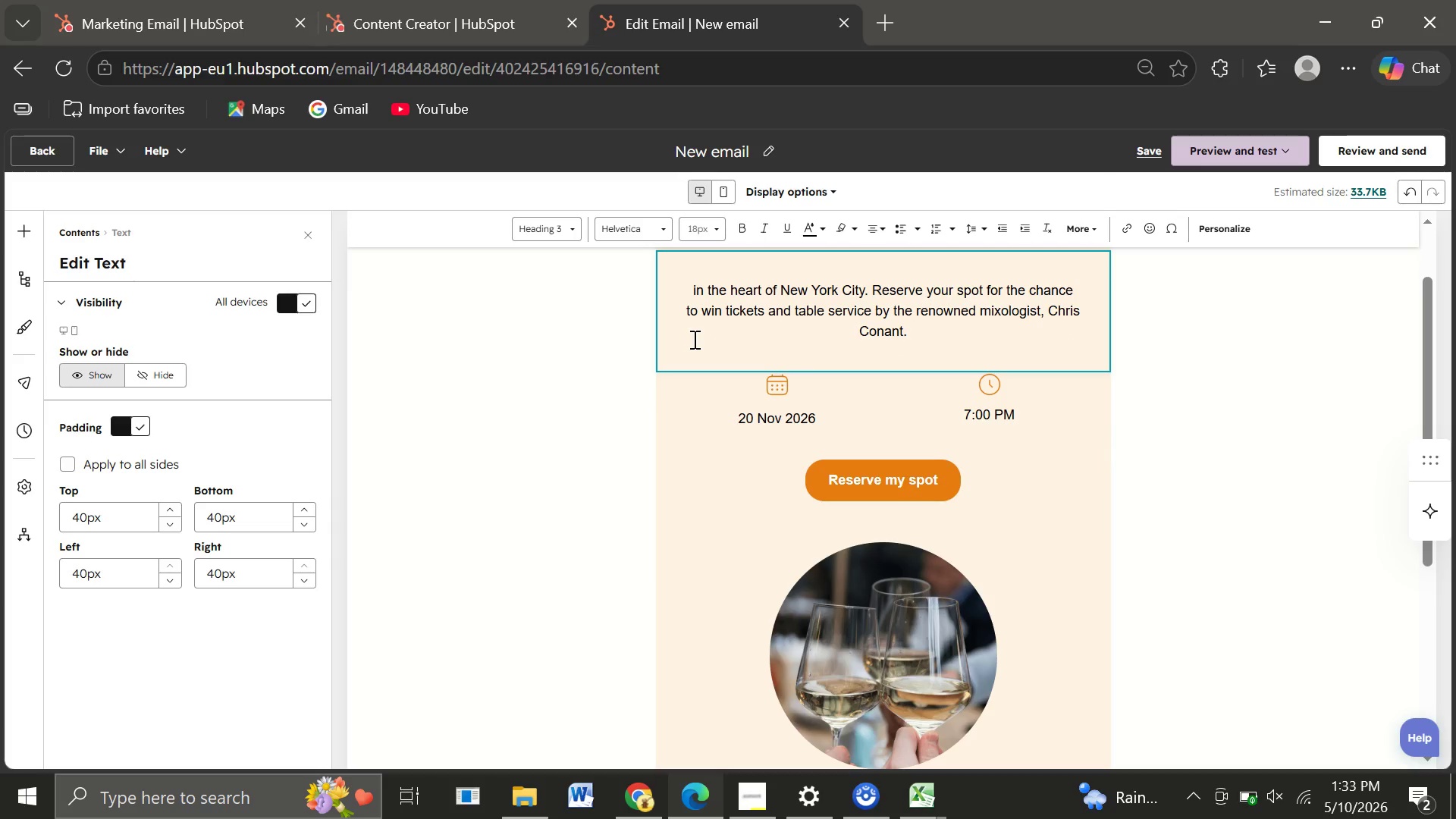 
key(Backspace)
 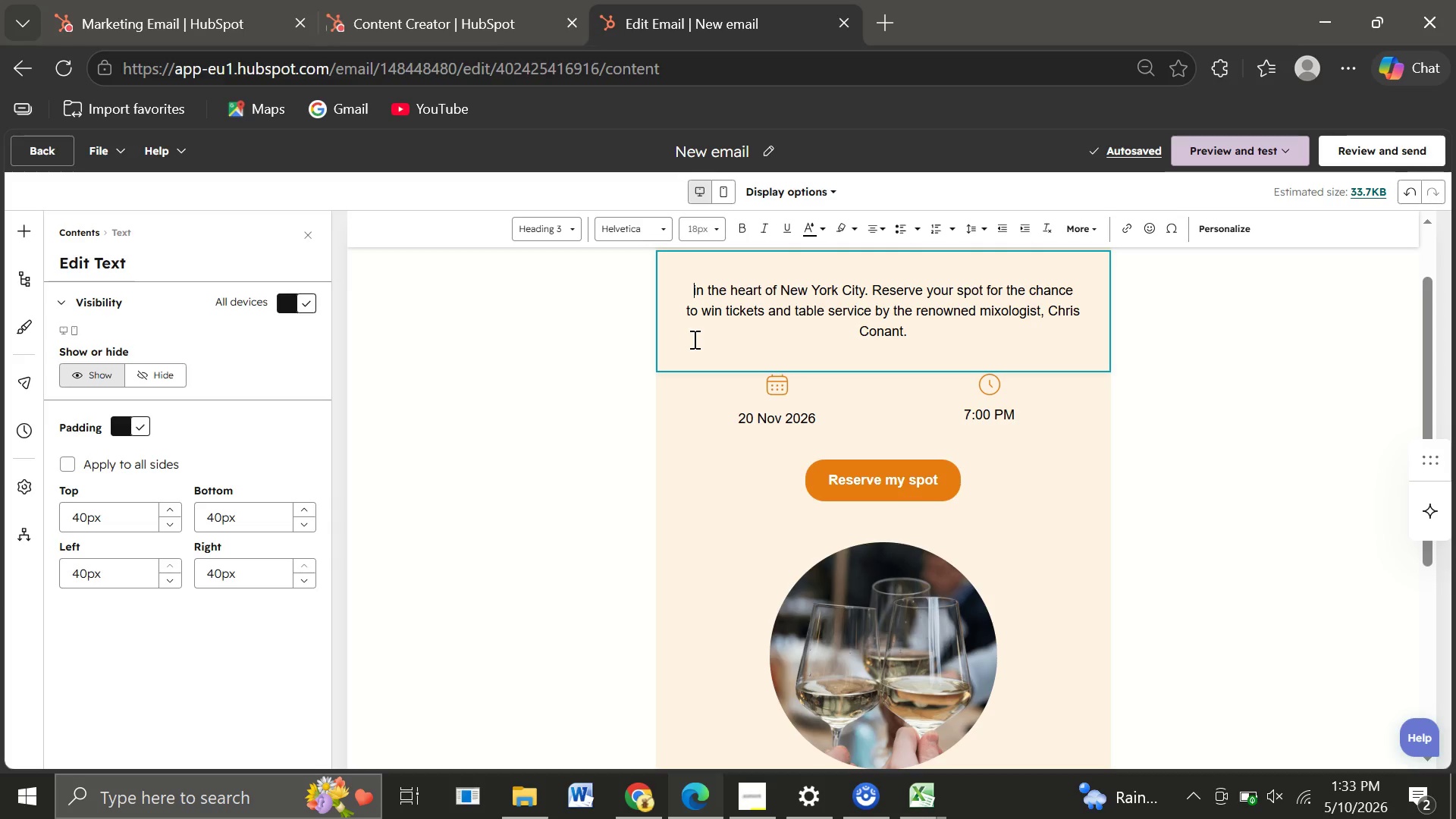 
key(Backspace)
 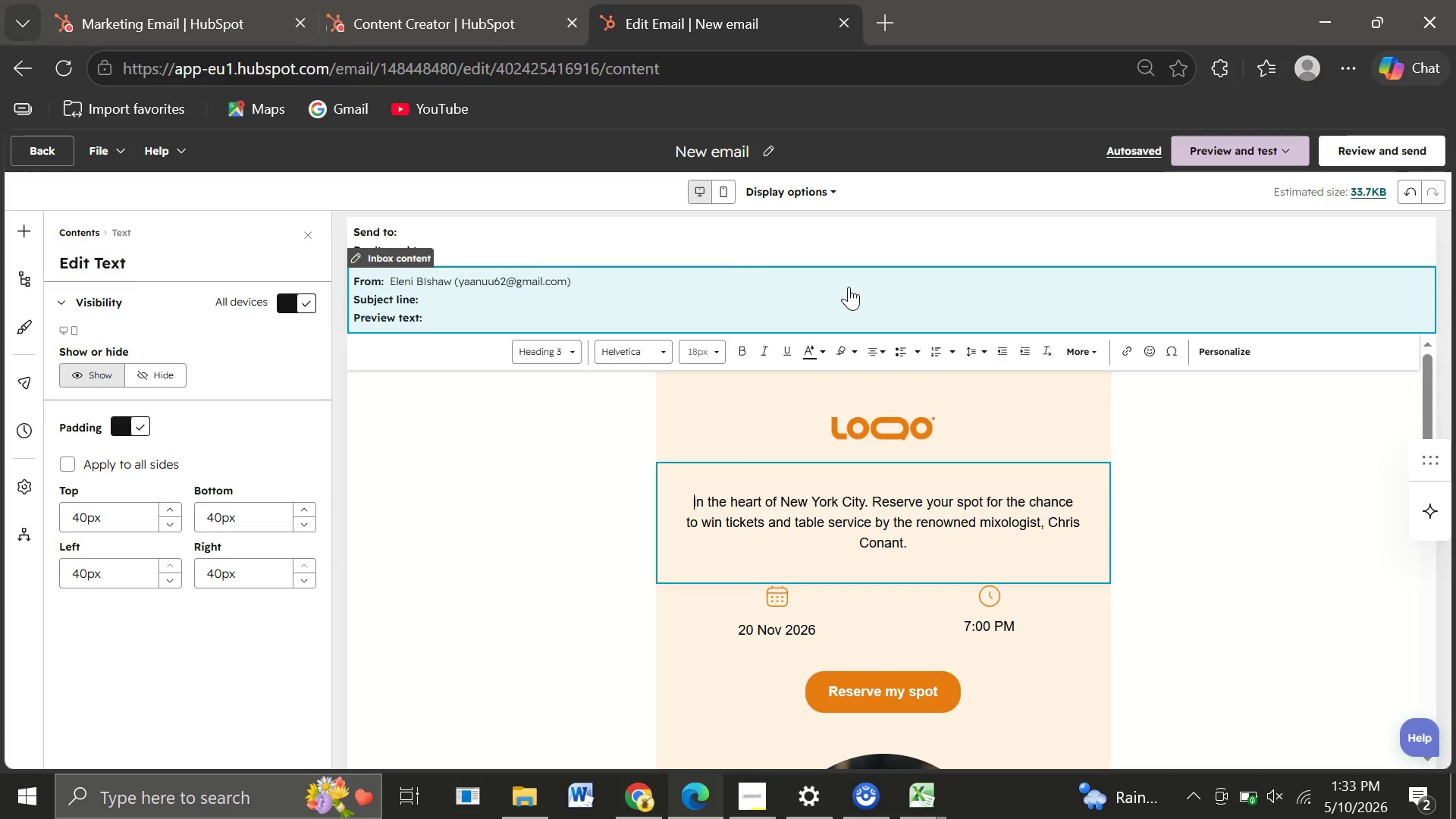 
wait(13.09)
 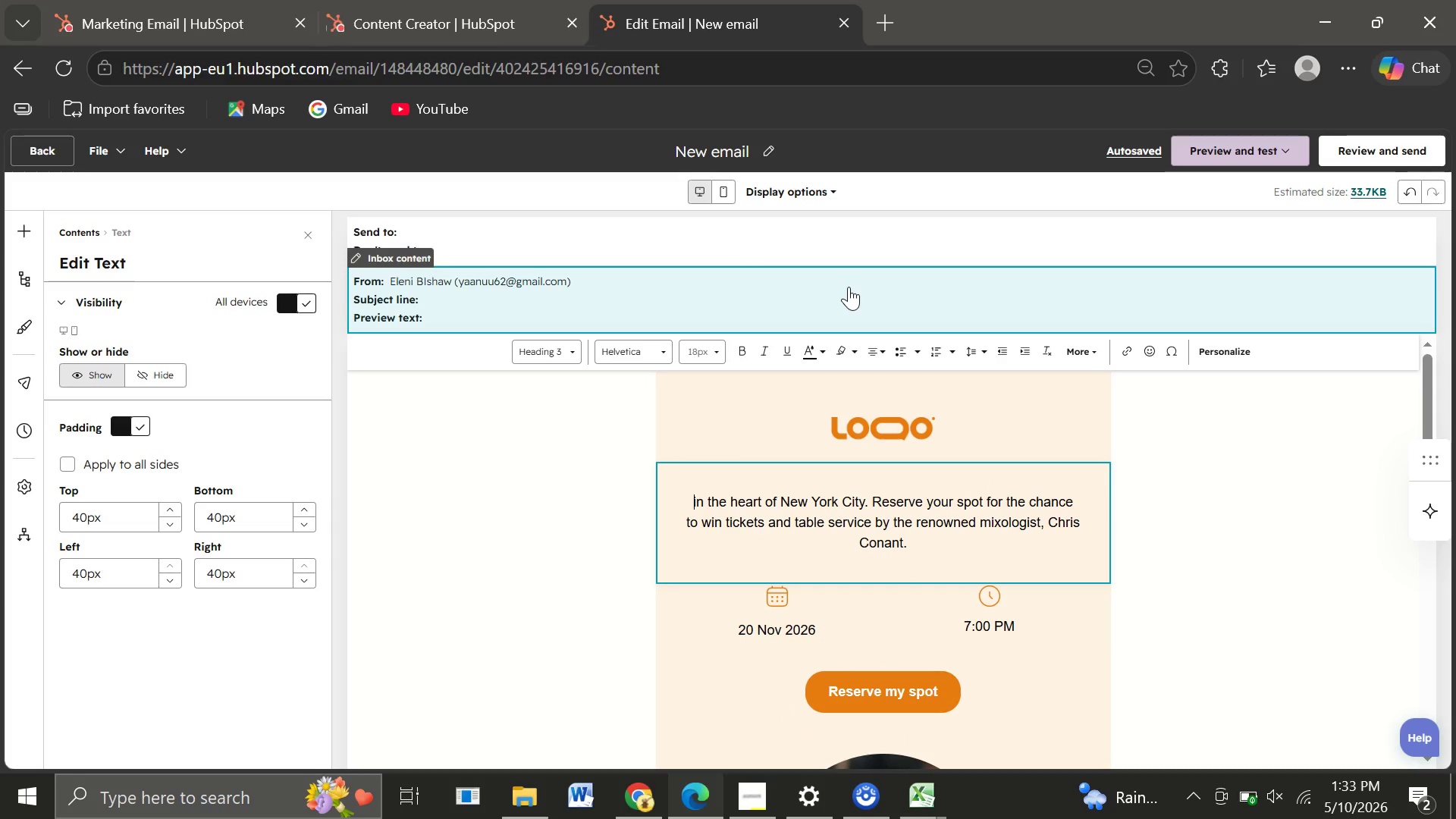 
left_click([770, 149])
 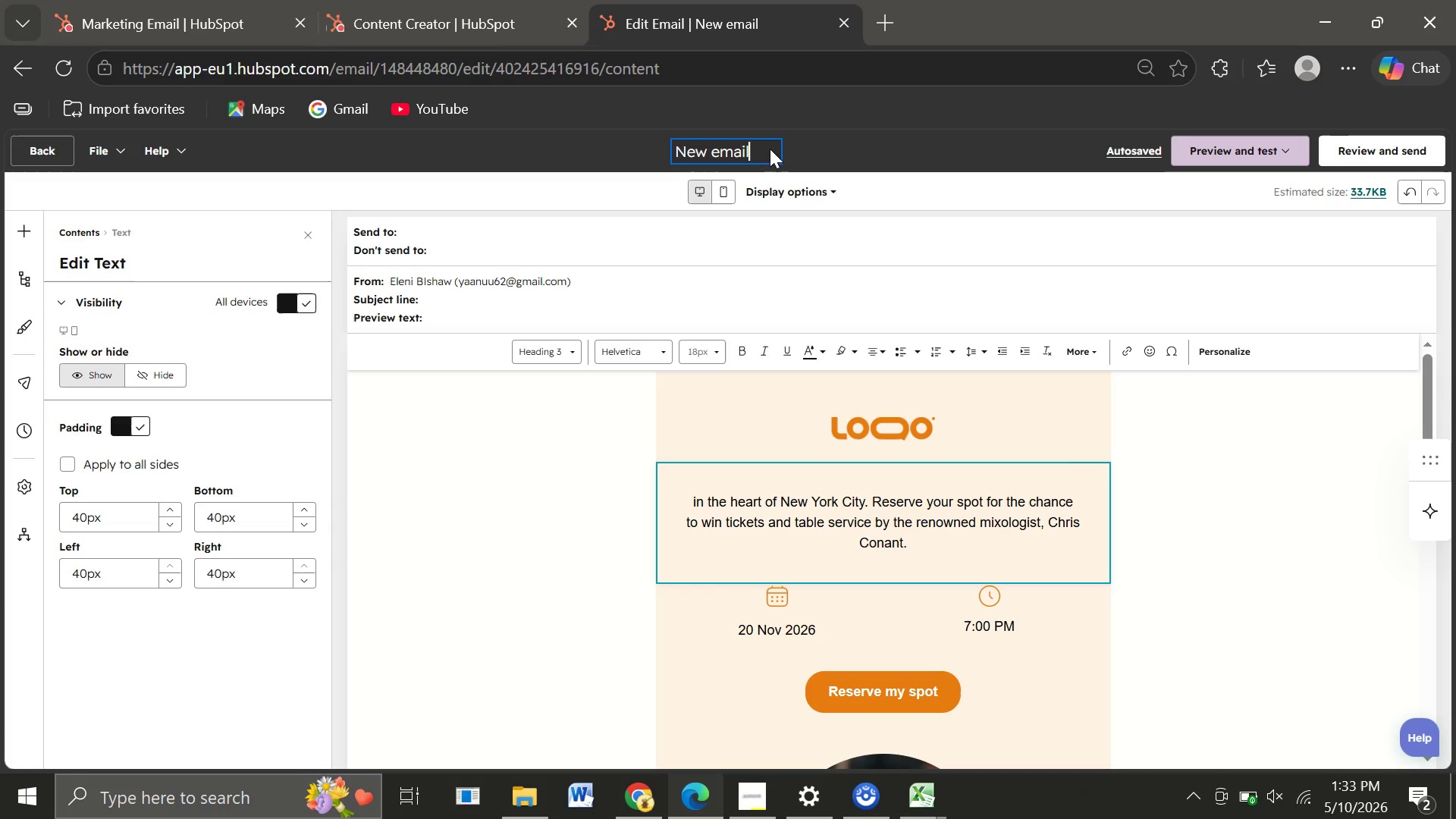 
key(Backspace)
key(Backspace)
key(Backspace)
key(Backspace)
key(Backspace)
key(Backspace)
key(Backspace)
key(Backspace)
key(Backspace)
key(Backspace)
key(Backspace)
type(Promo)
 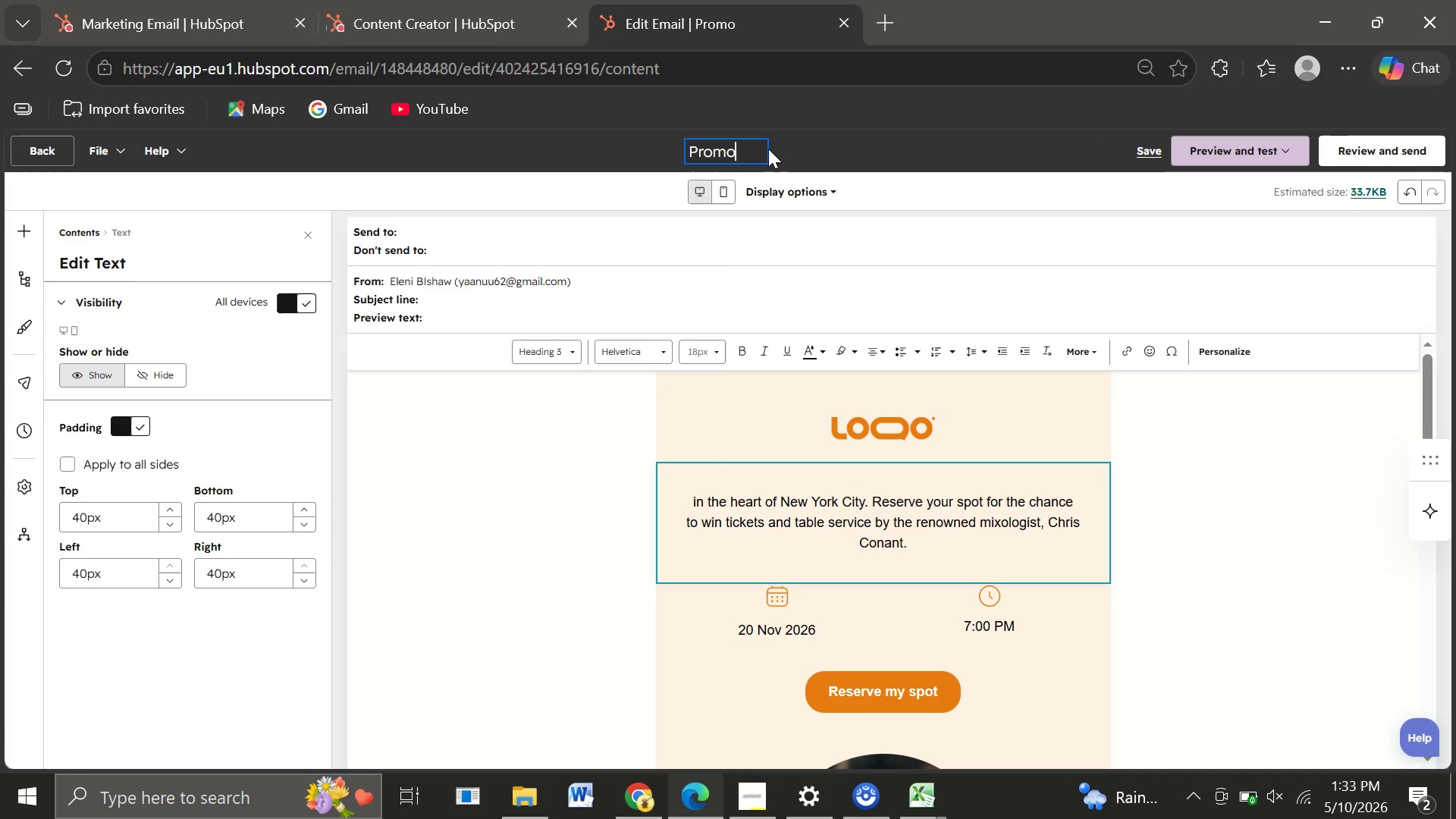 
type(tional Offer)
 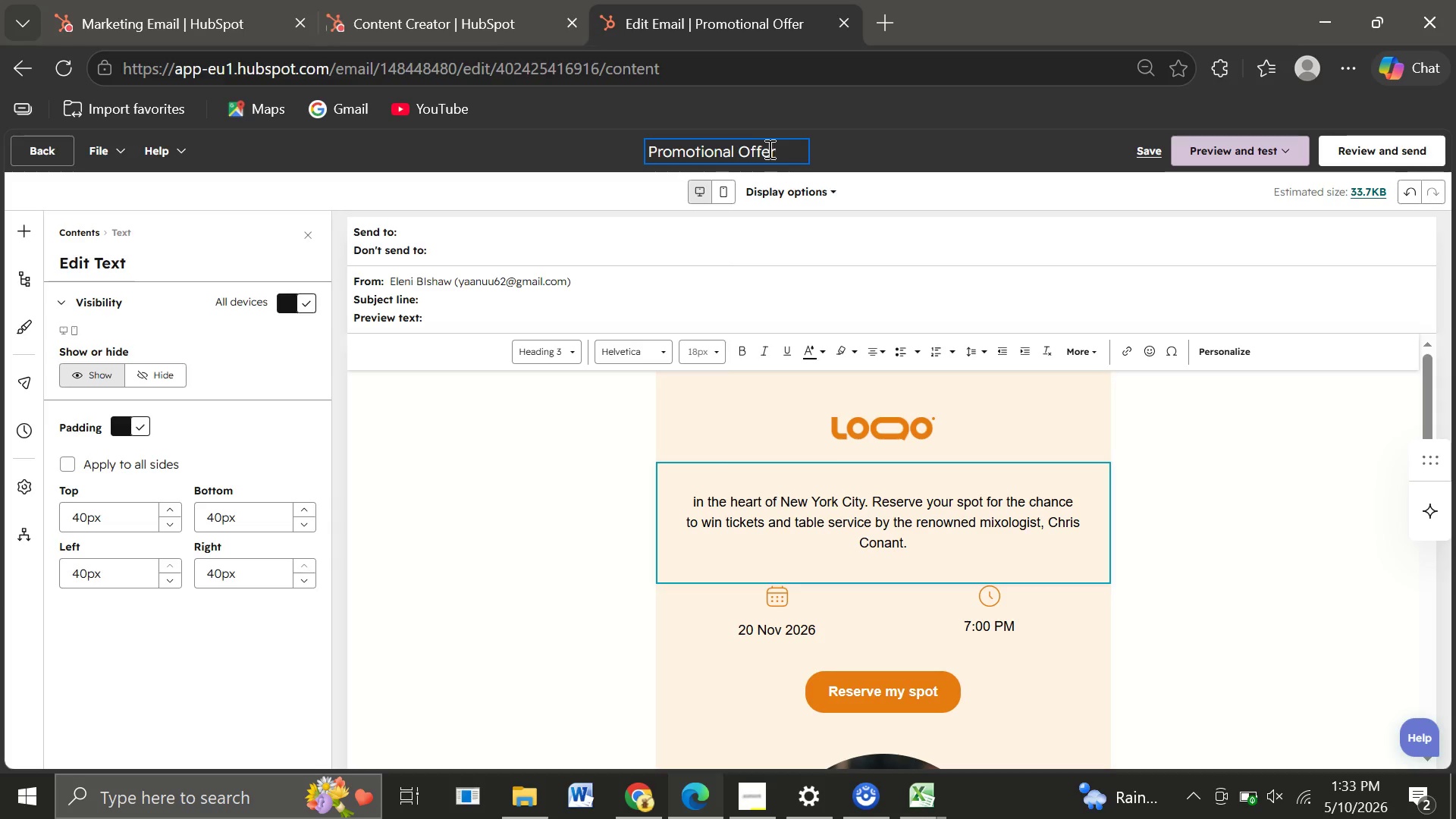 
wait(5.08)
 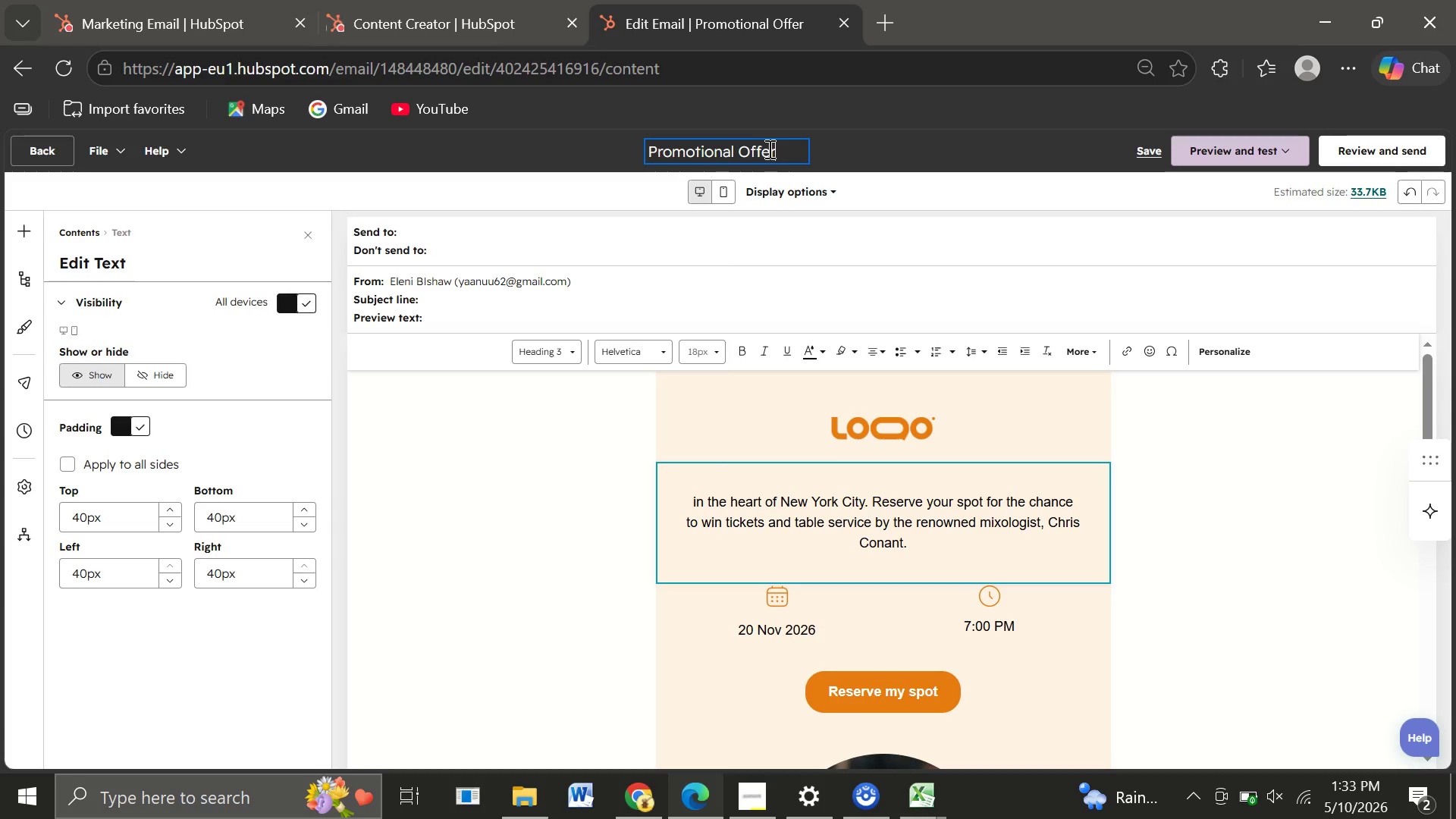 
left_click([688, 306])
 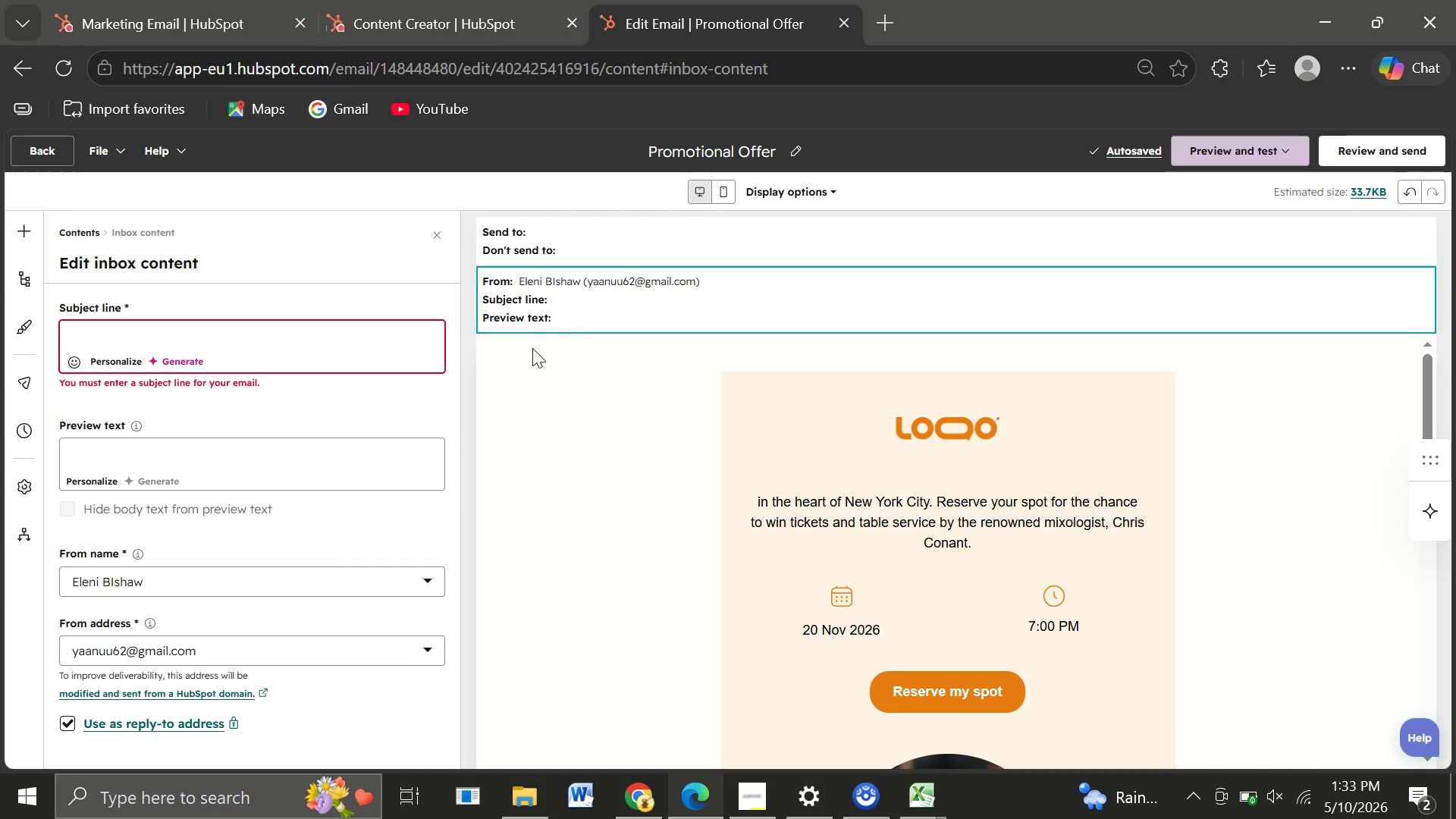 
wait(8.72)
 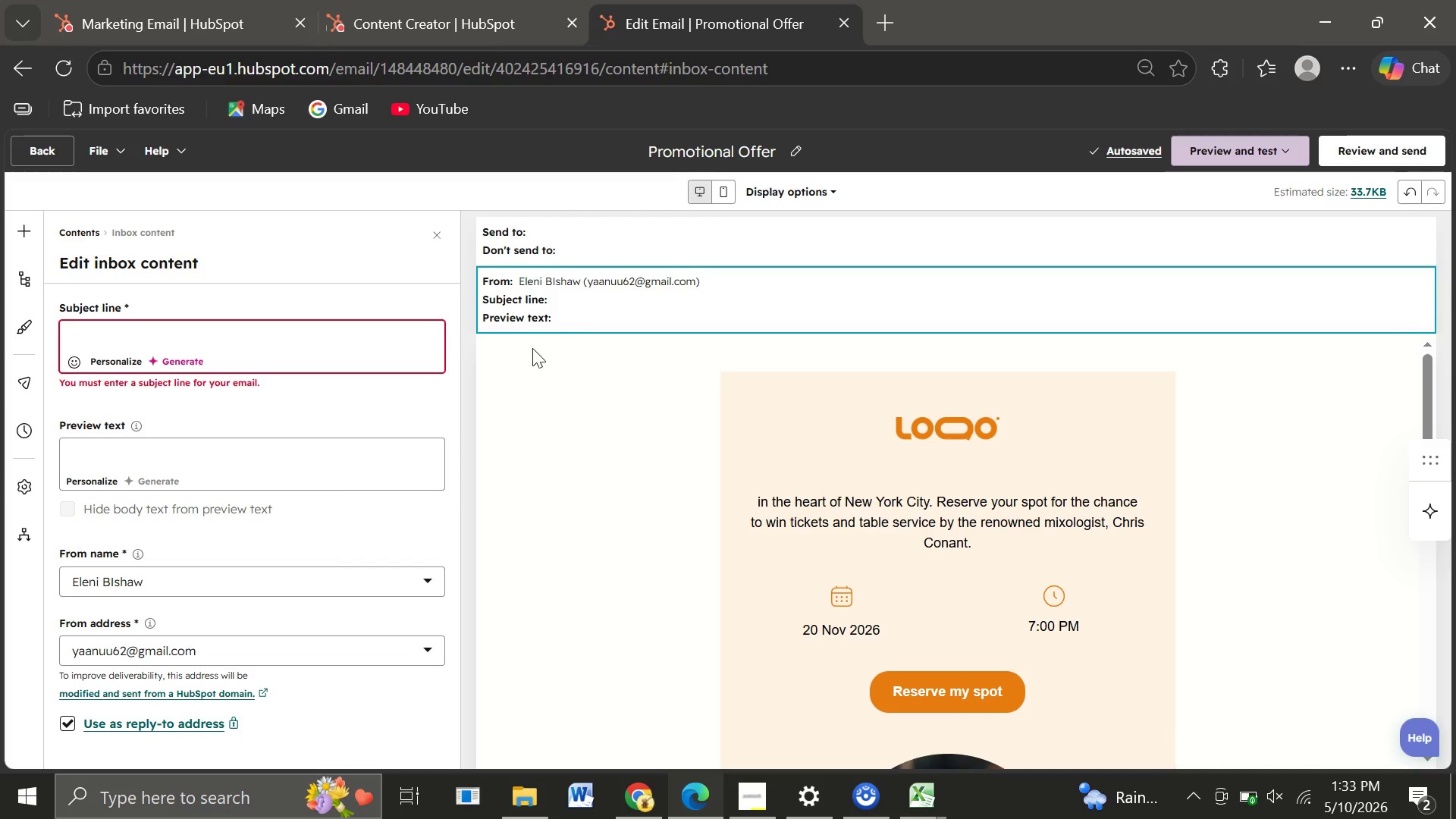 
left_click([81, 338])
 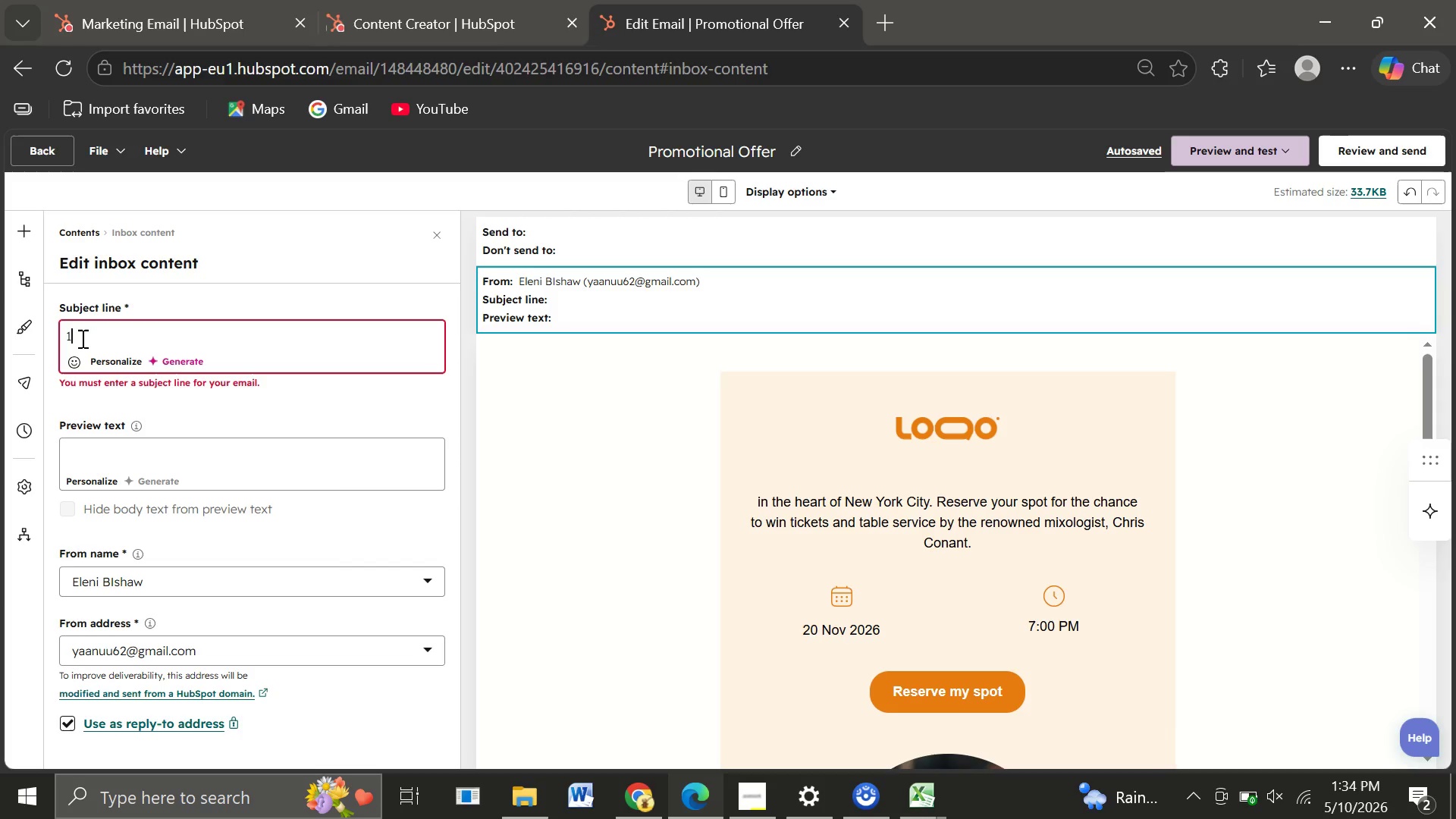 
type(15#)
key(Backspace)
type(% OFF for )
 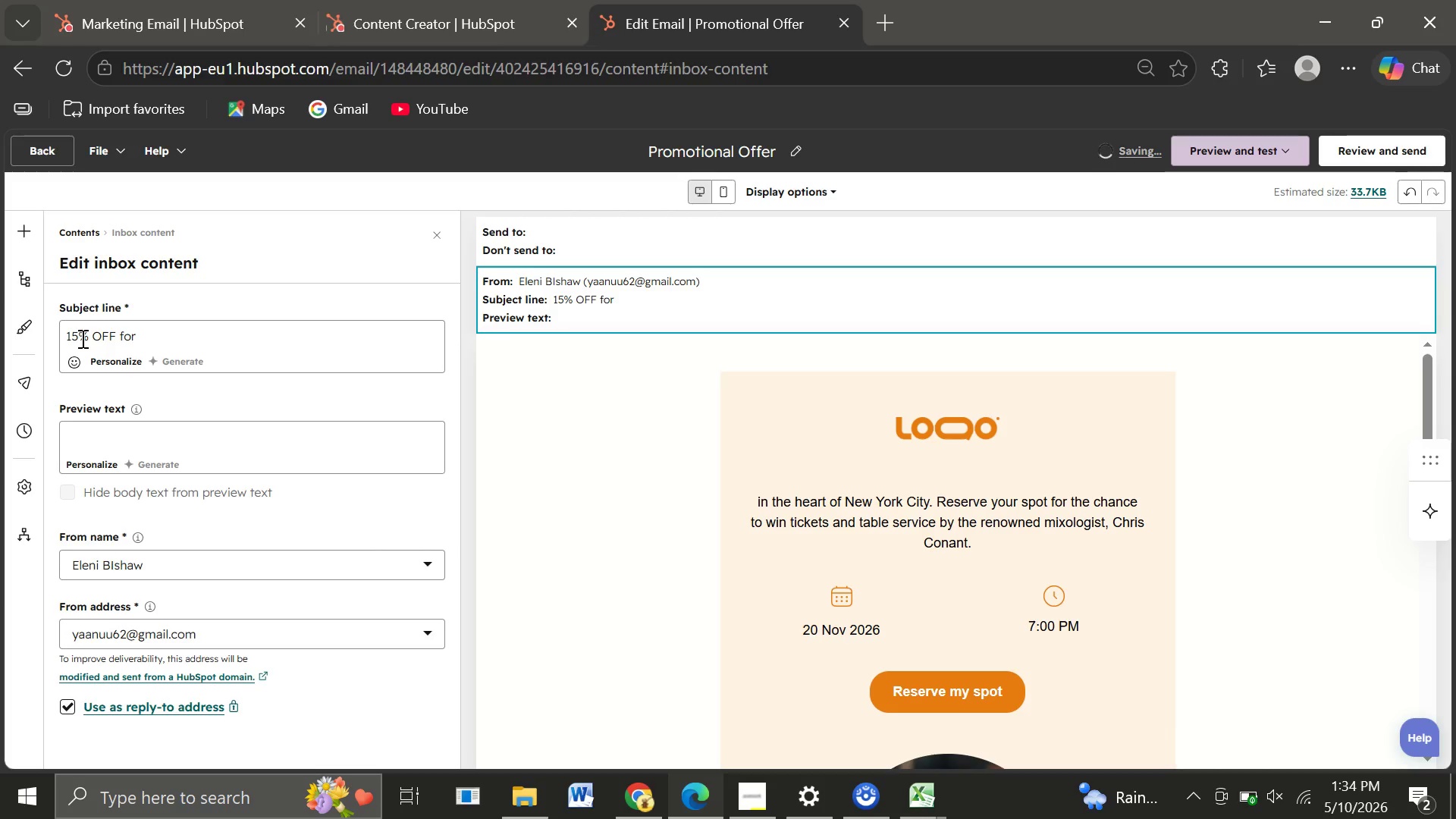 
left_click([105, 358])
 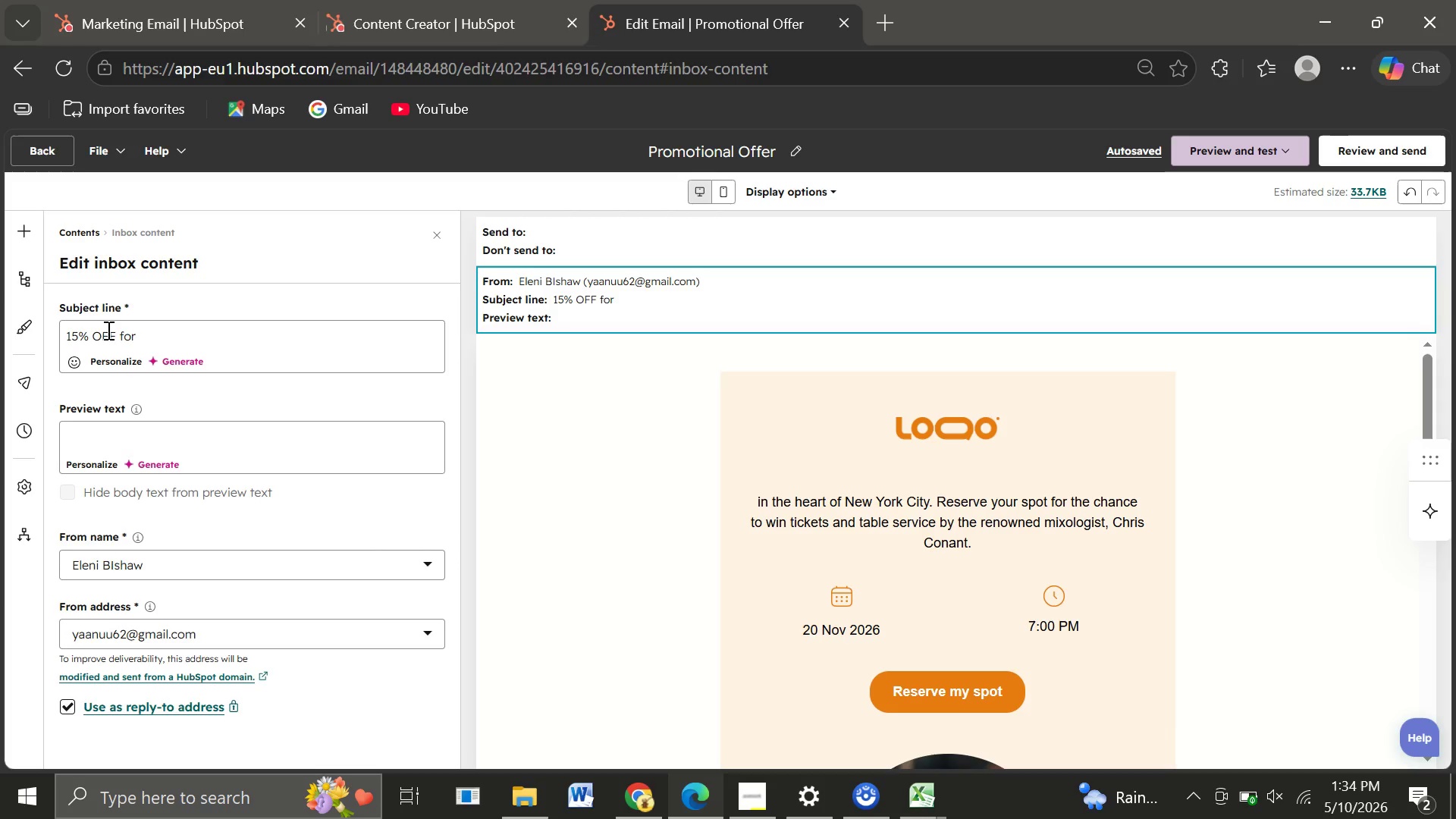 
left_click([109, 355])
 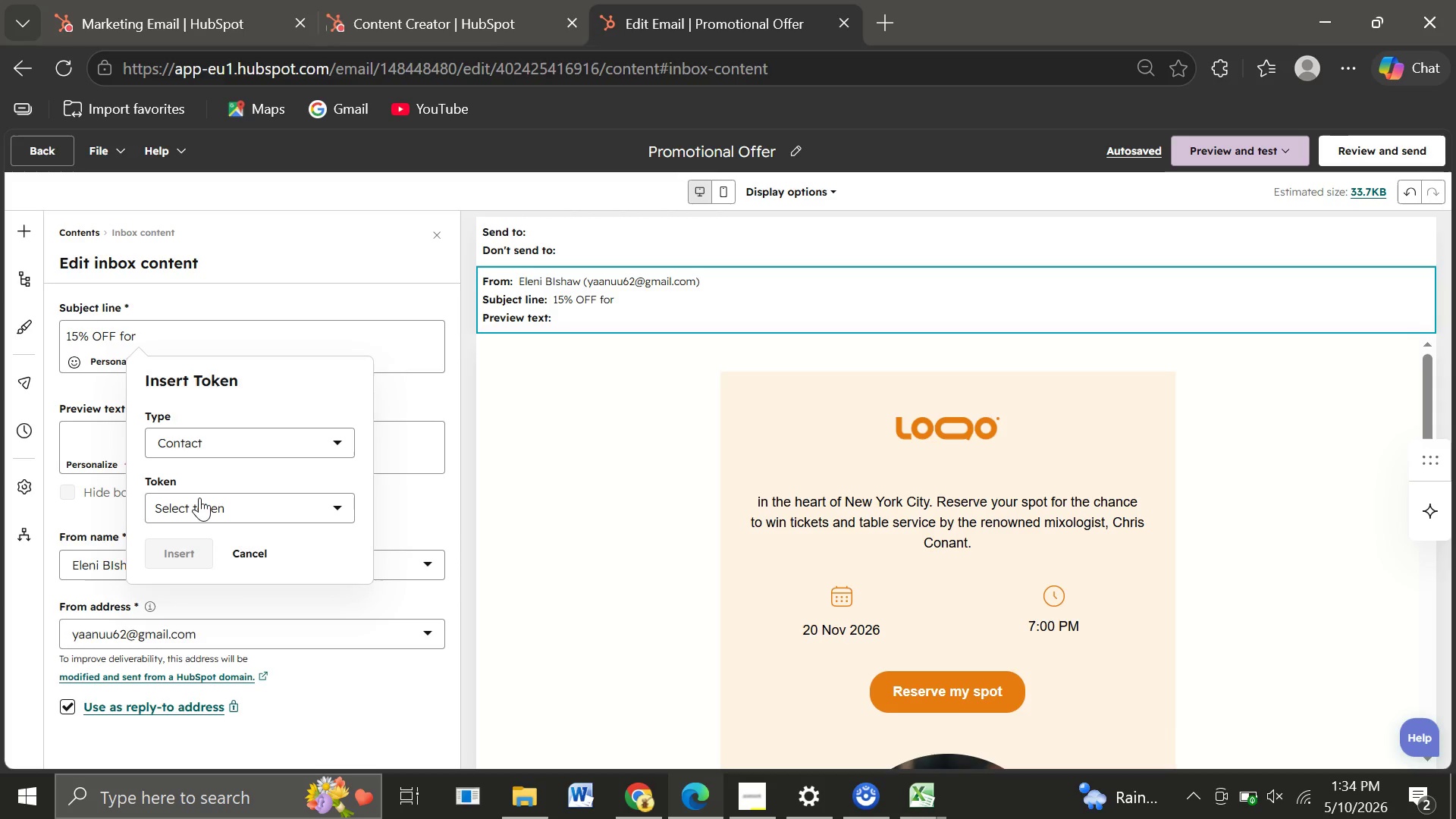 
left_click([199, 497])
 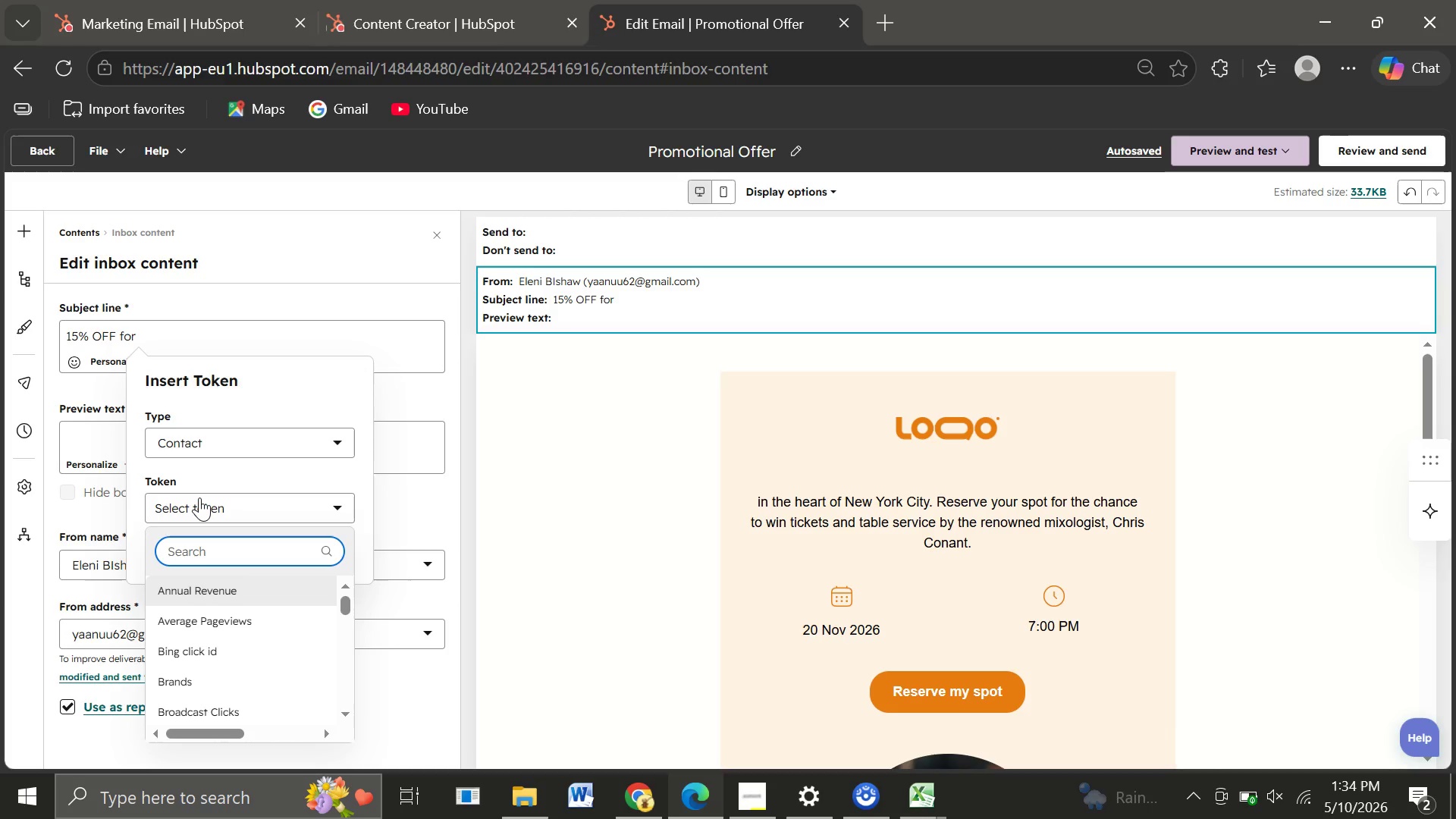 
wait(5.44)
 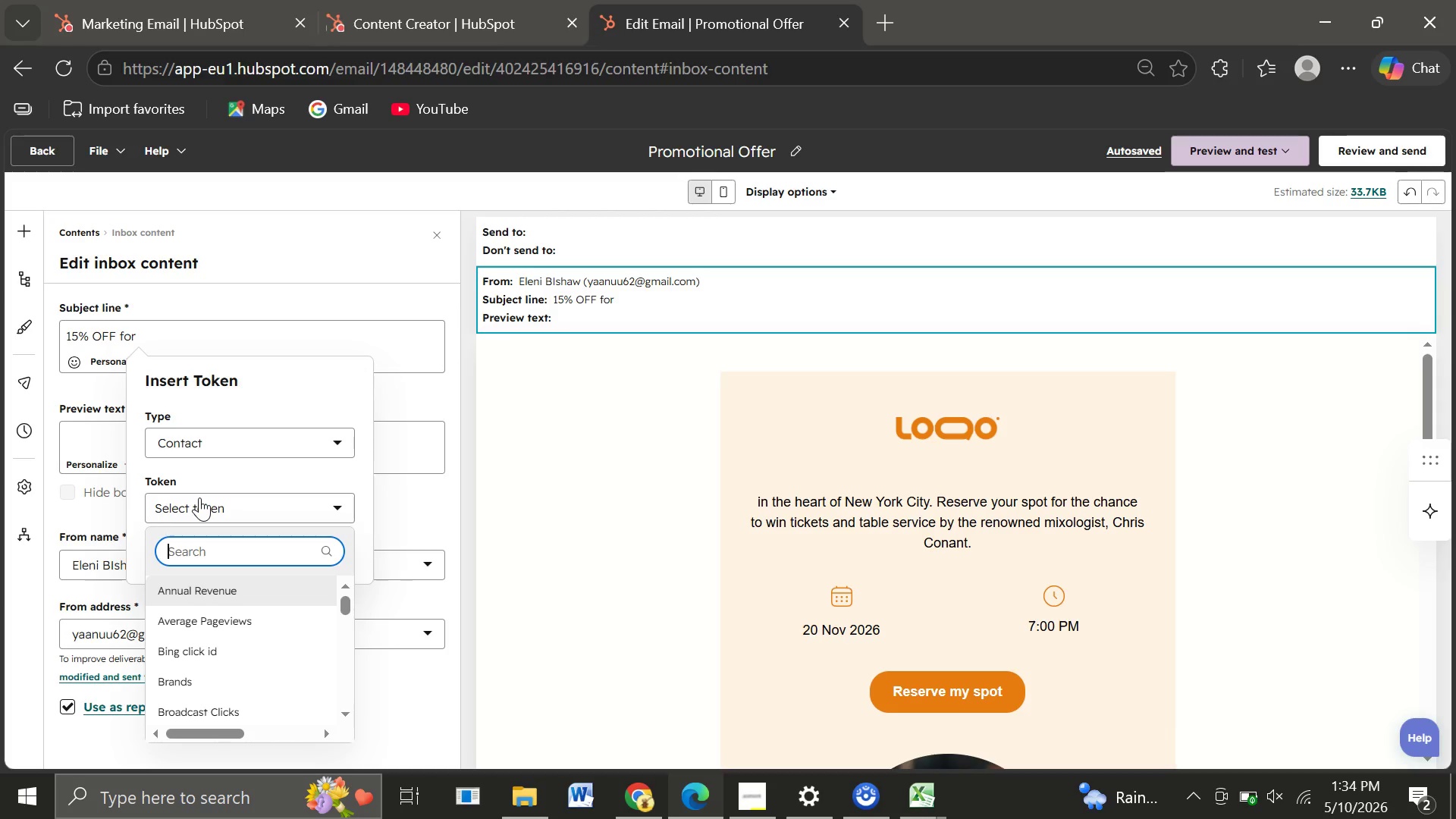 
type(pet)
 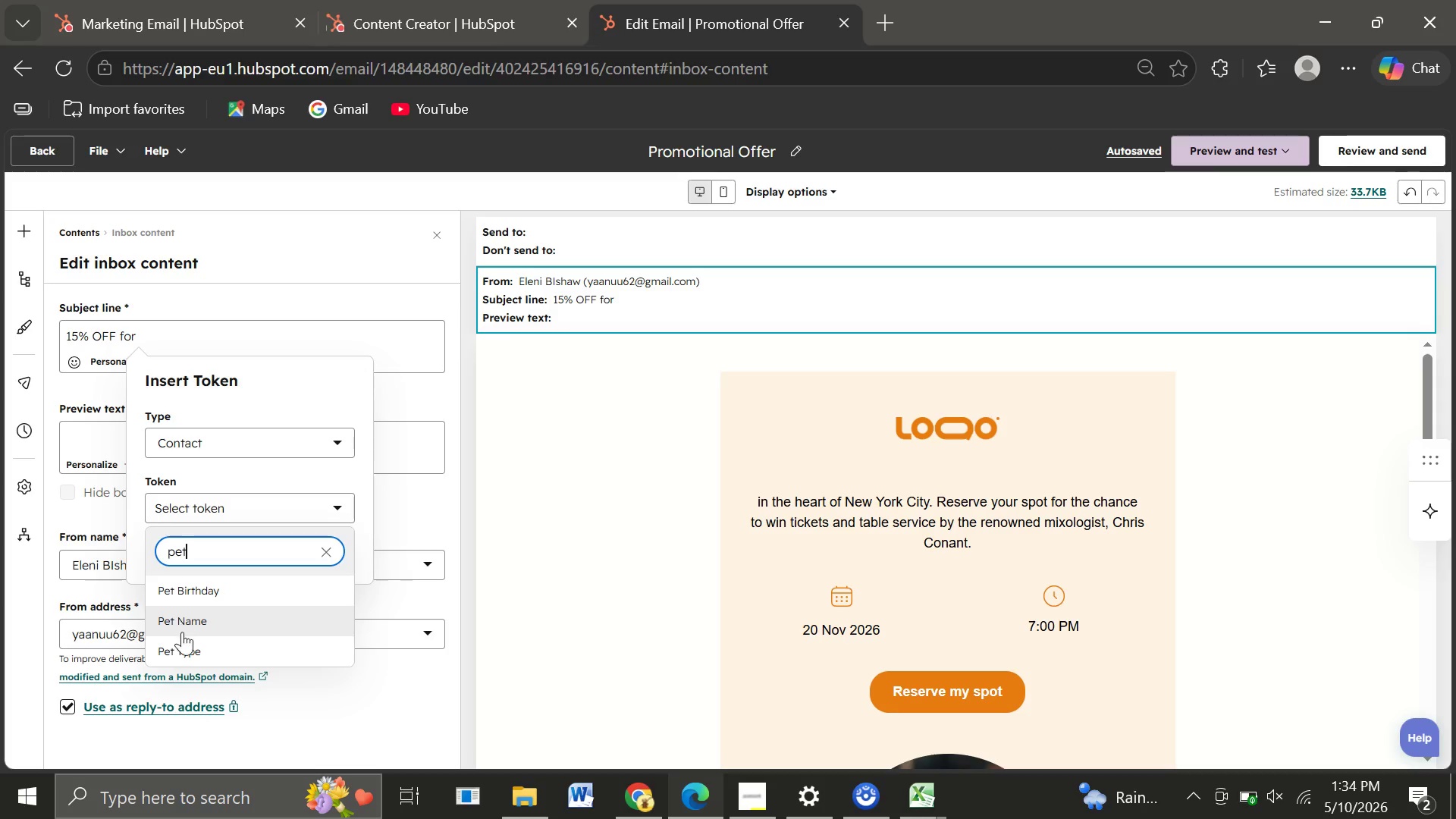 
left_click([180, 614])
 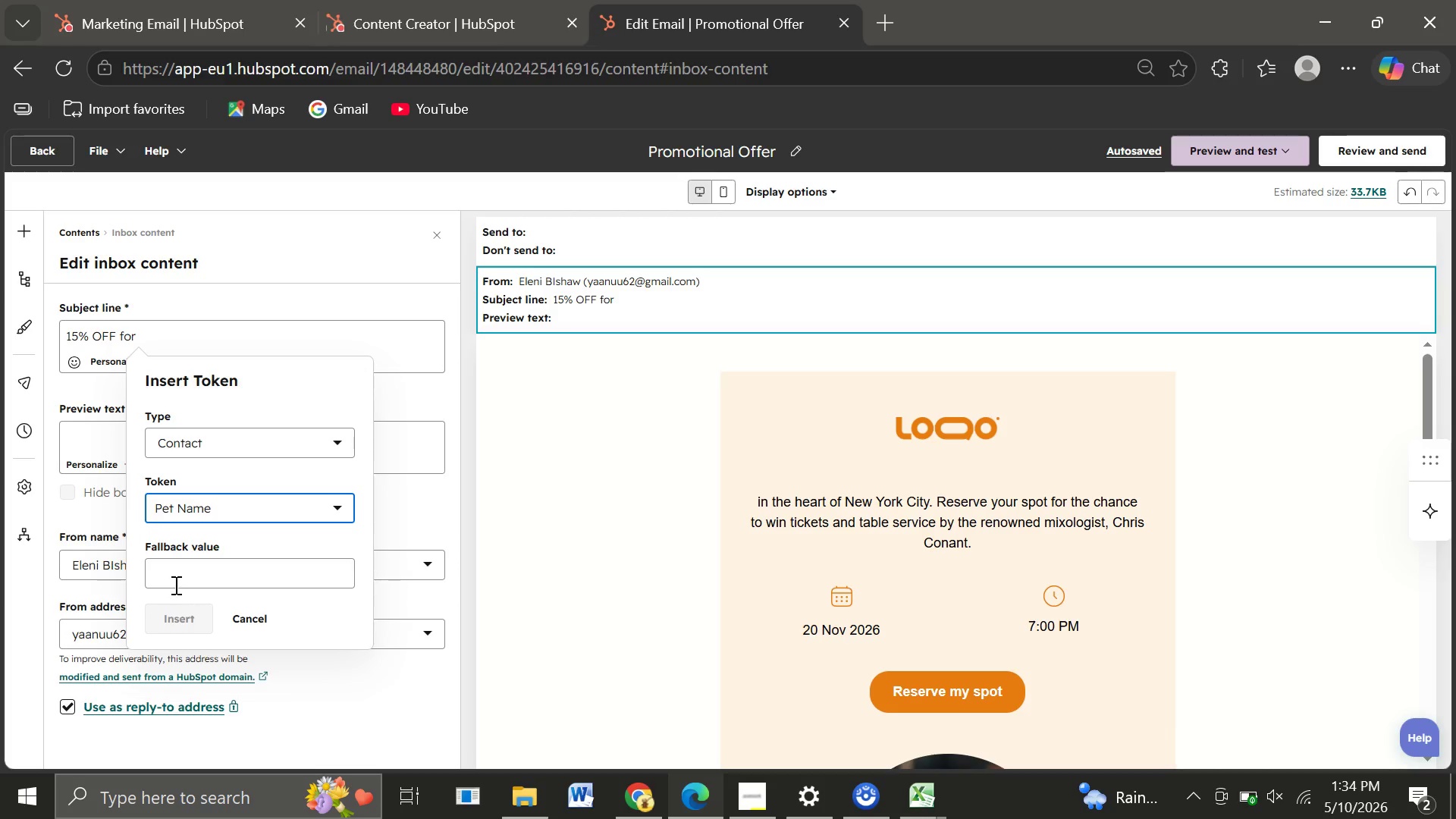 
left_click([167, 575])
 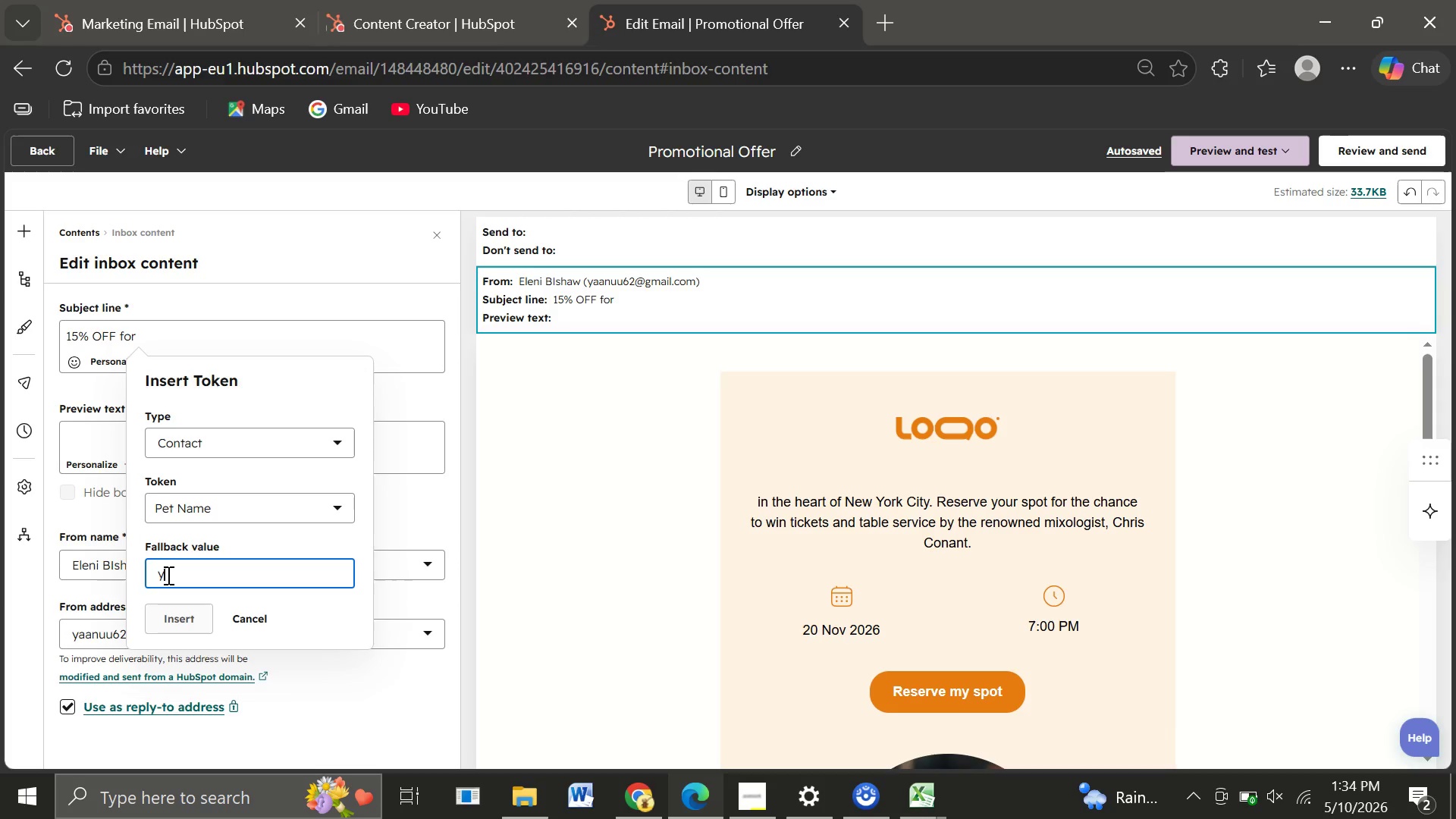 
type(your pet)
 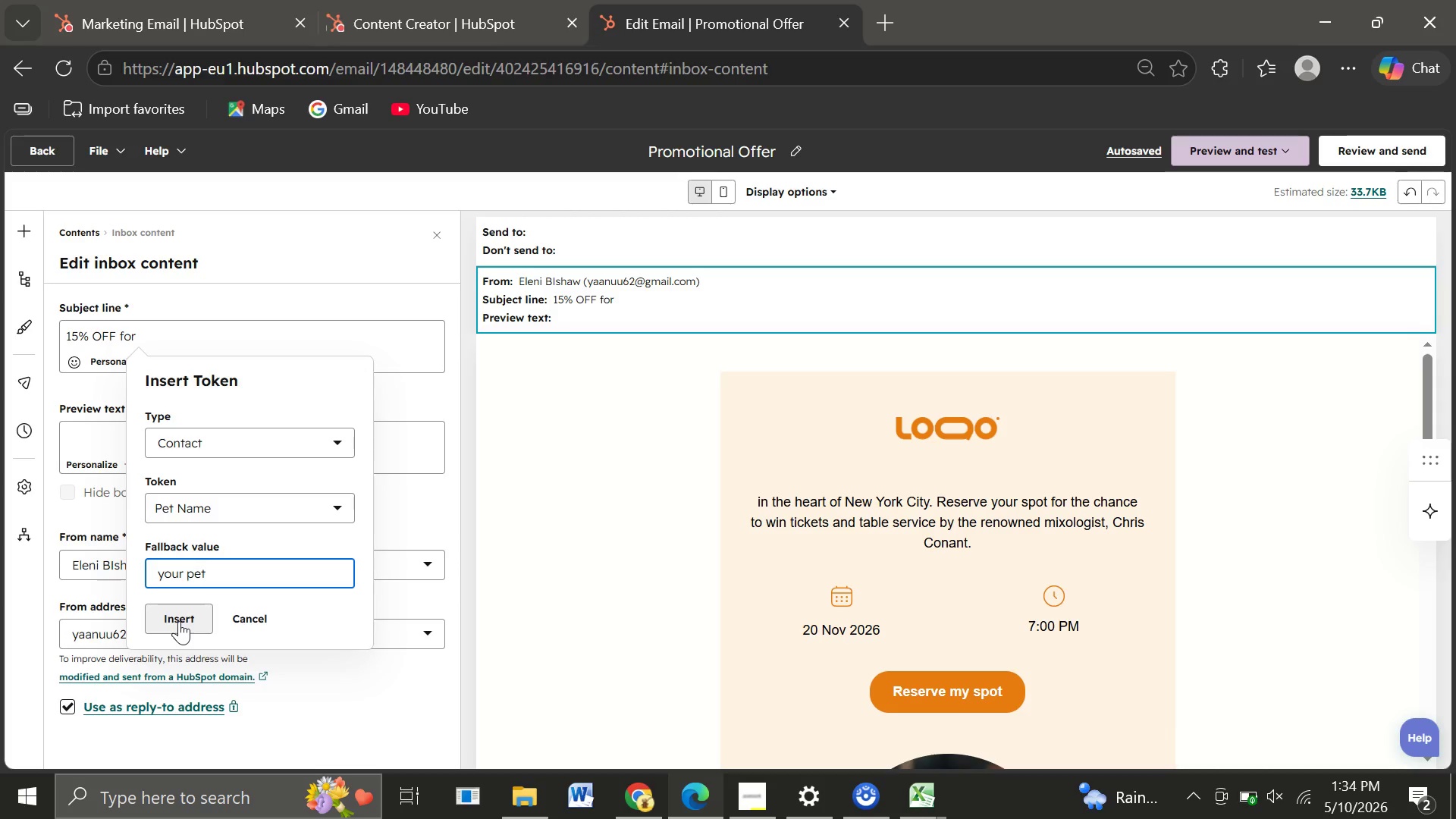 
left_click([179, 621])
 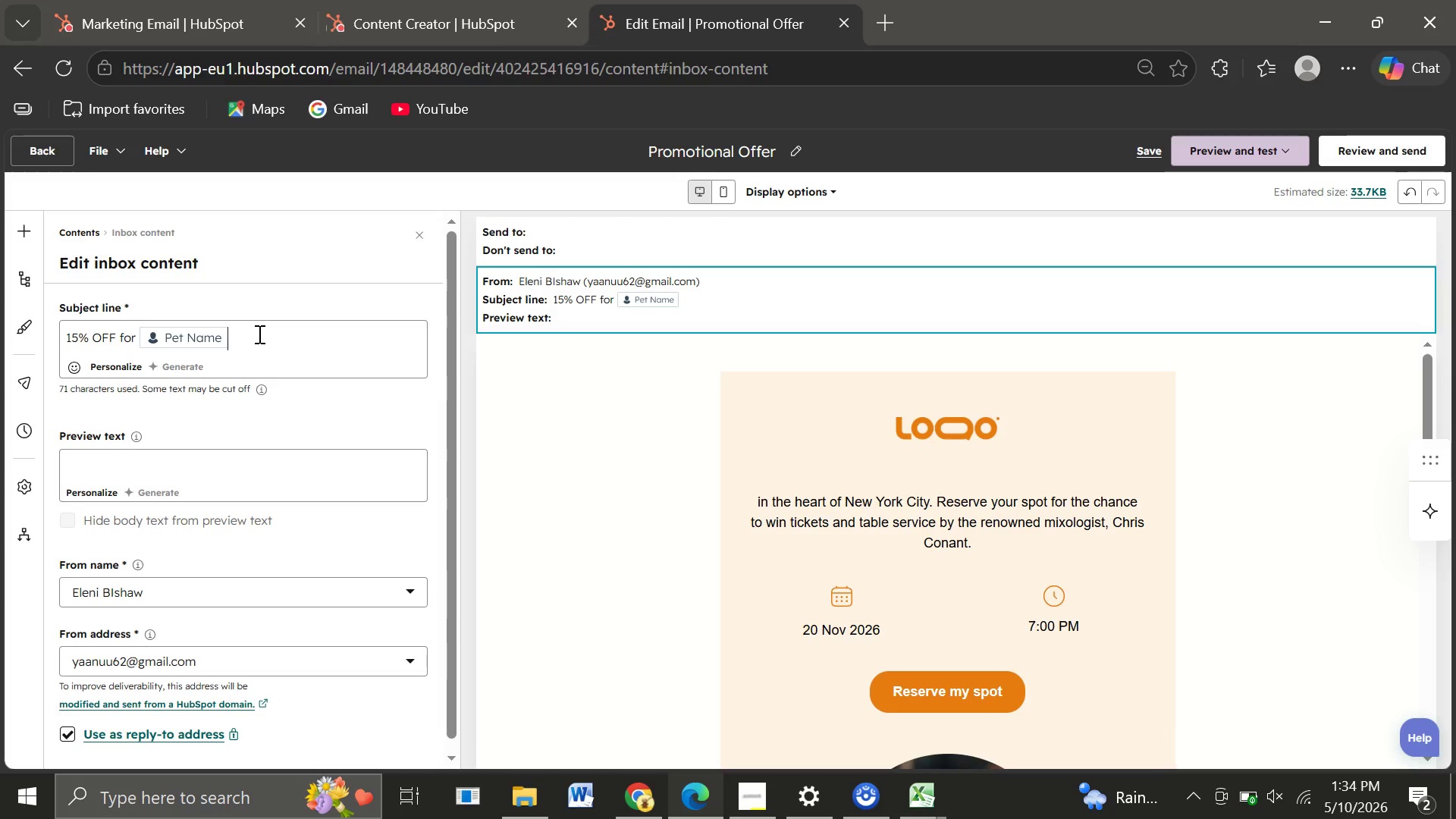 
key(Quote)
 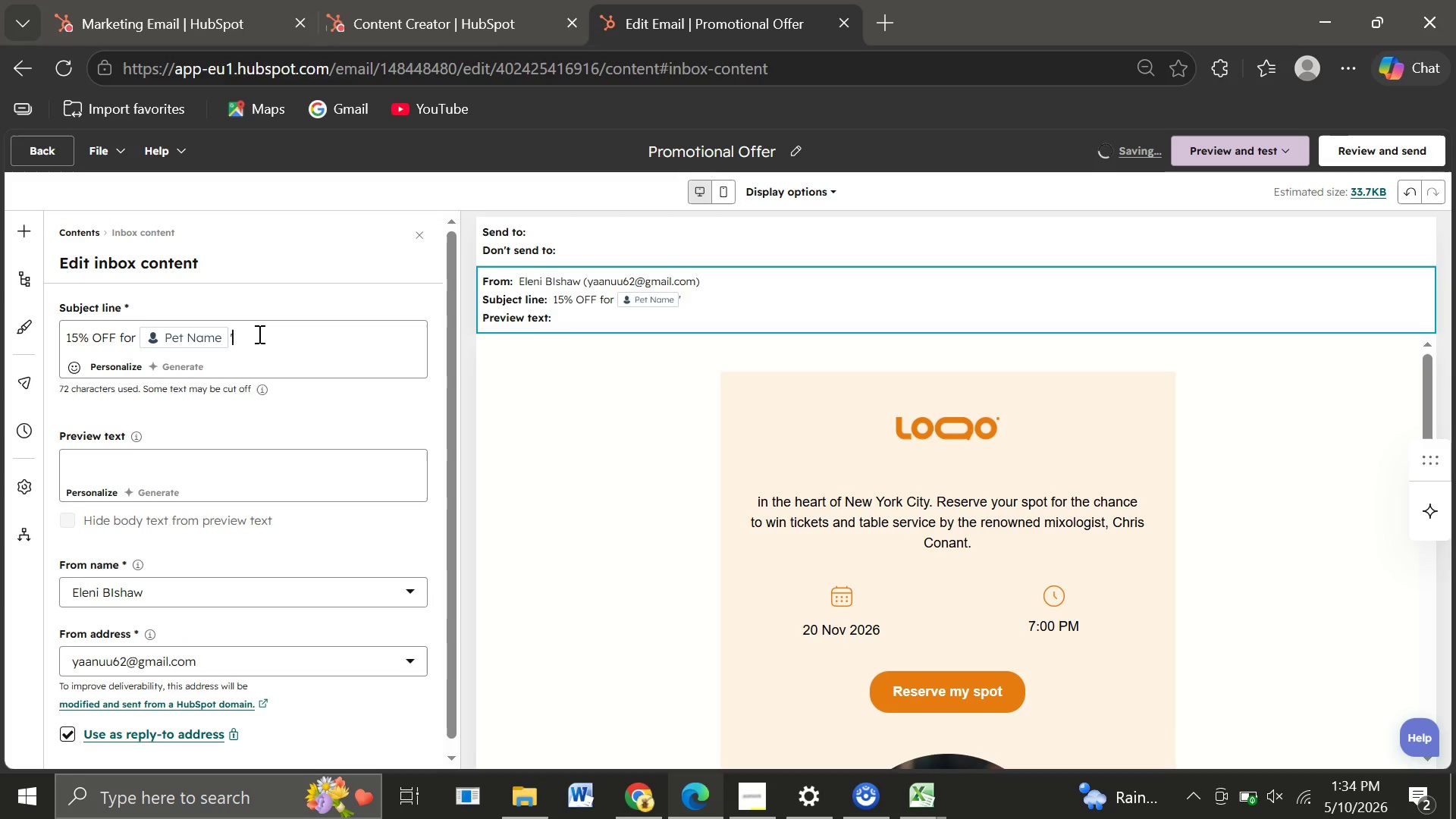 
key(S)
 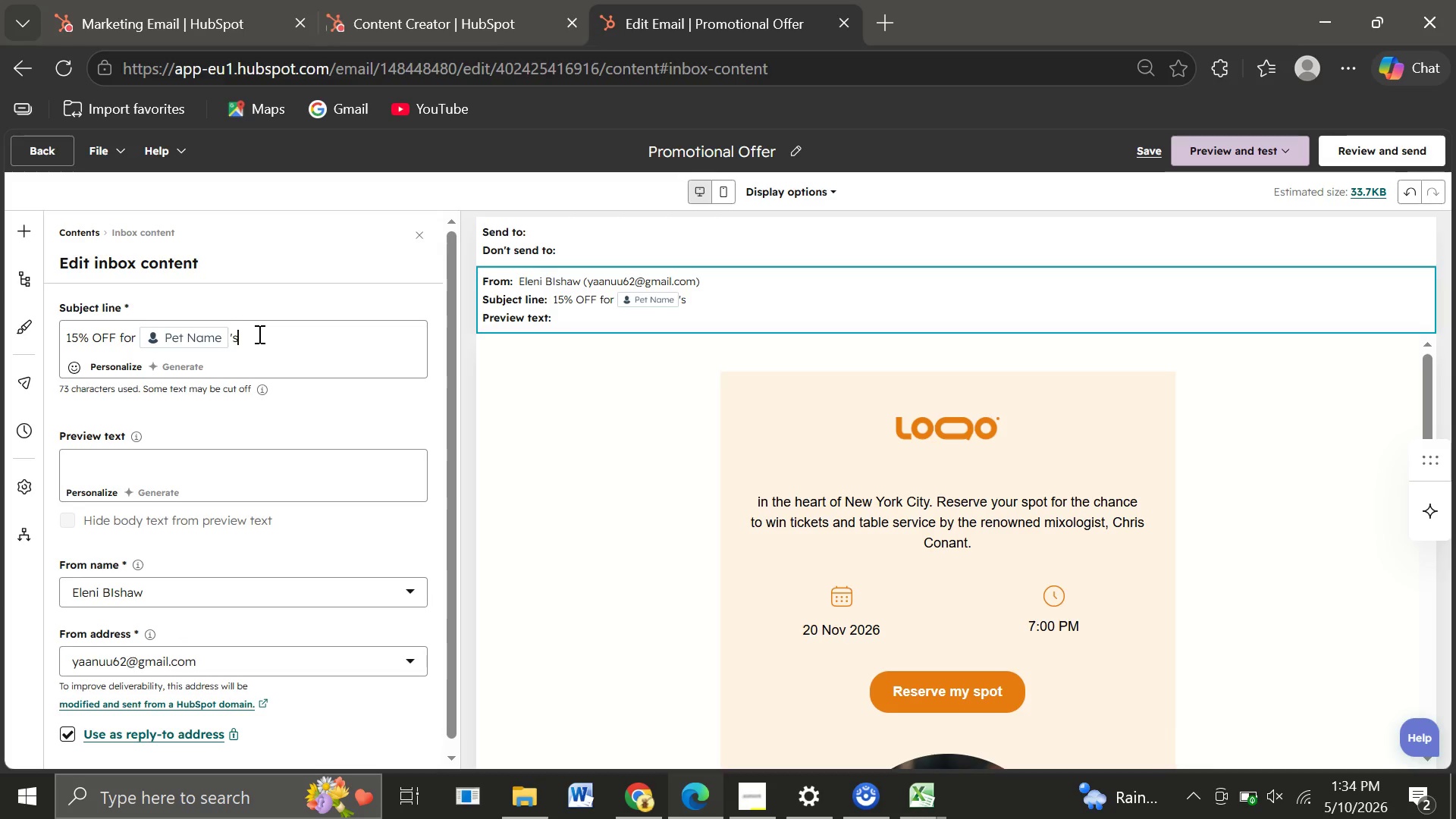 
key(Space)
 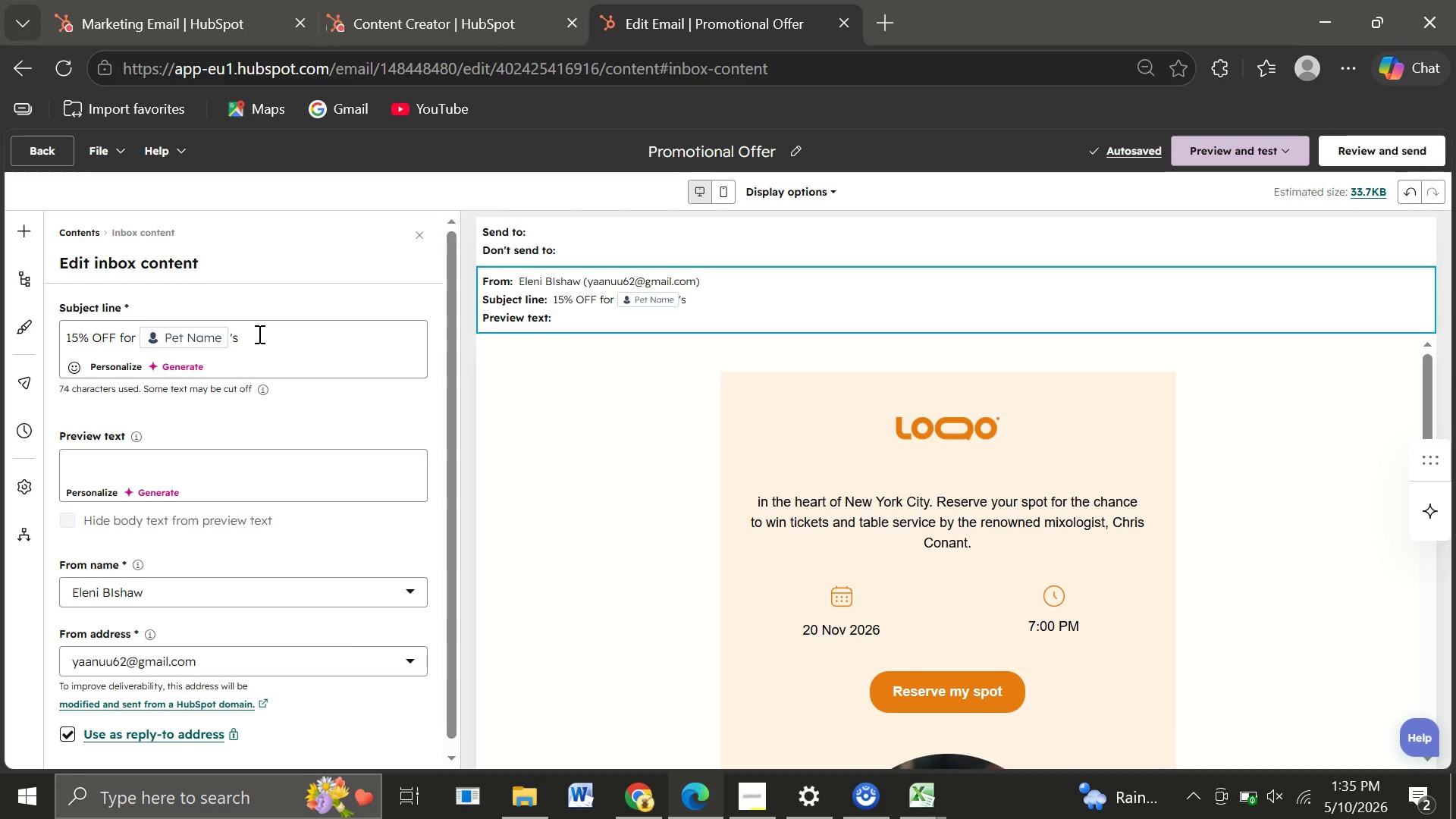 
wait(9.66)
 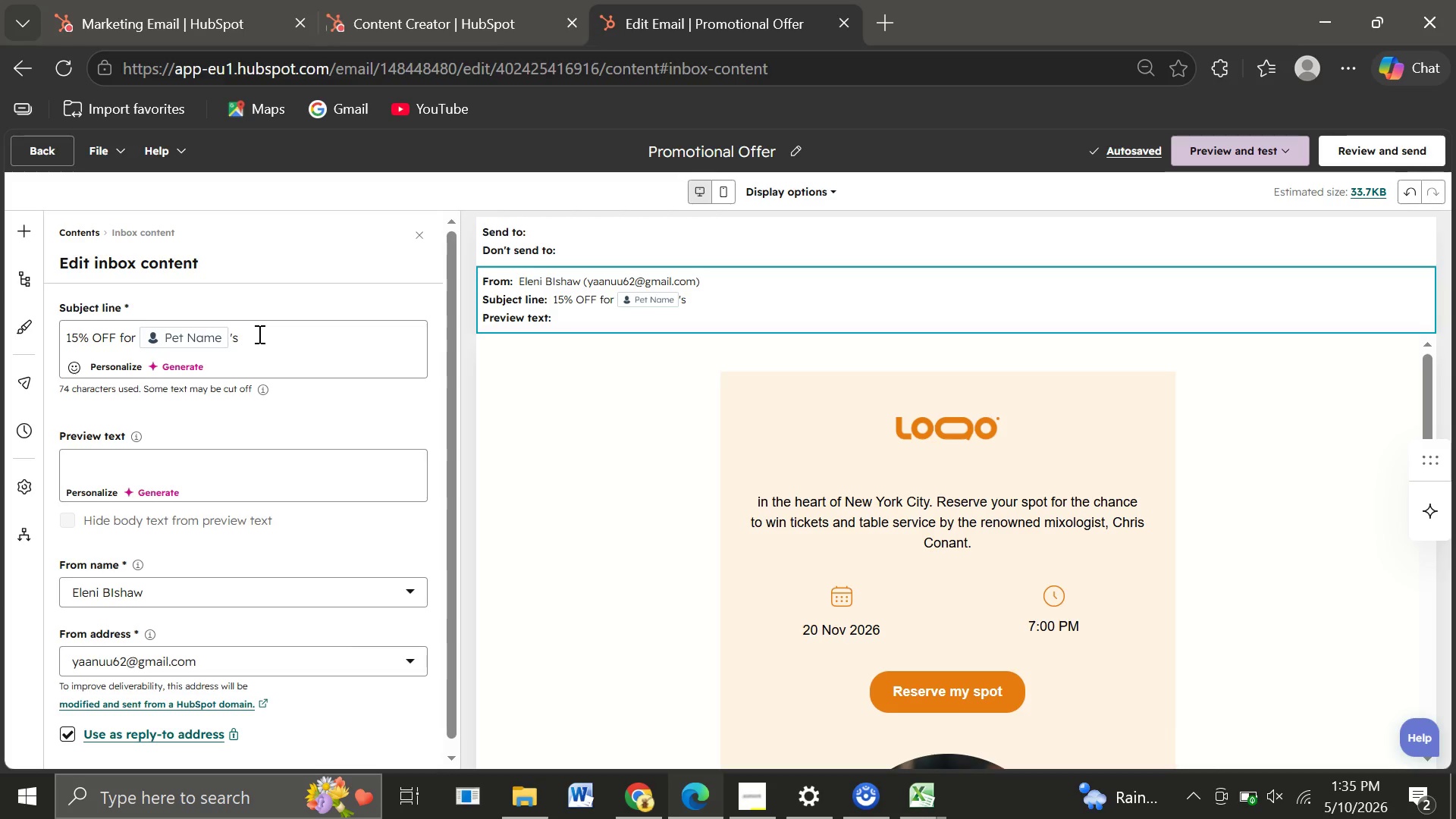 
type(big day!)
 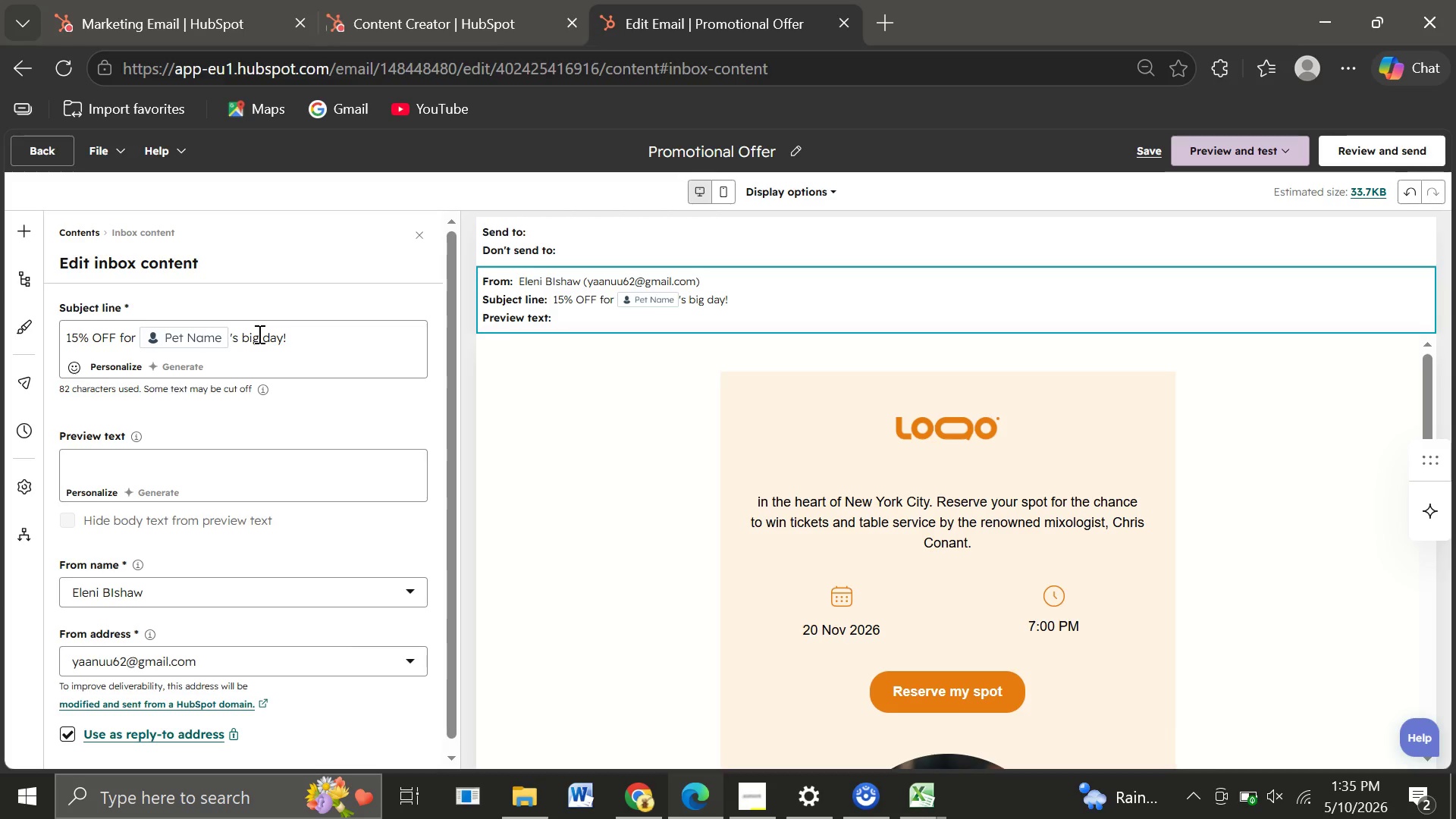 
left_click([860, 476])
 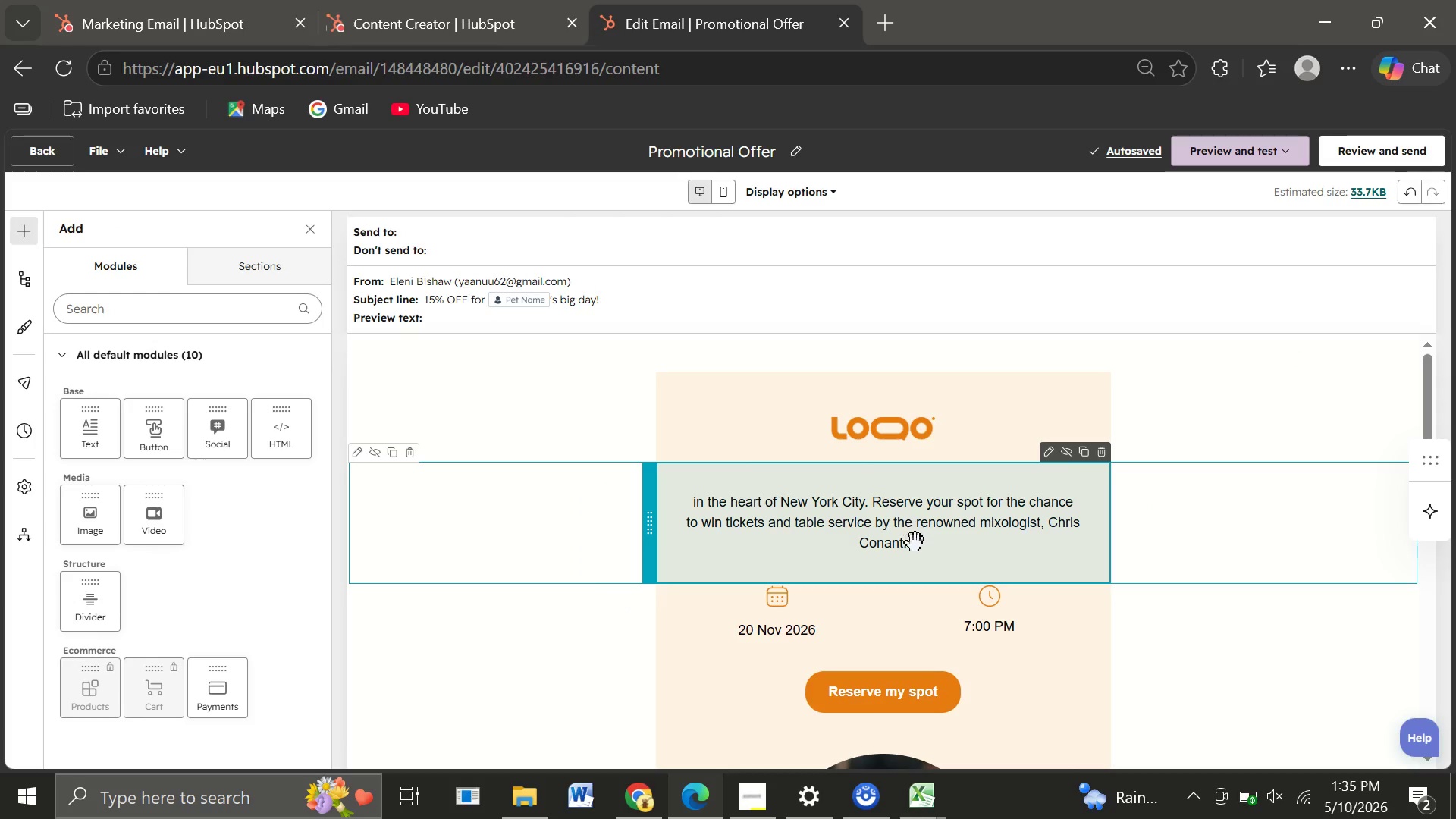 
double_click([915, 544])
 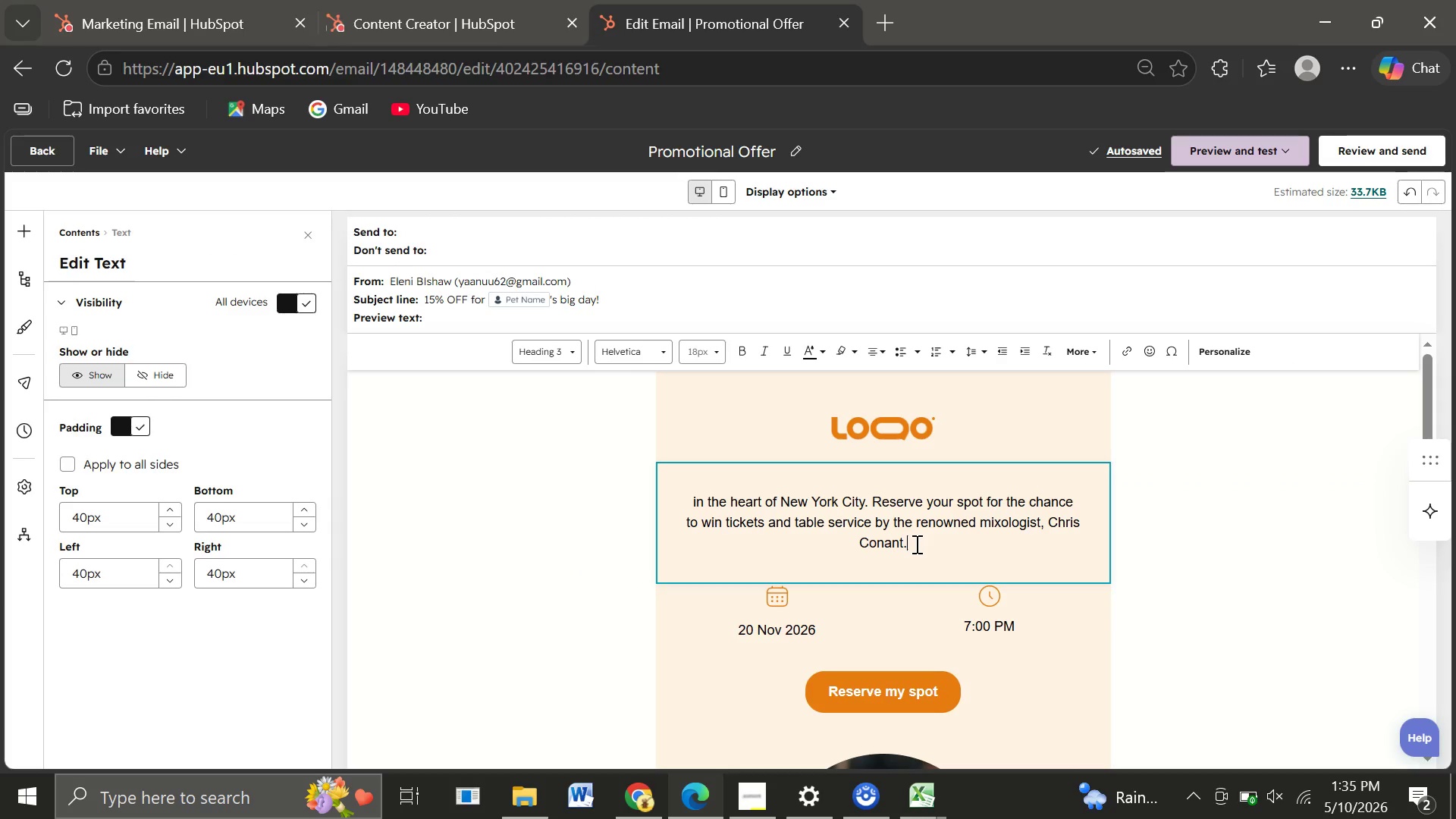 
left_click([915, 544])
 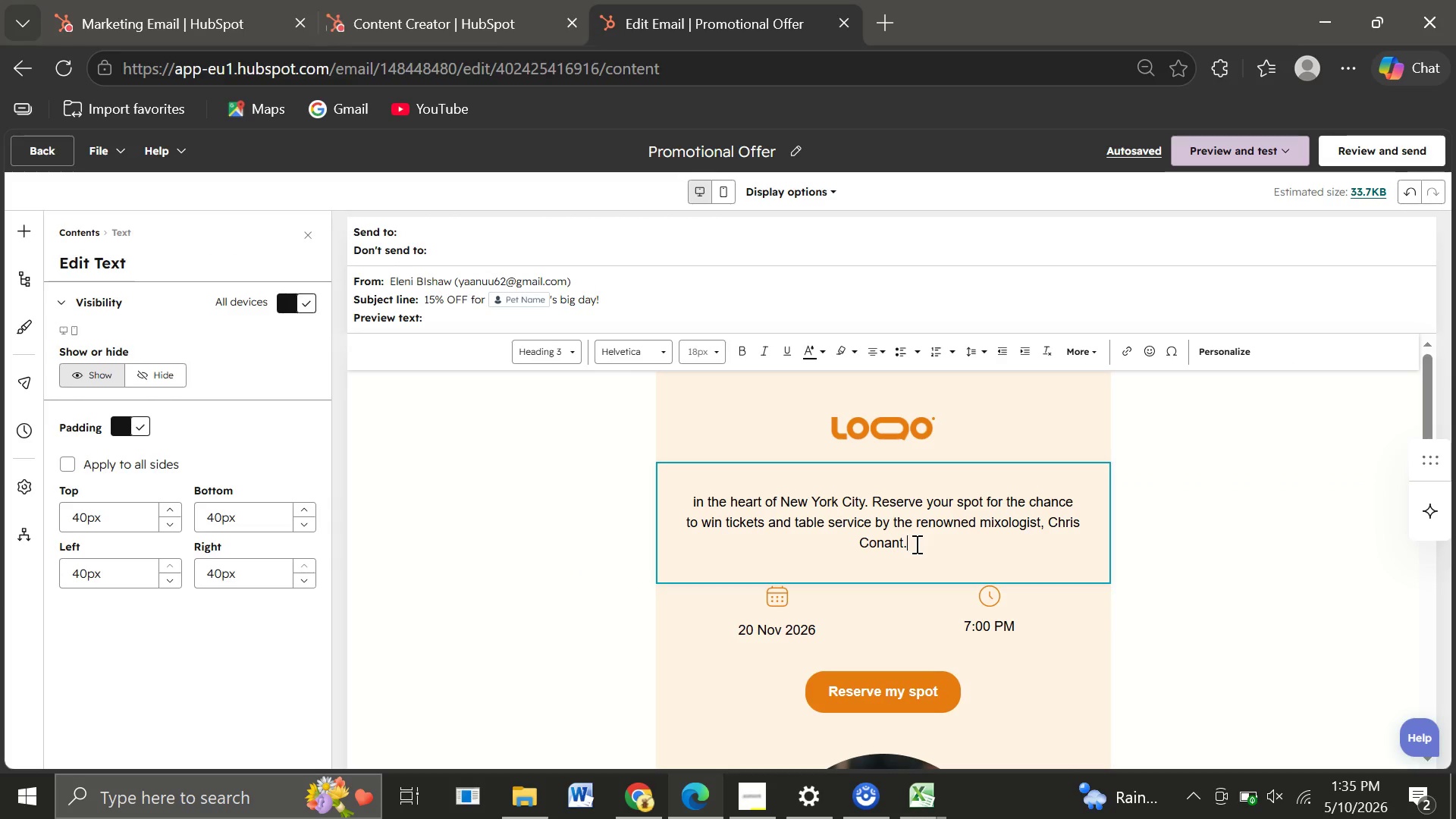 
left_click_drag(start_coordinate=[915, 544], to_coordinate=[685, 497])
 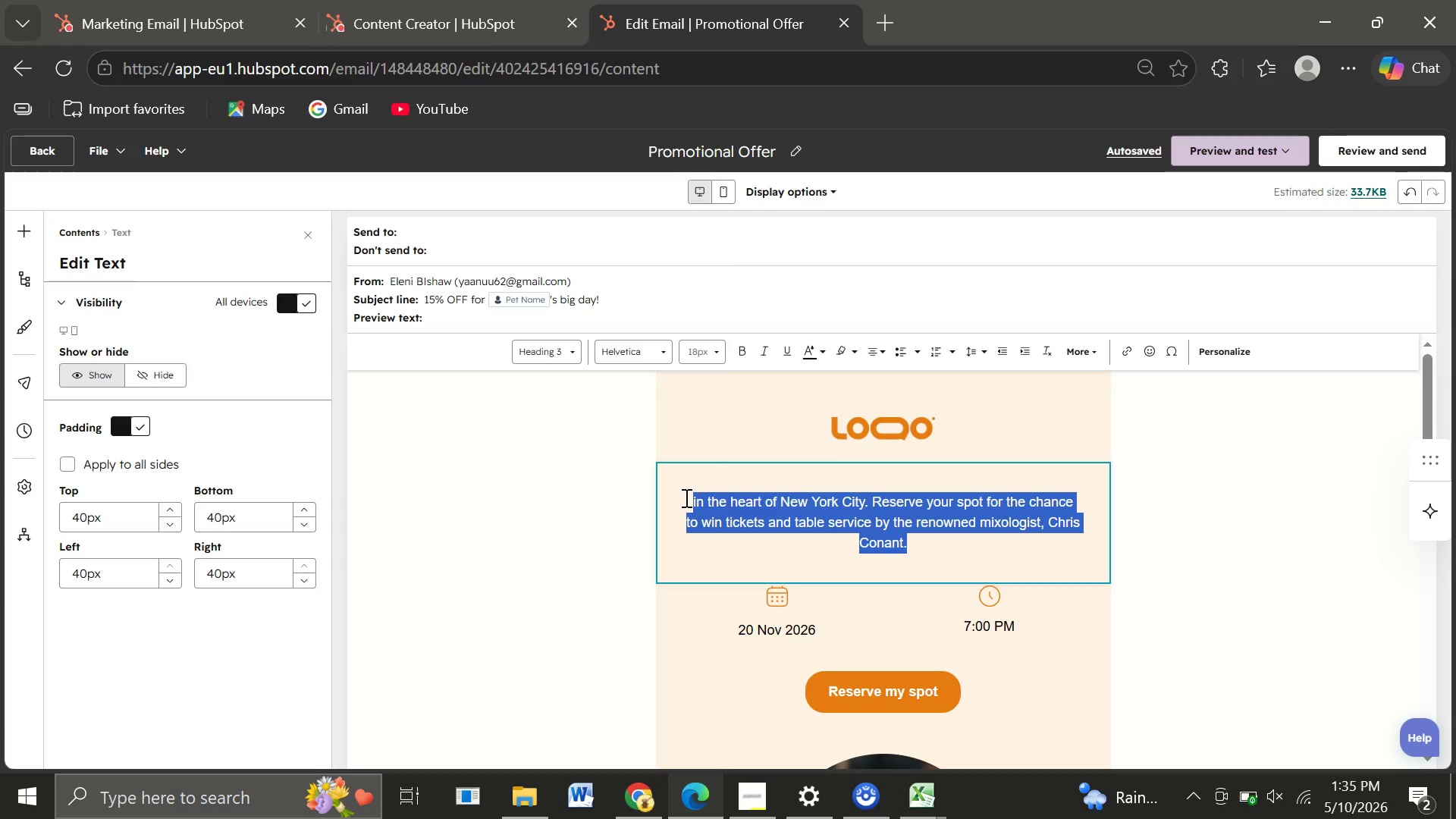 
key(Shift+C)
 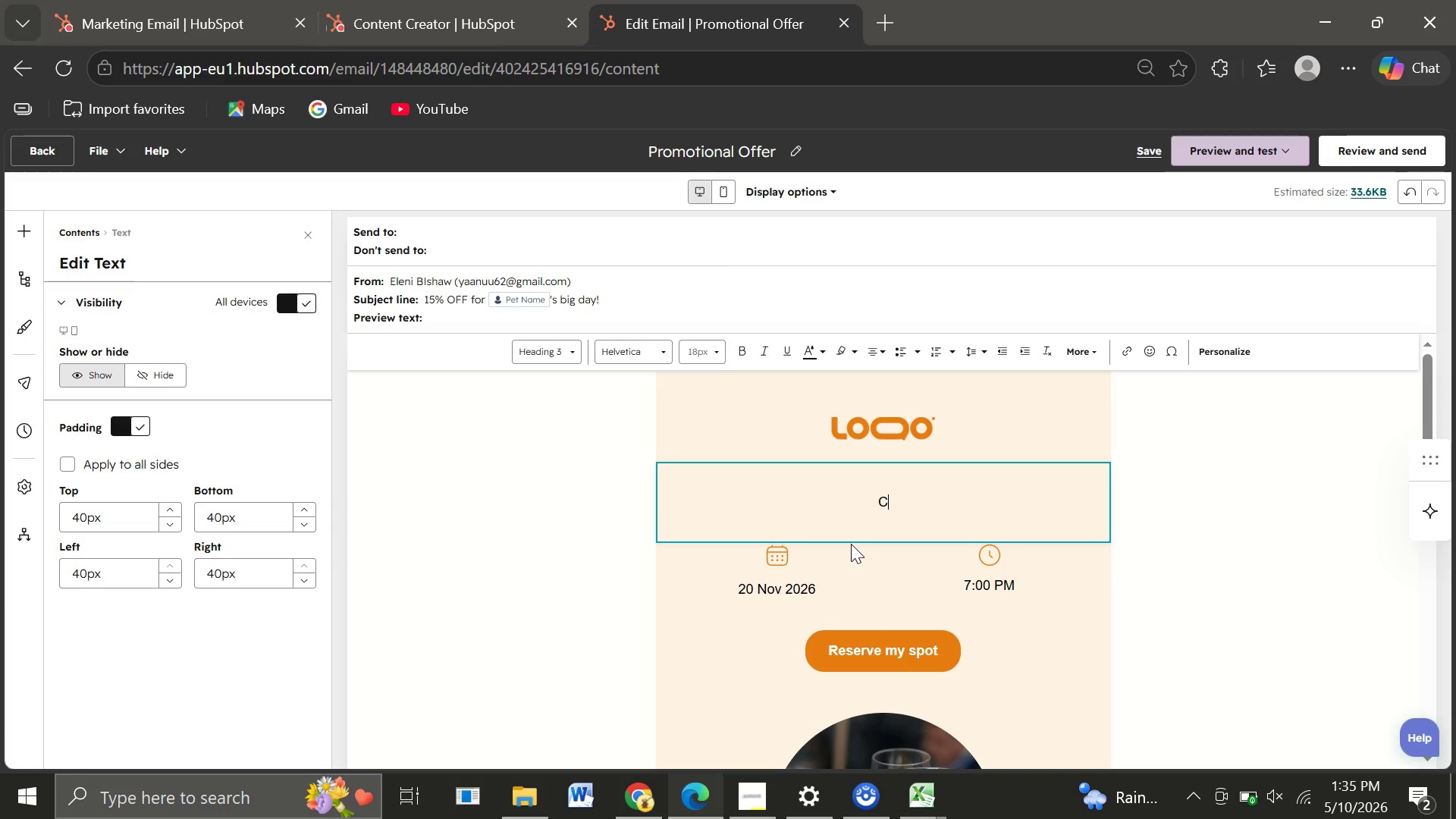 
type(elebrate)
 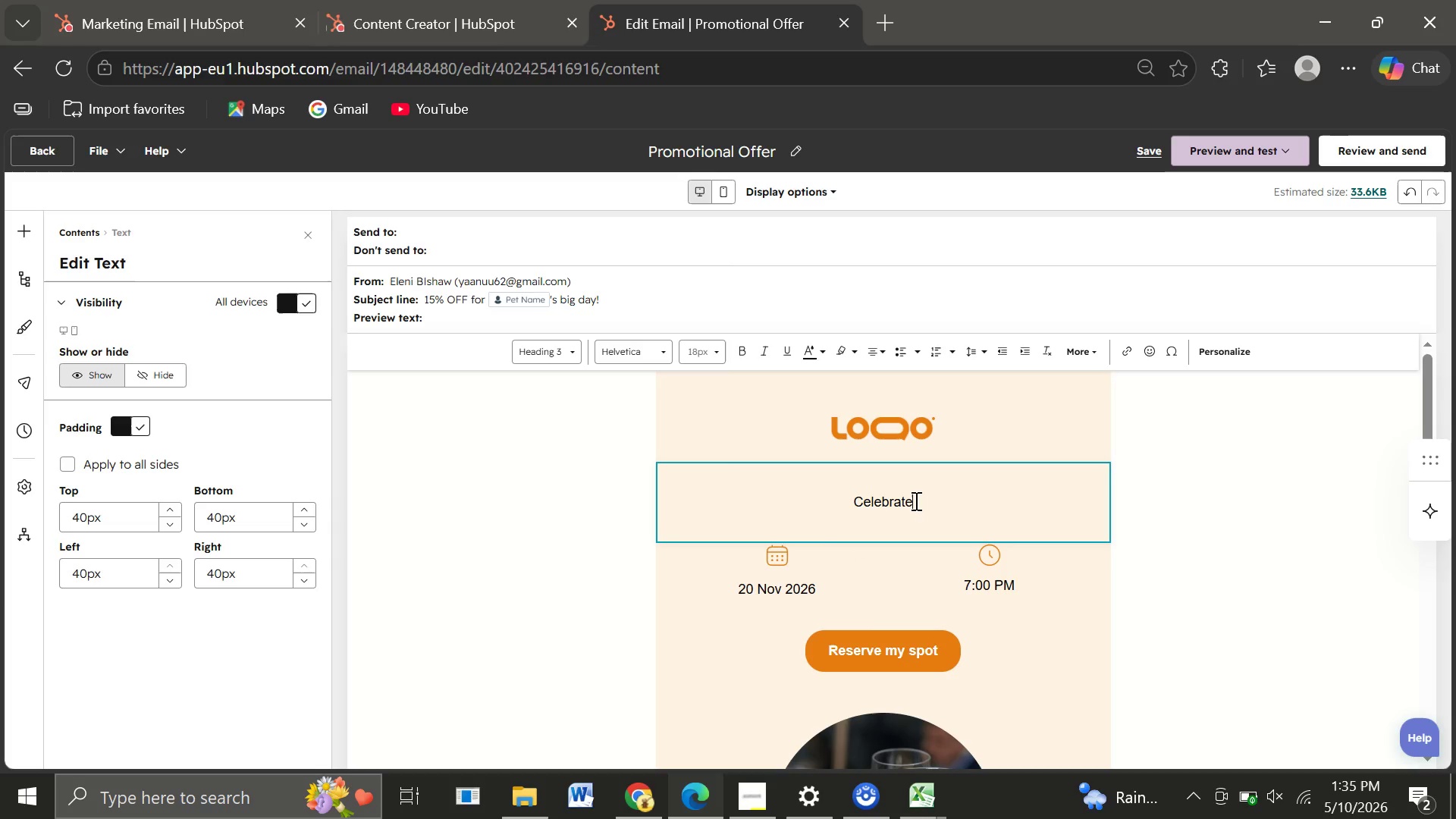 
left_click_drag(start_coordinate=[915, 500], to_coordinate=[778, 510])
 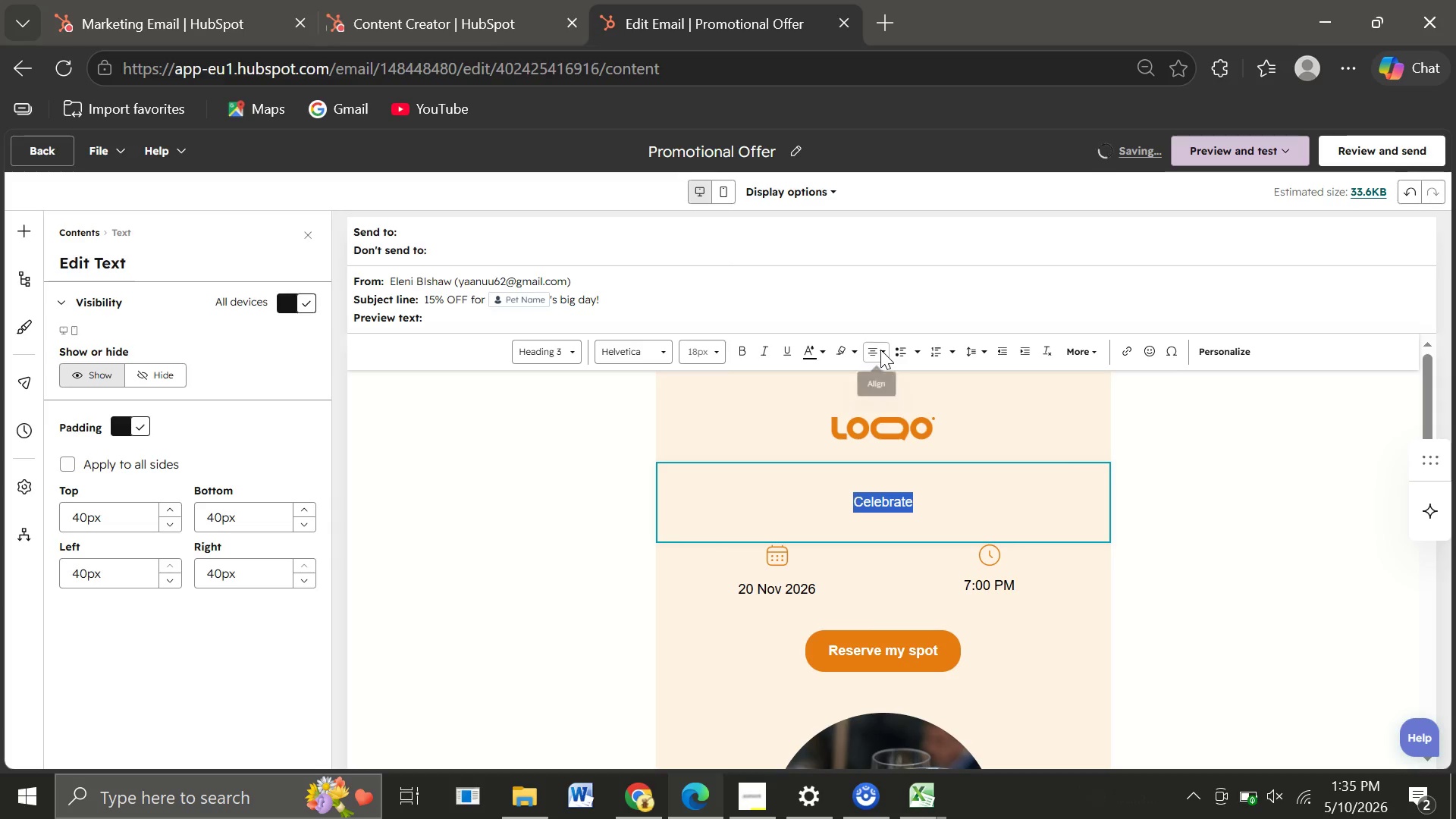 
left_click([880, 350])
 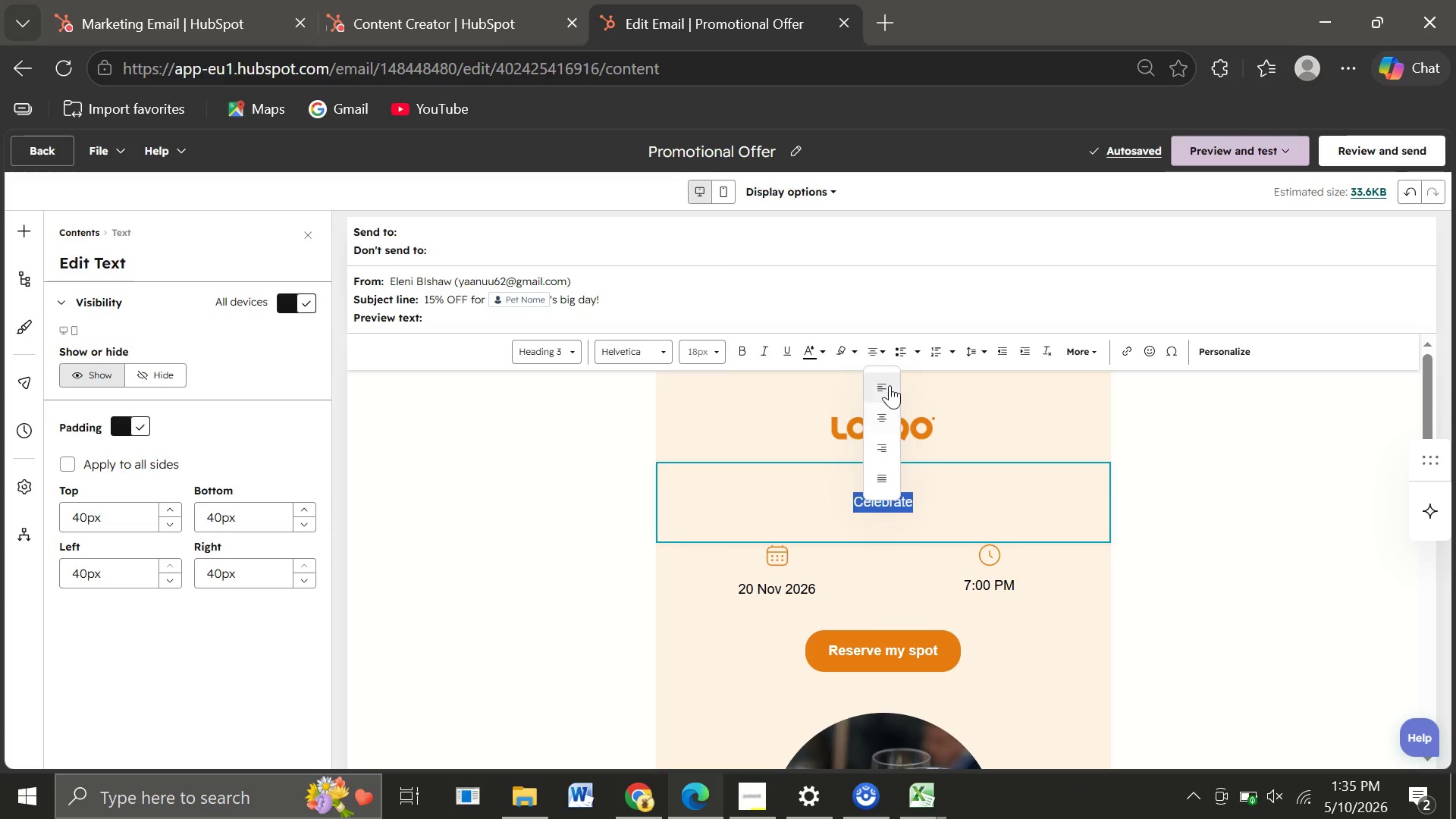 
left_click([890, 384])
 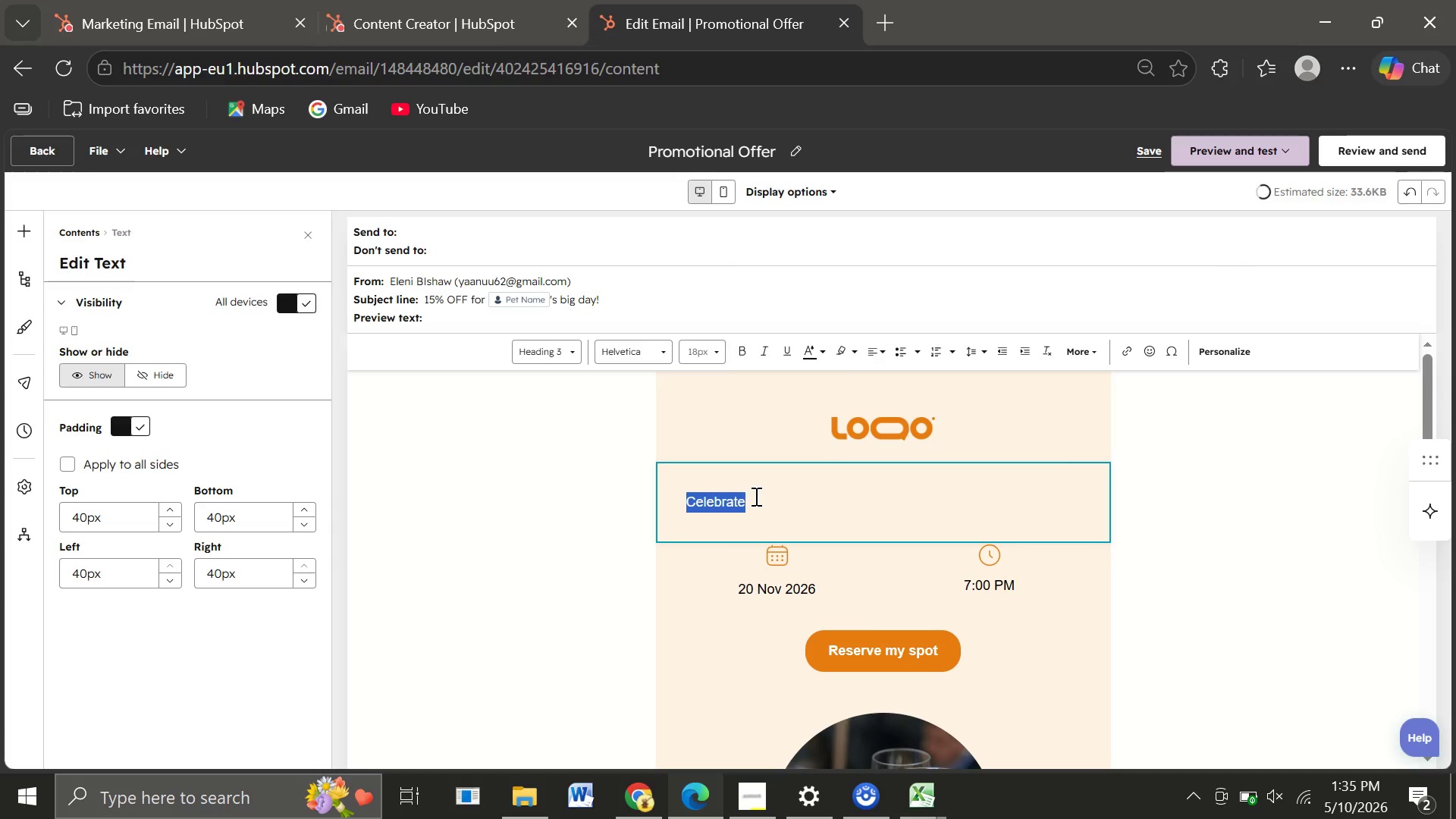 
left_click([755, 496])
 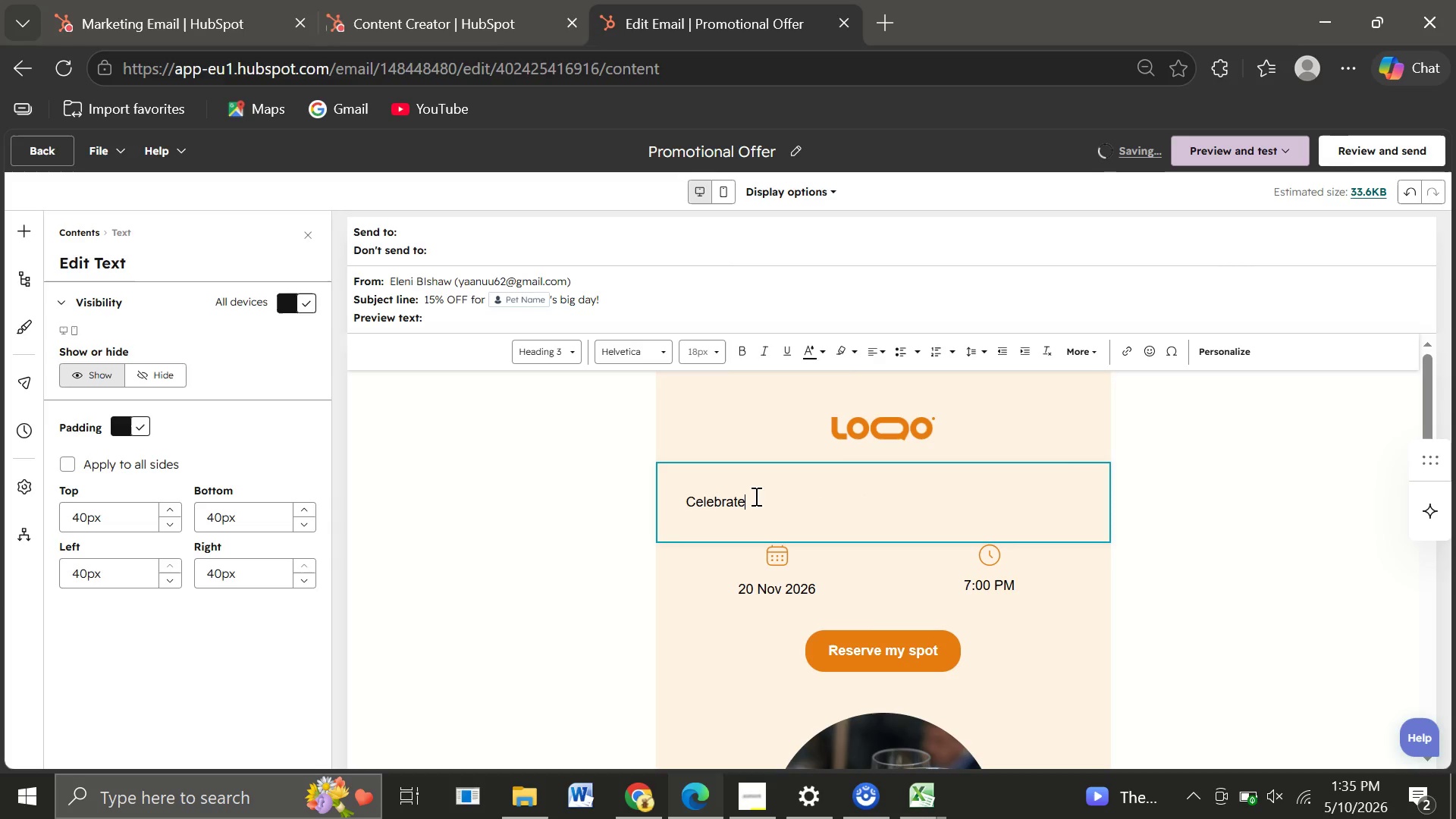 
key(Space)
 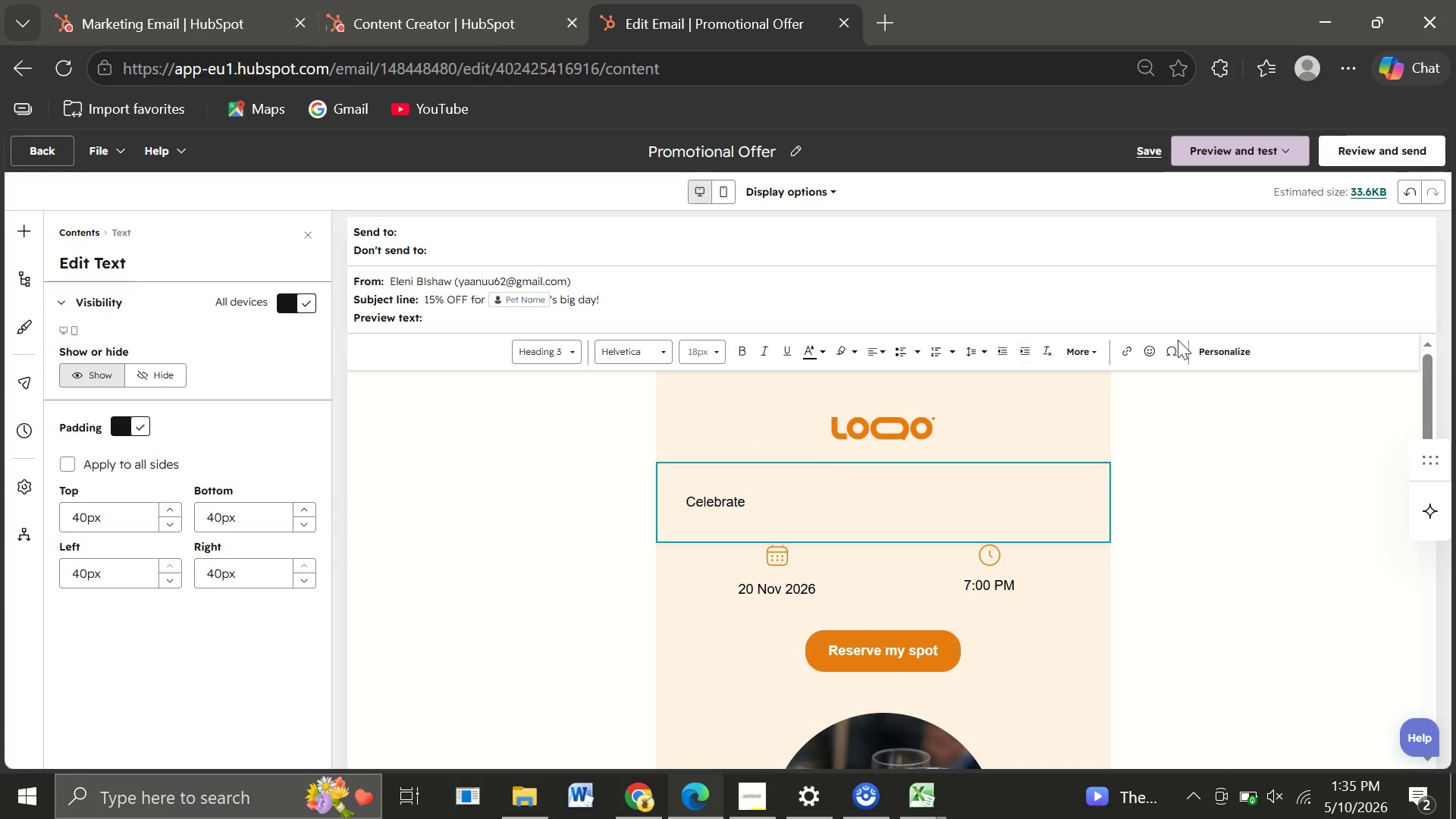 
left_click([1238, 346])
 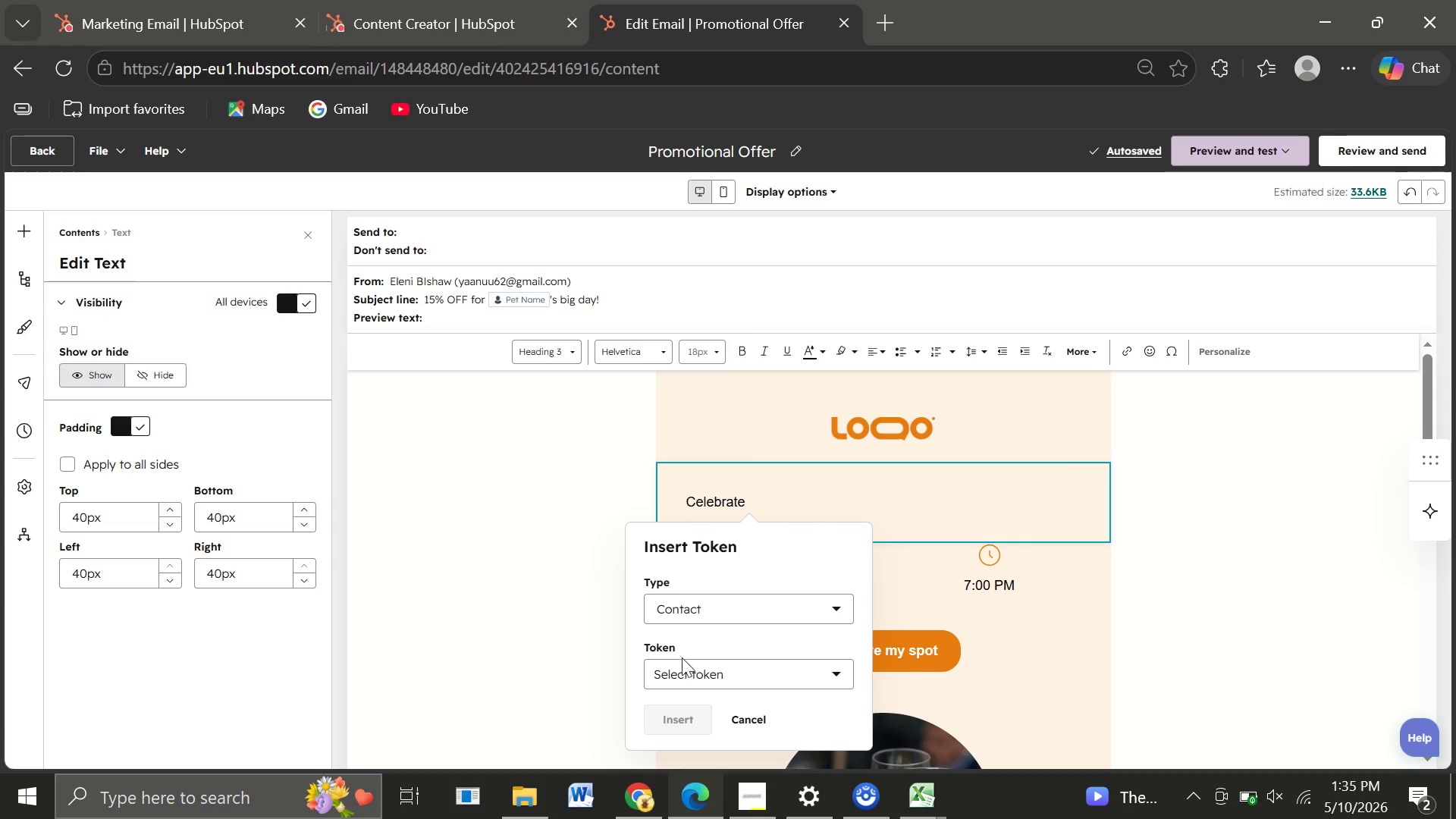 
left_click([668, 667])
 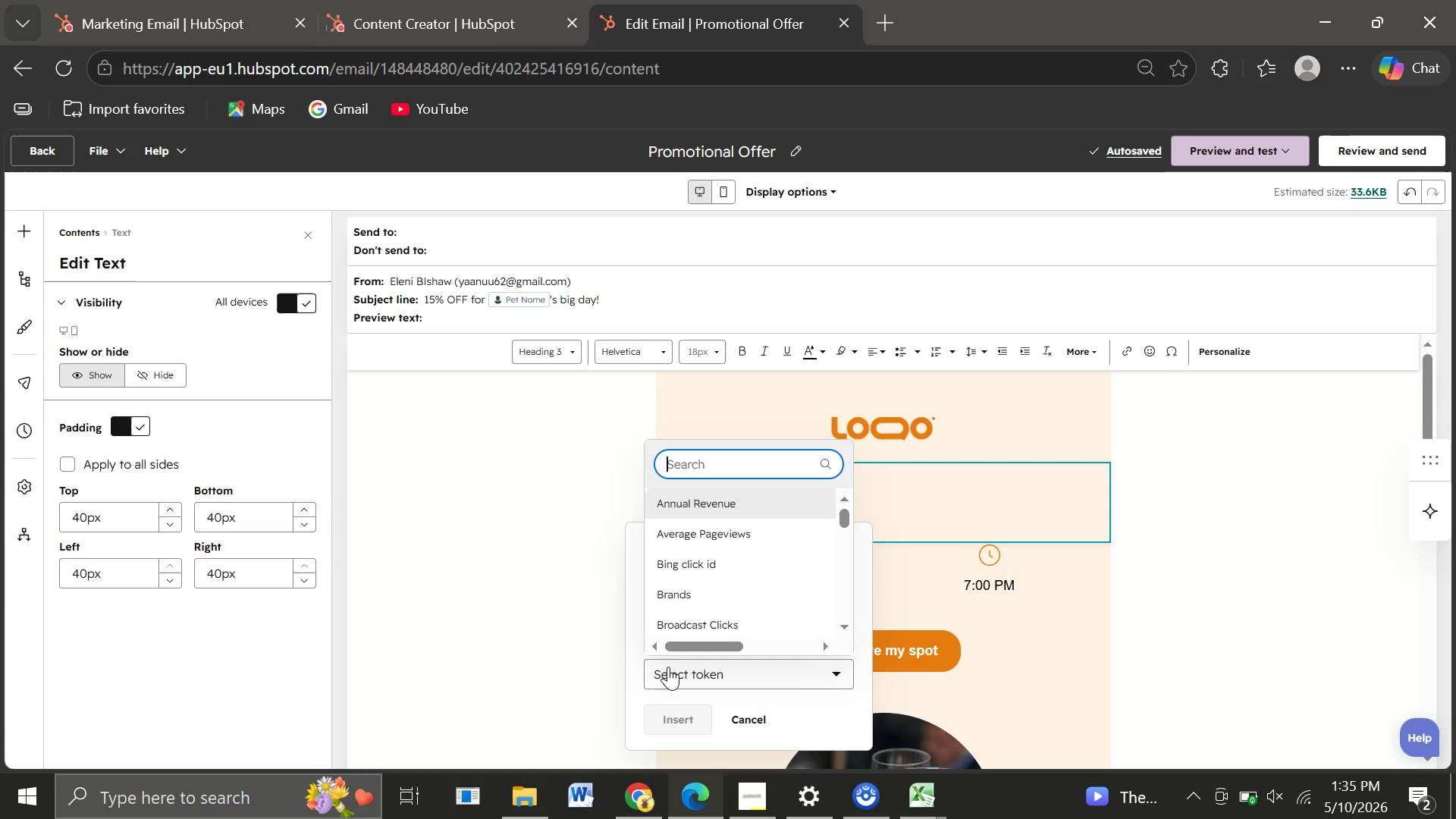 
type(pet)
 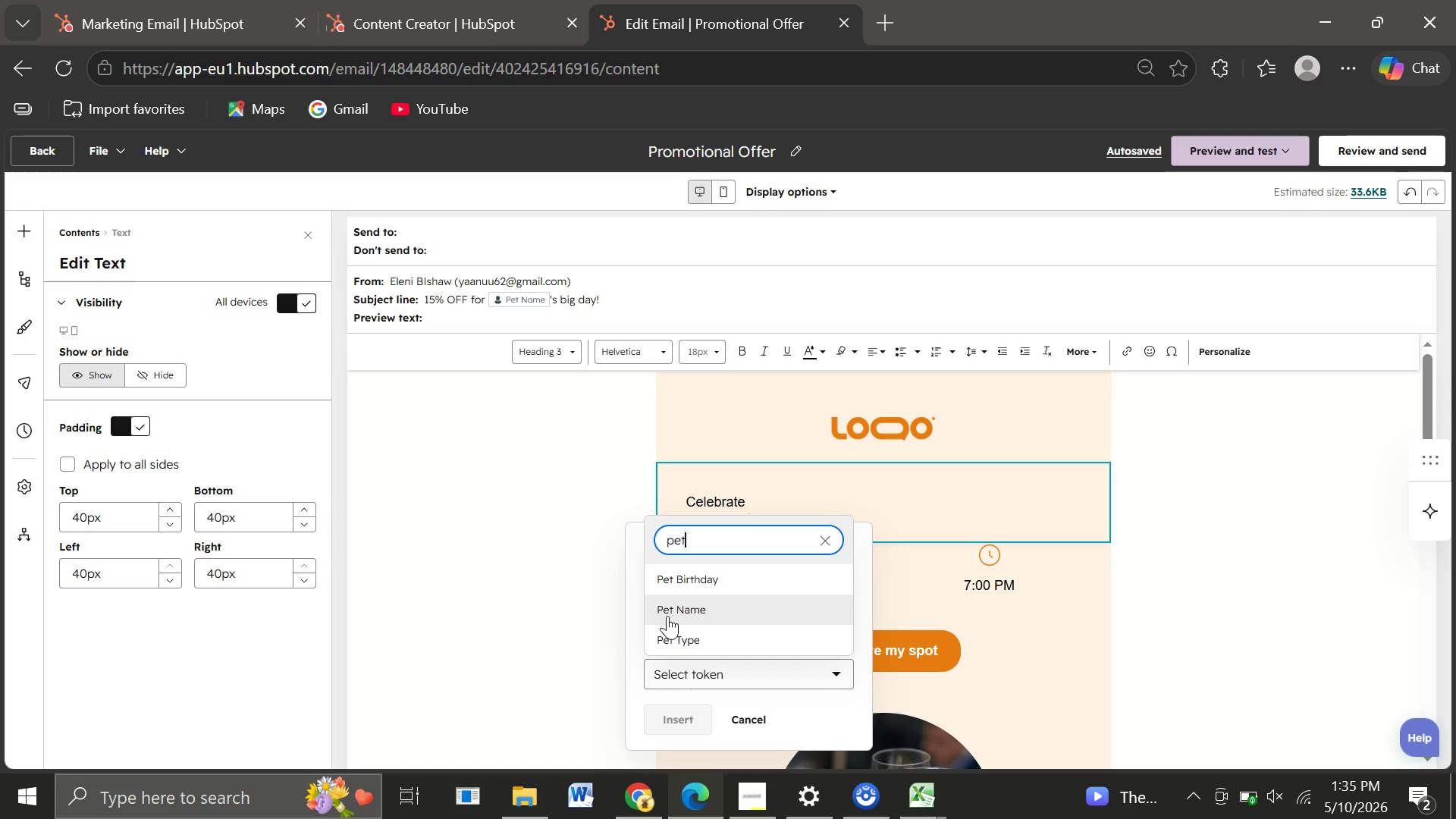 
left_click([667, 616])
 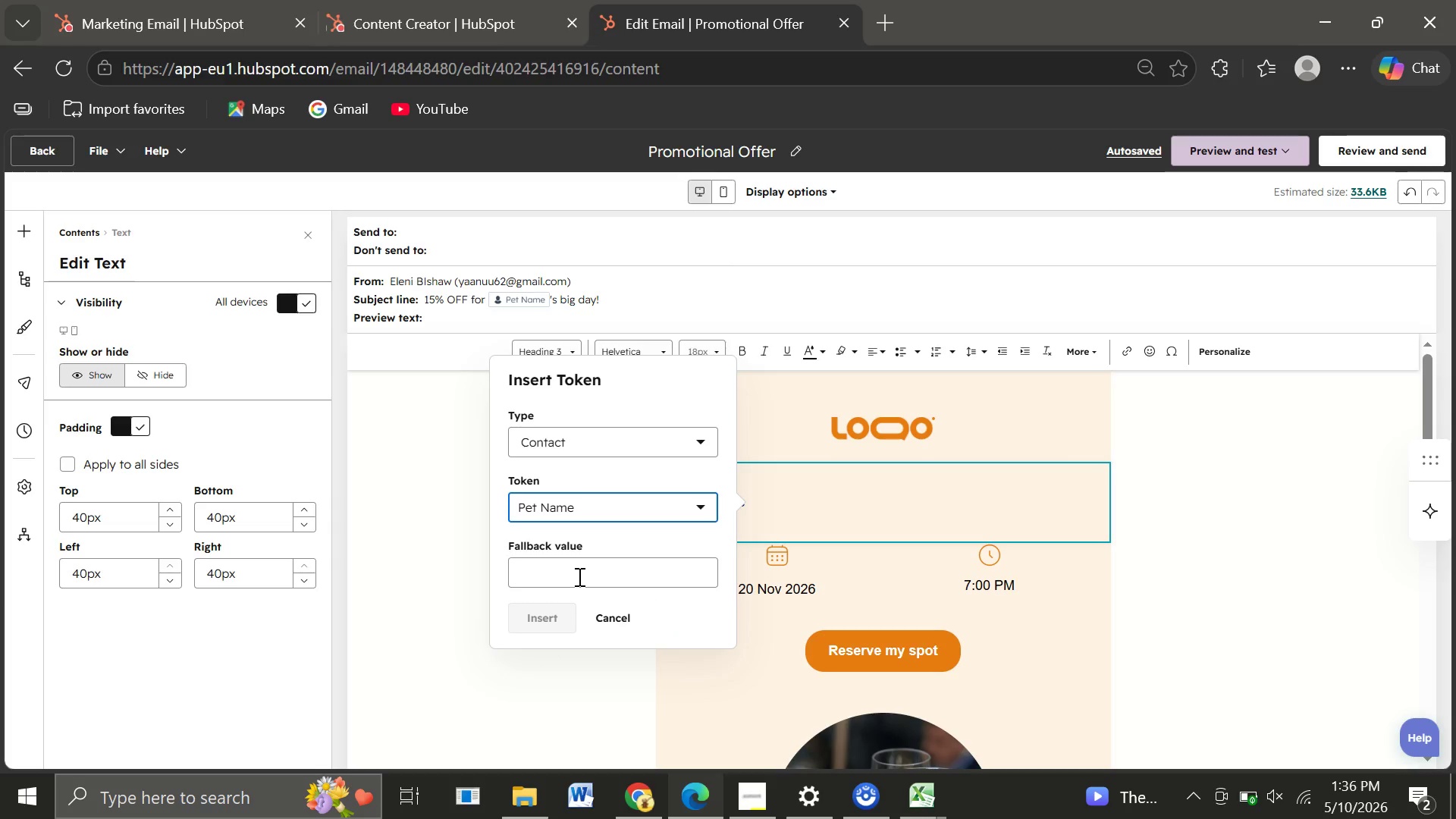 
left_click([578, 576])
 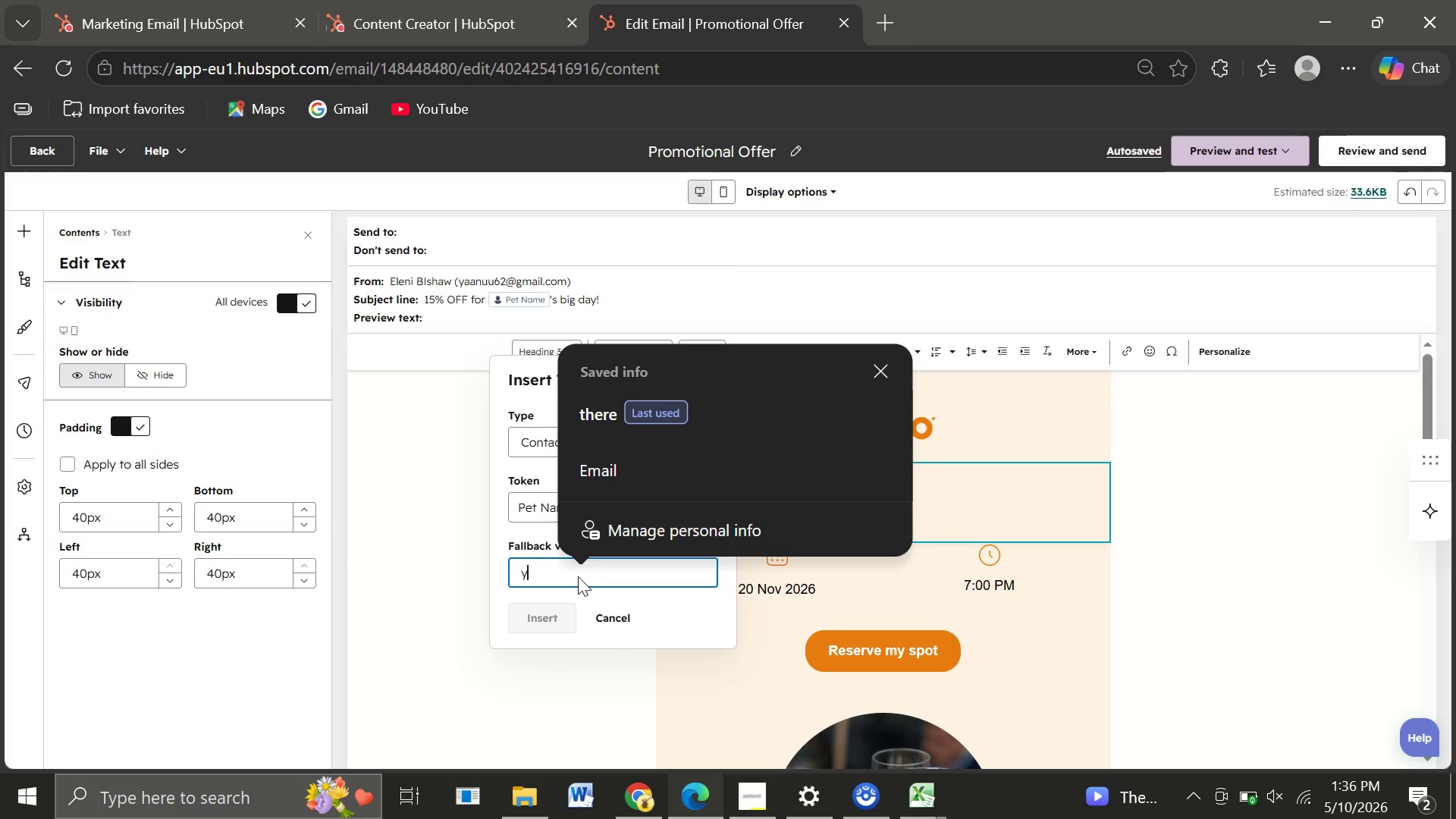 
type(you)
 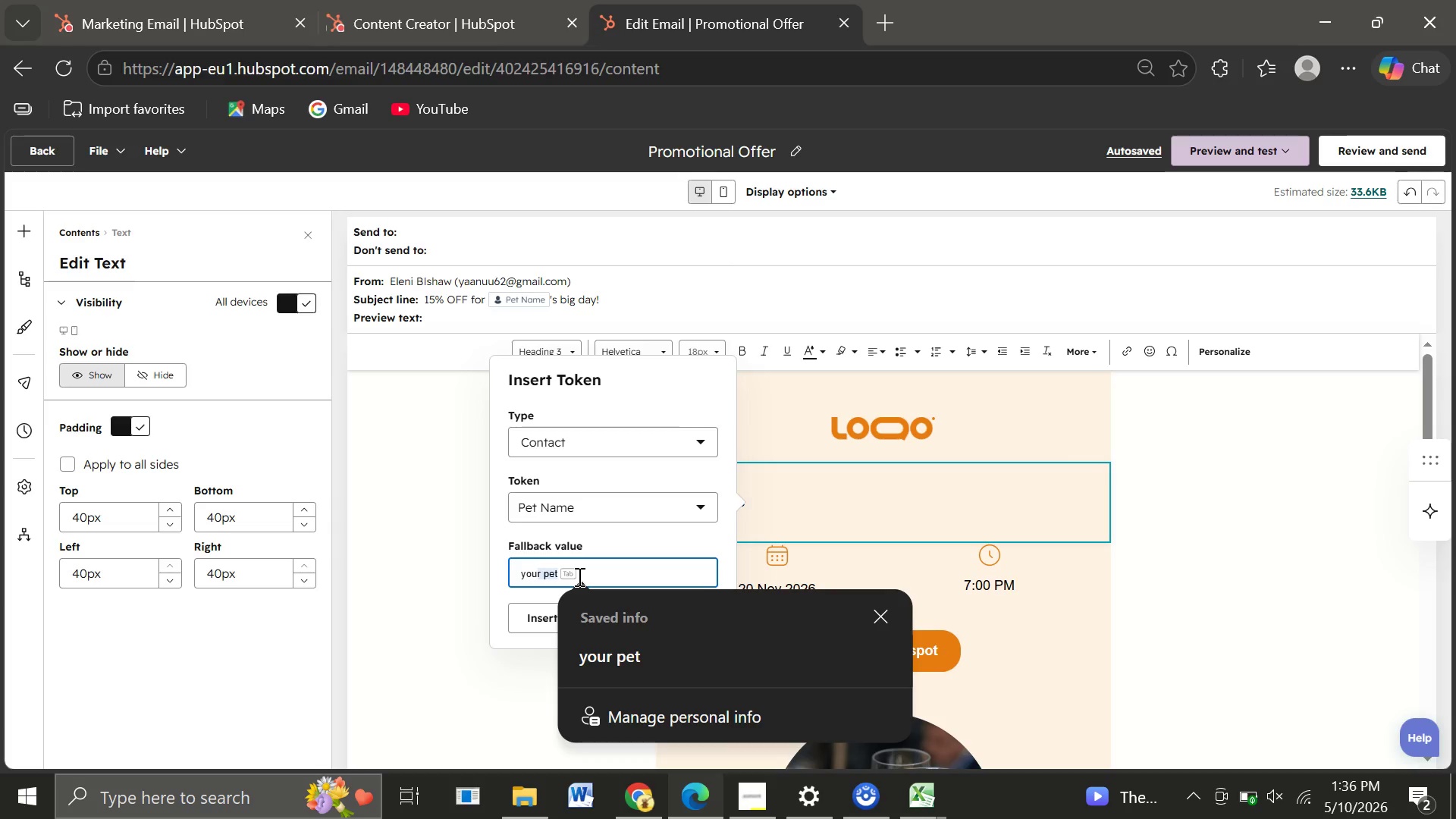 
wait(5.33)
 